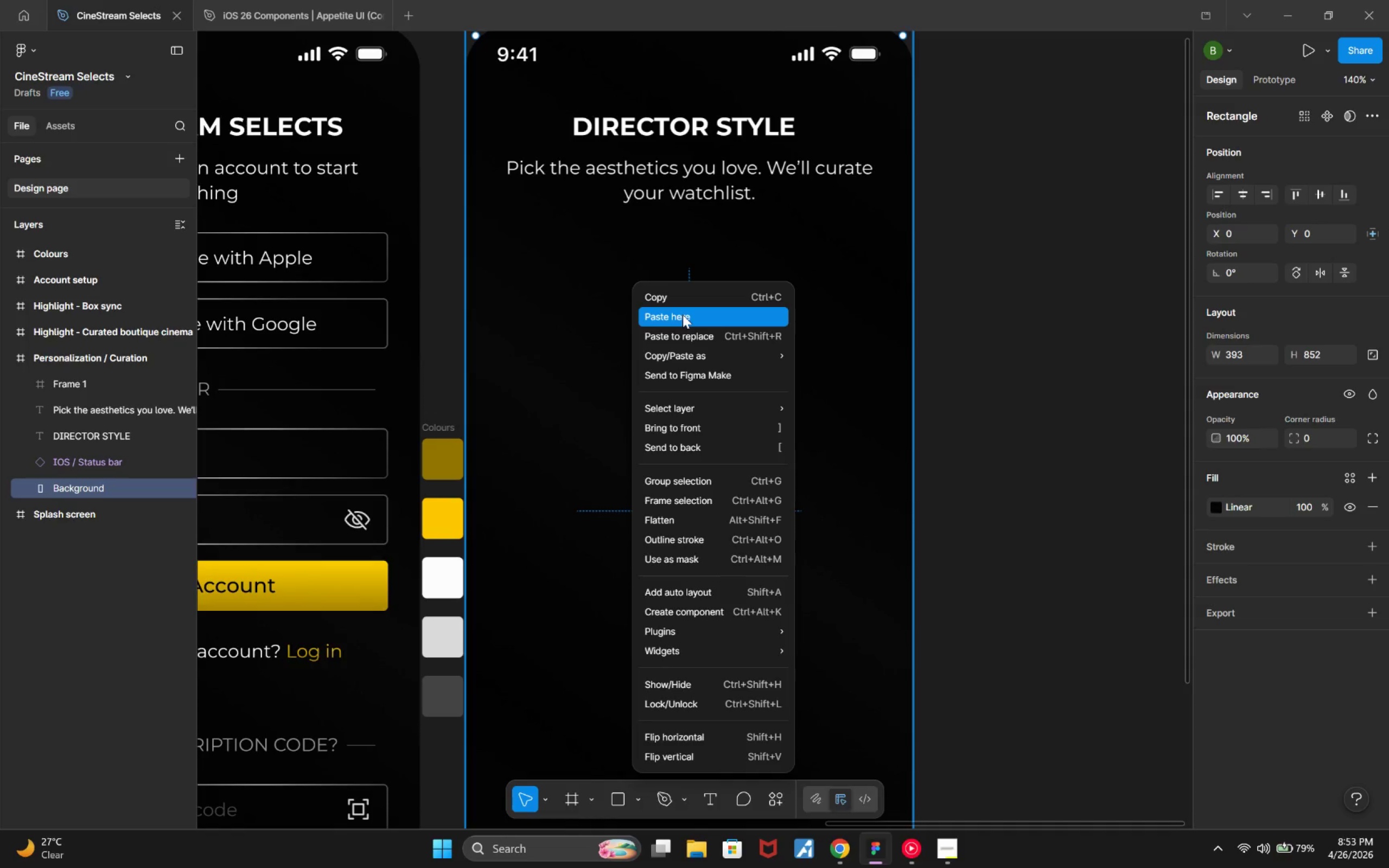 
left_click([683, 315])
 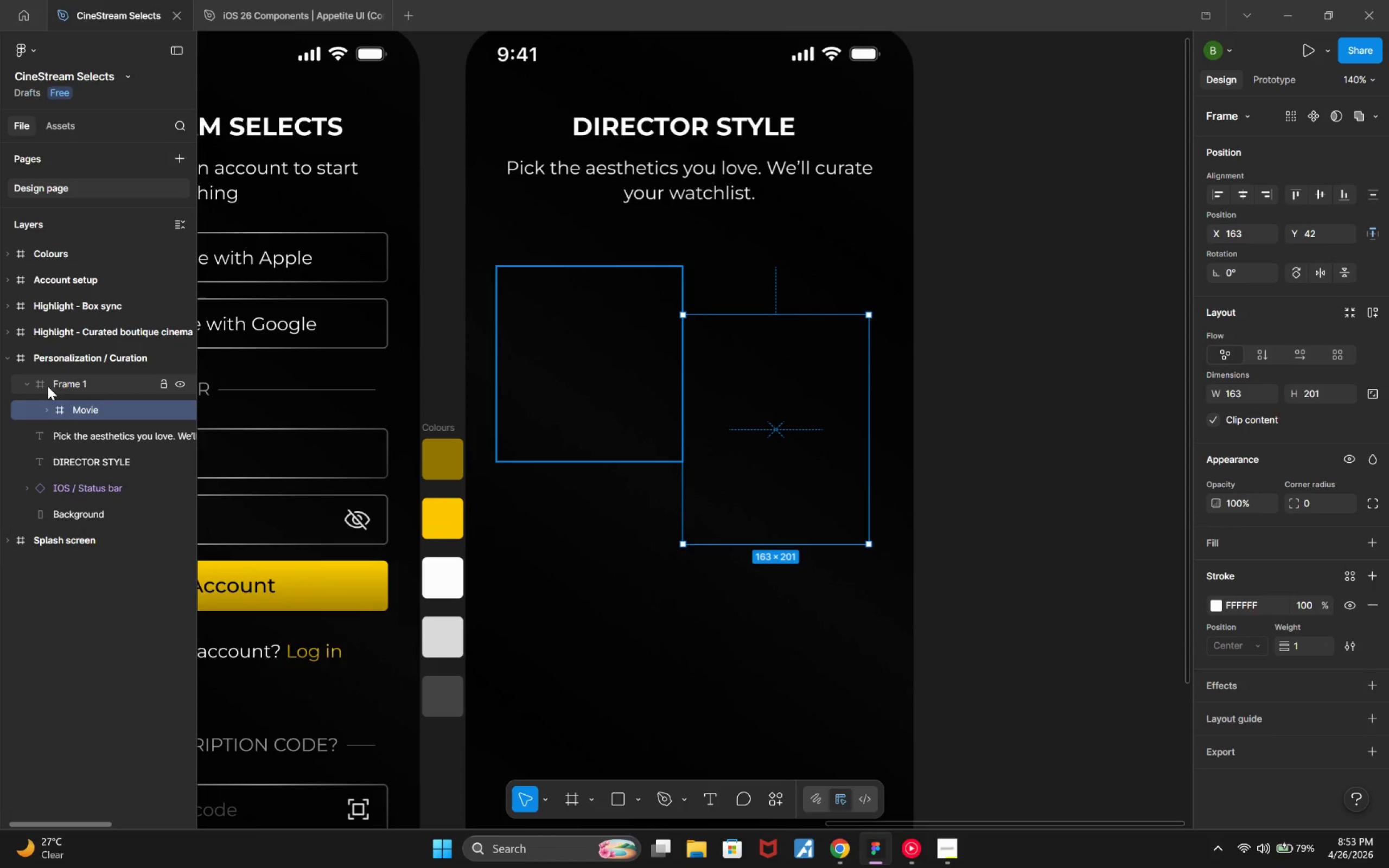 
left_click([71, 383])
 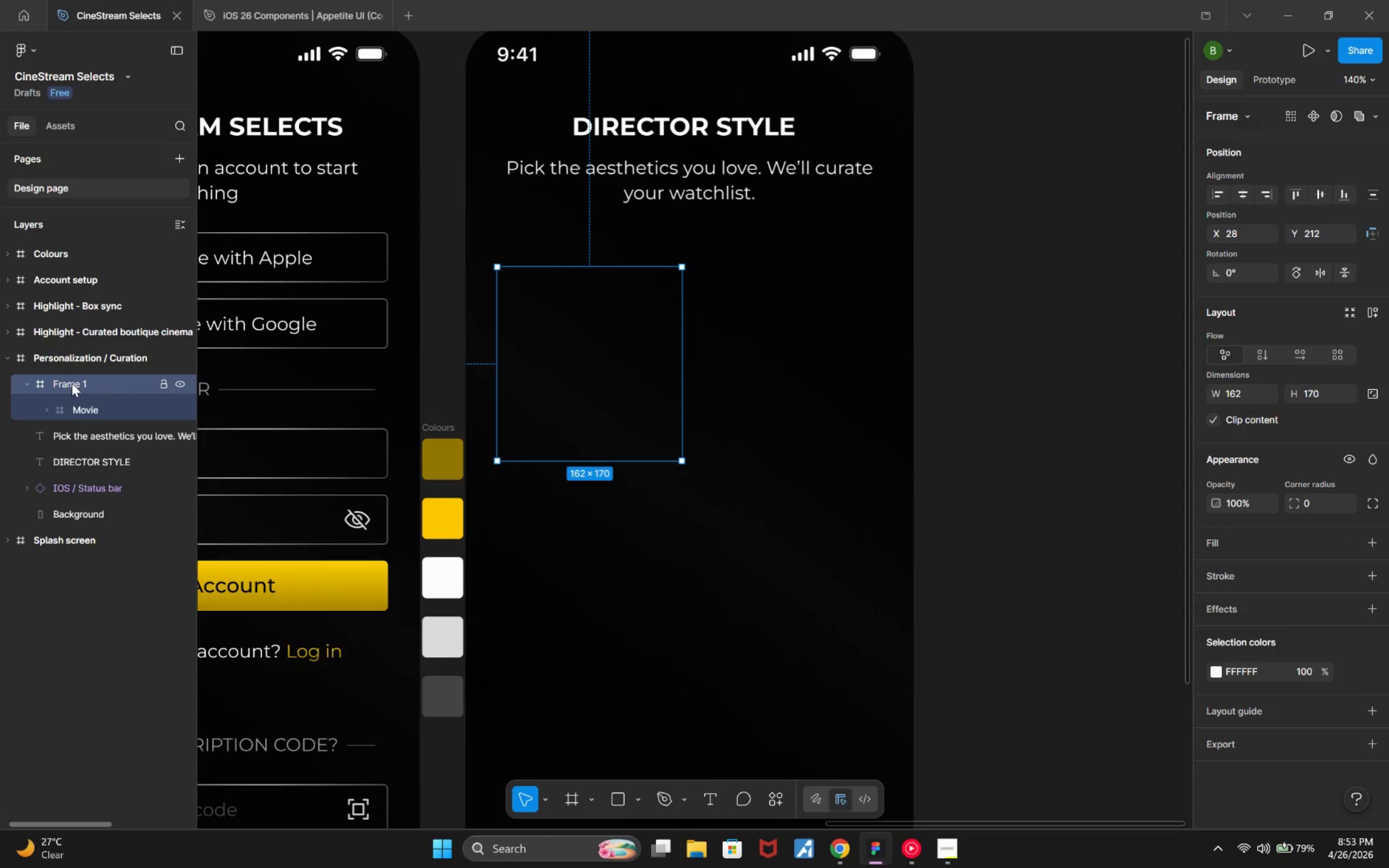 
left_click([90, 409])
 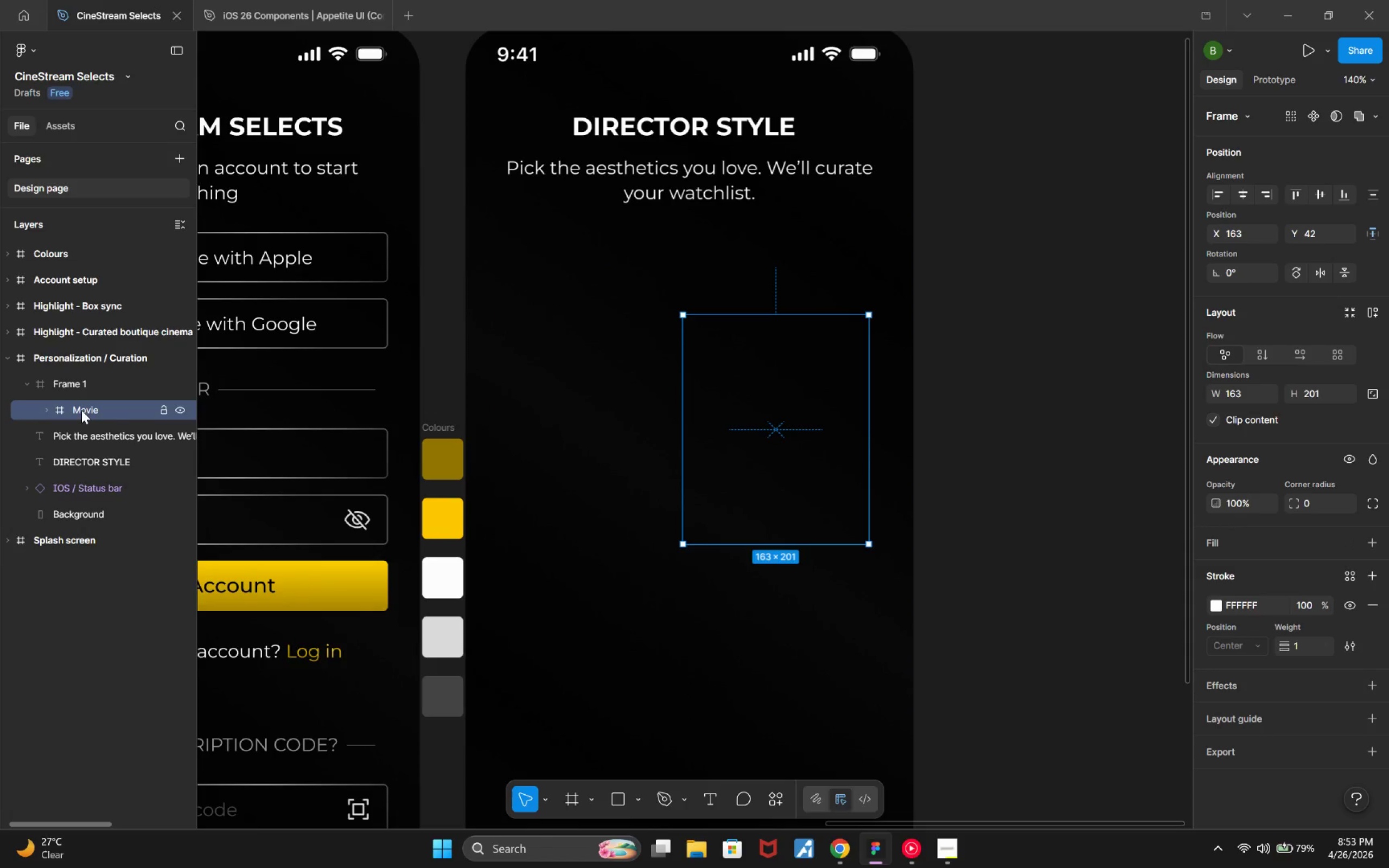 
left_click_drag(start_coordinate=[66, 411], to_coordinate=[58, 373])
 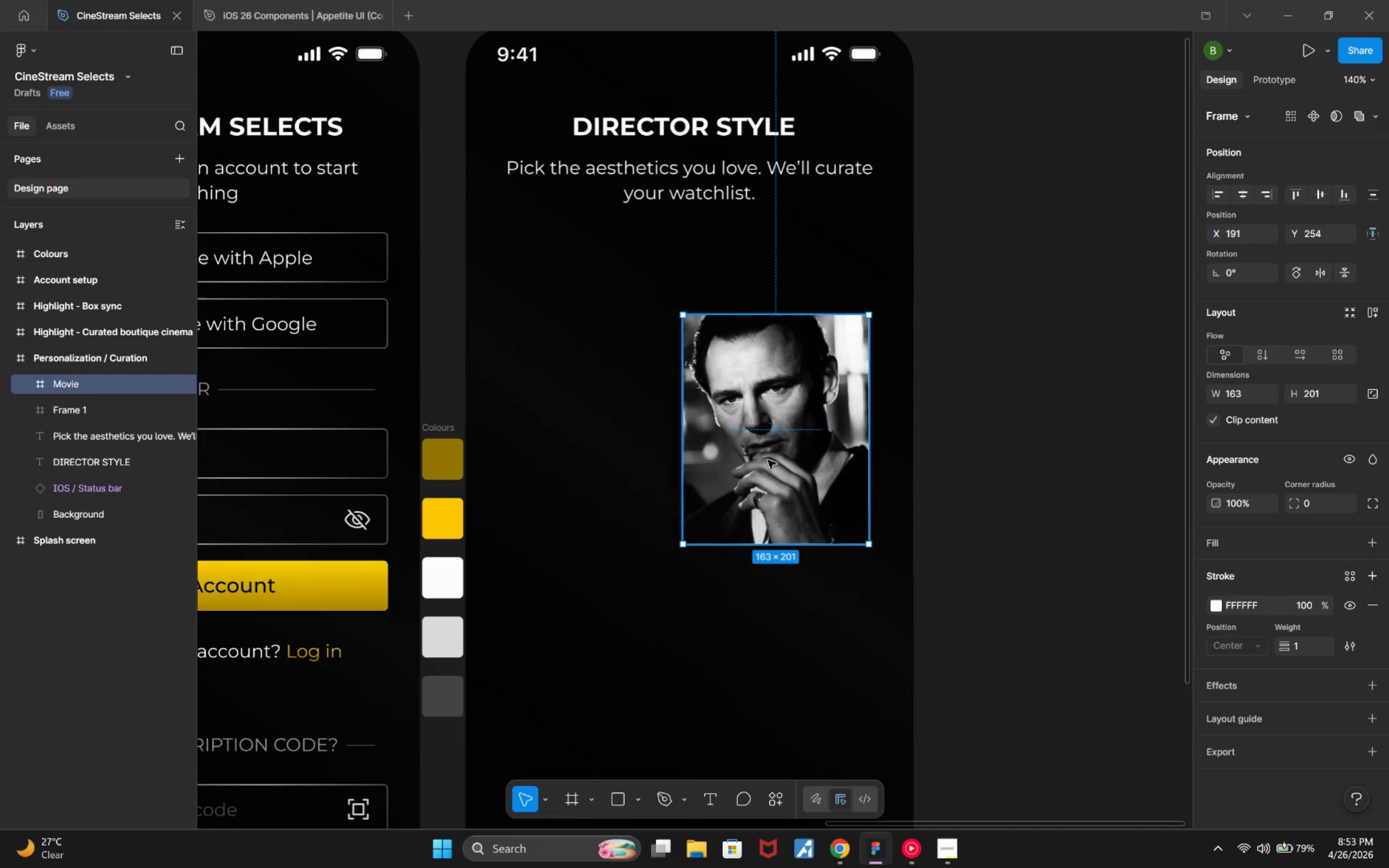 
left_click_drag(start_coordinate=[770, 464], to_coordinate=[583, 597])
 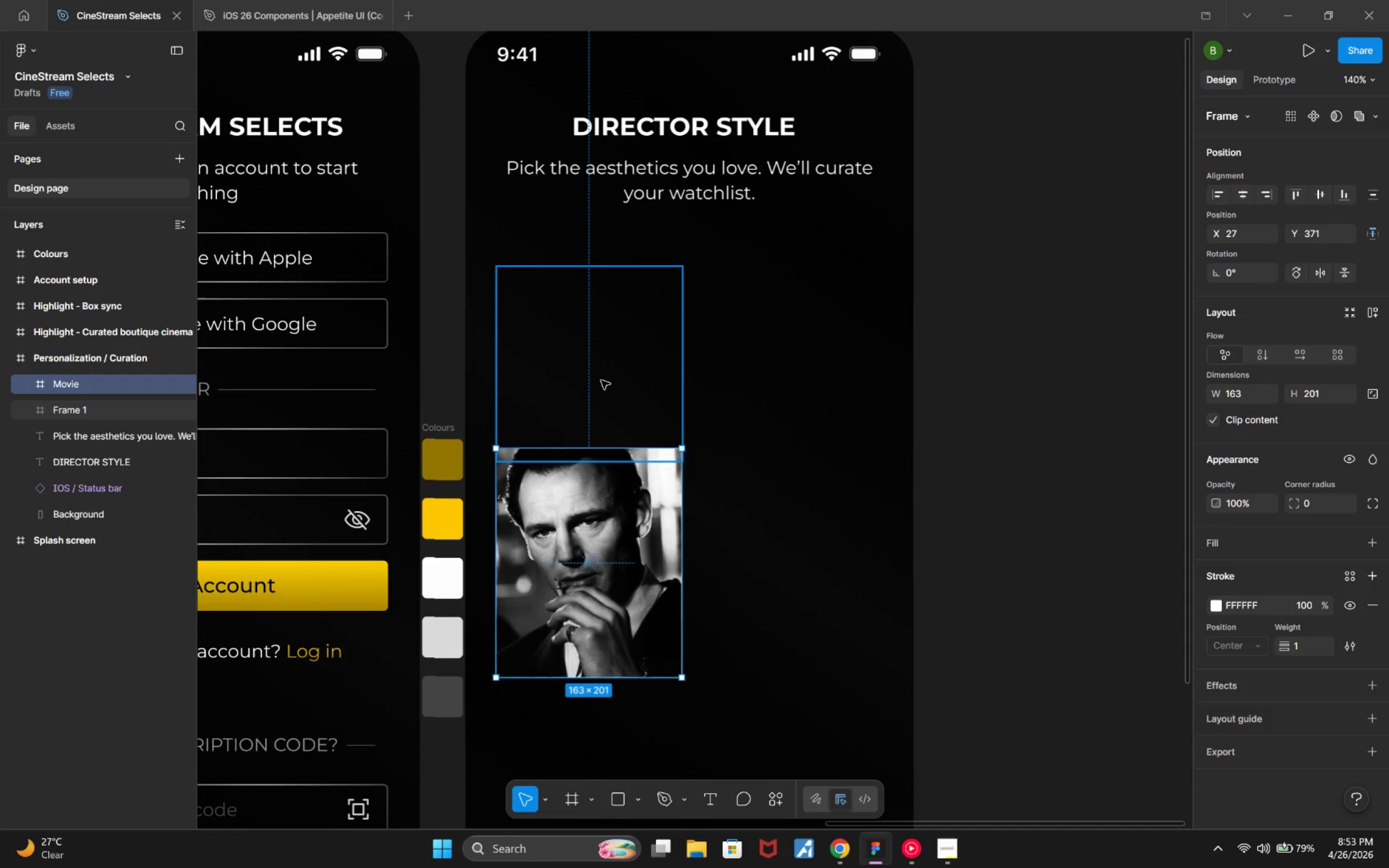 
left_click([601, 380])
 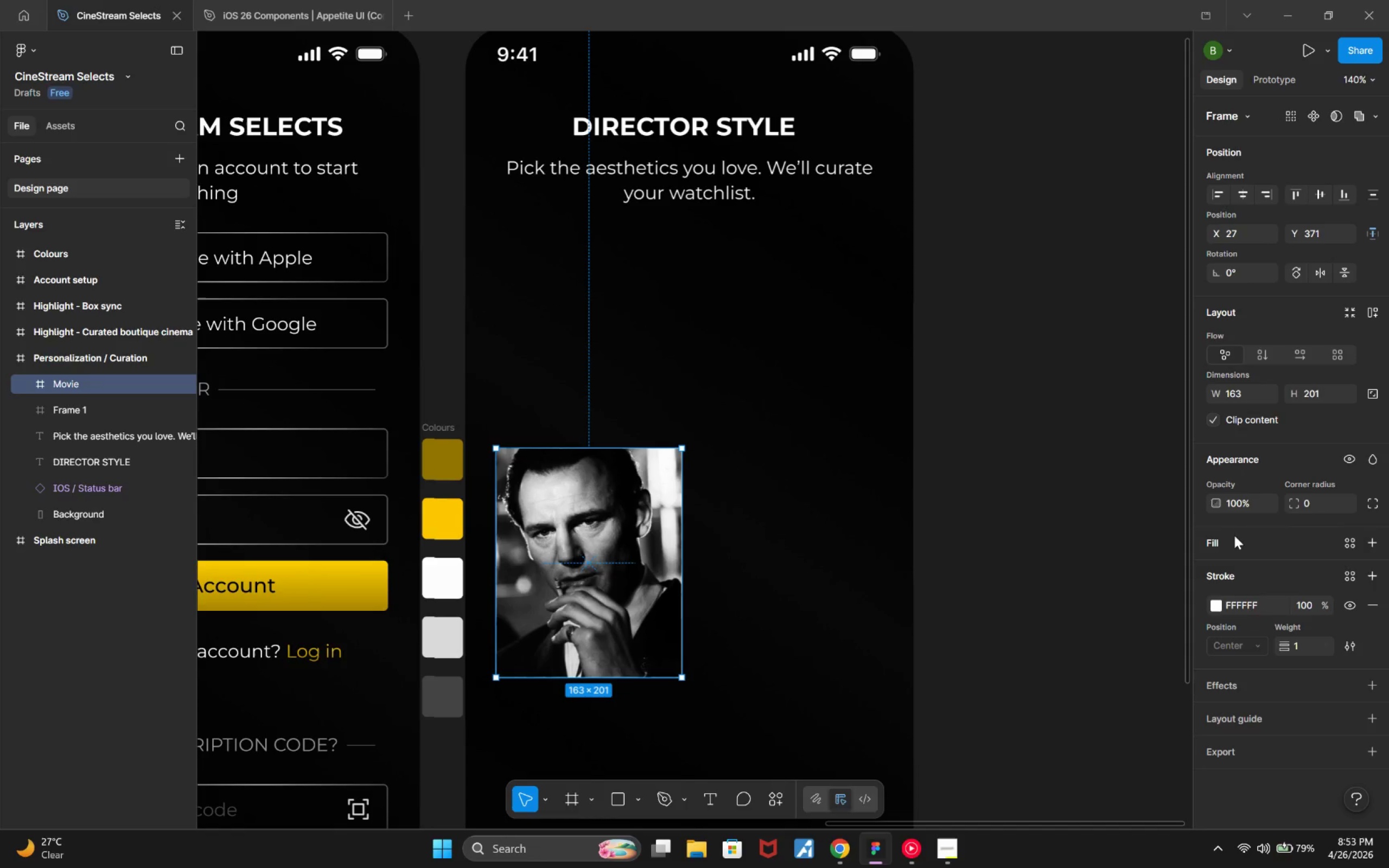 
left_click([640, 357])
 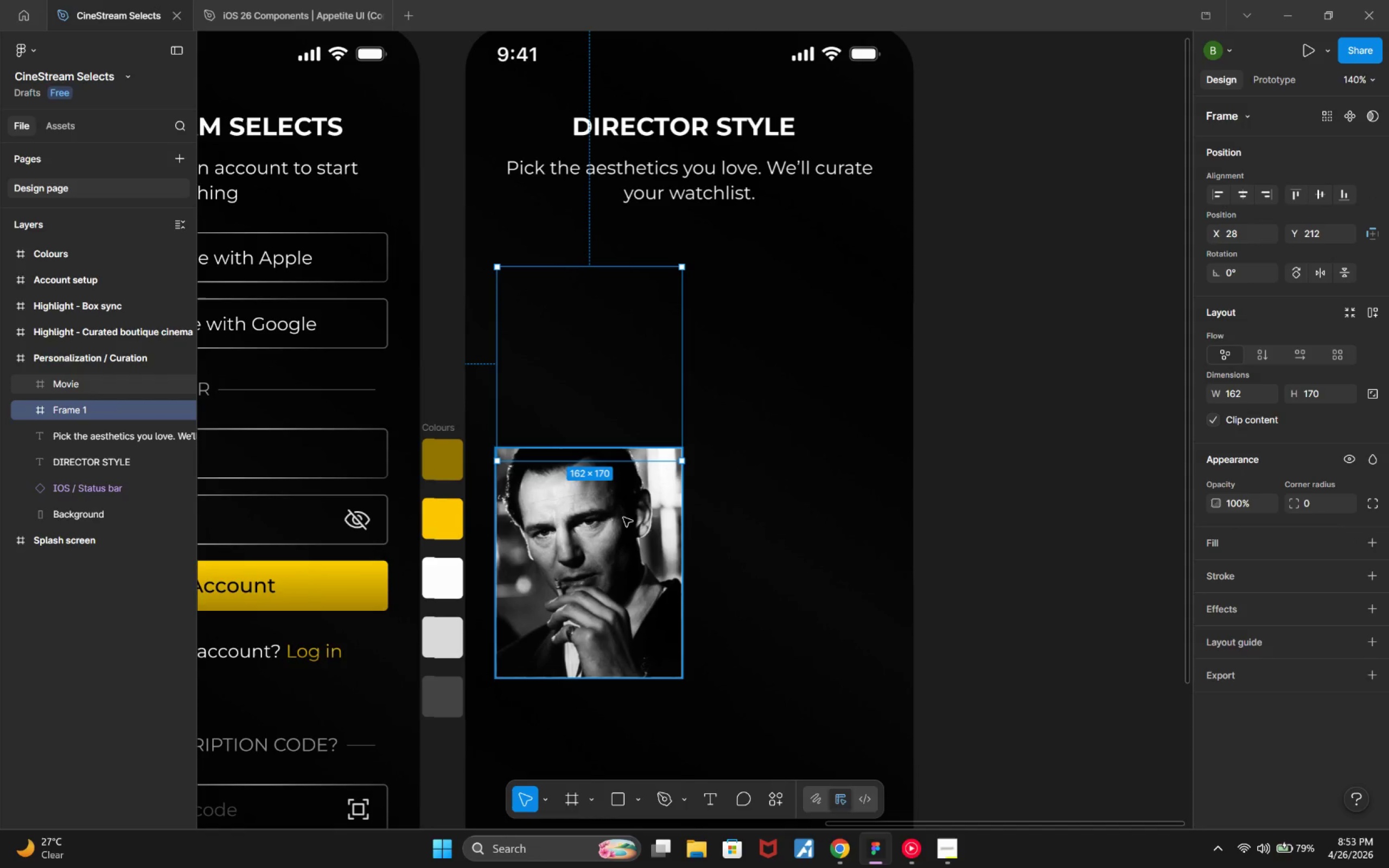 
left_click([624, 520])
 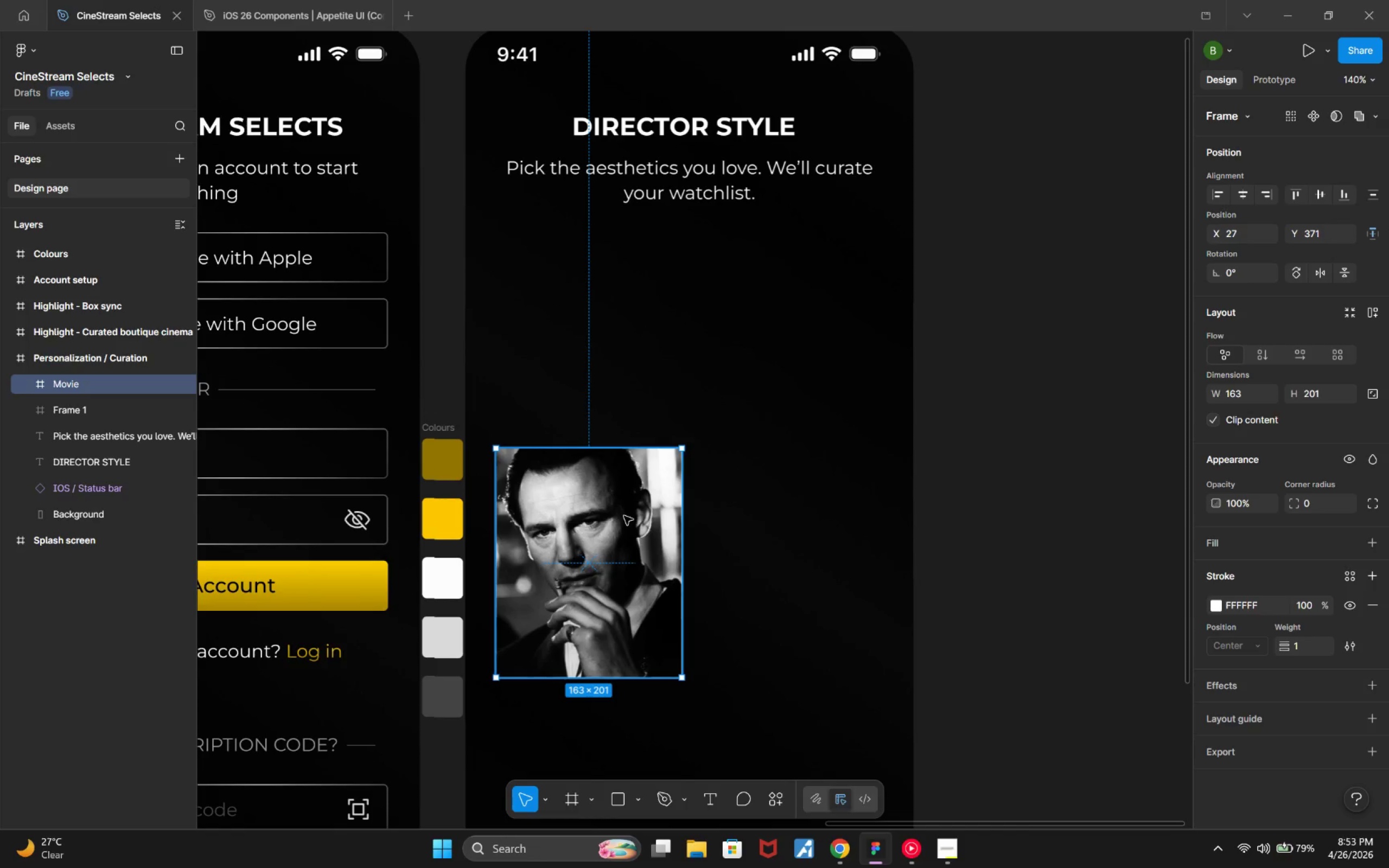 
left_click([621, 372])
 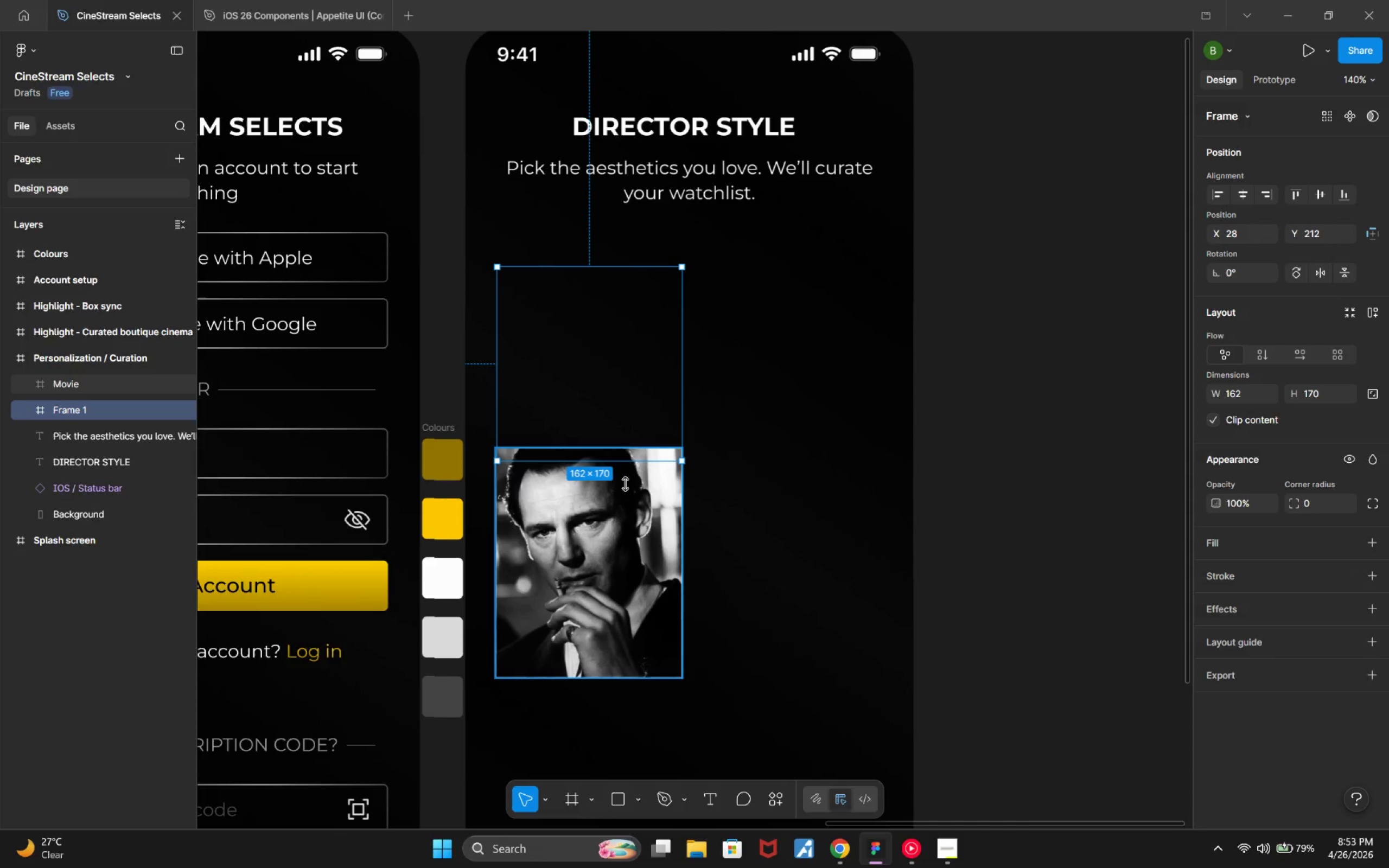 
left_click([638, 545])
 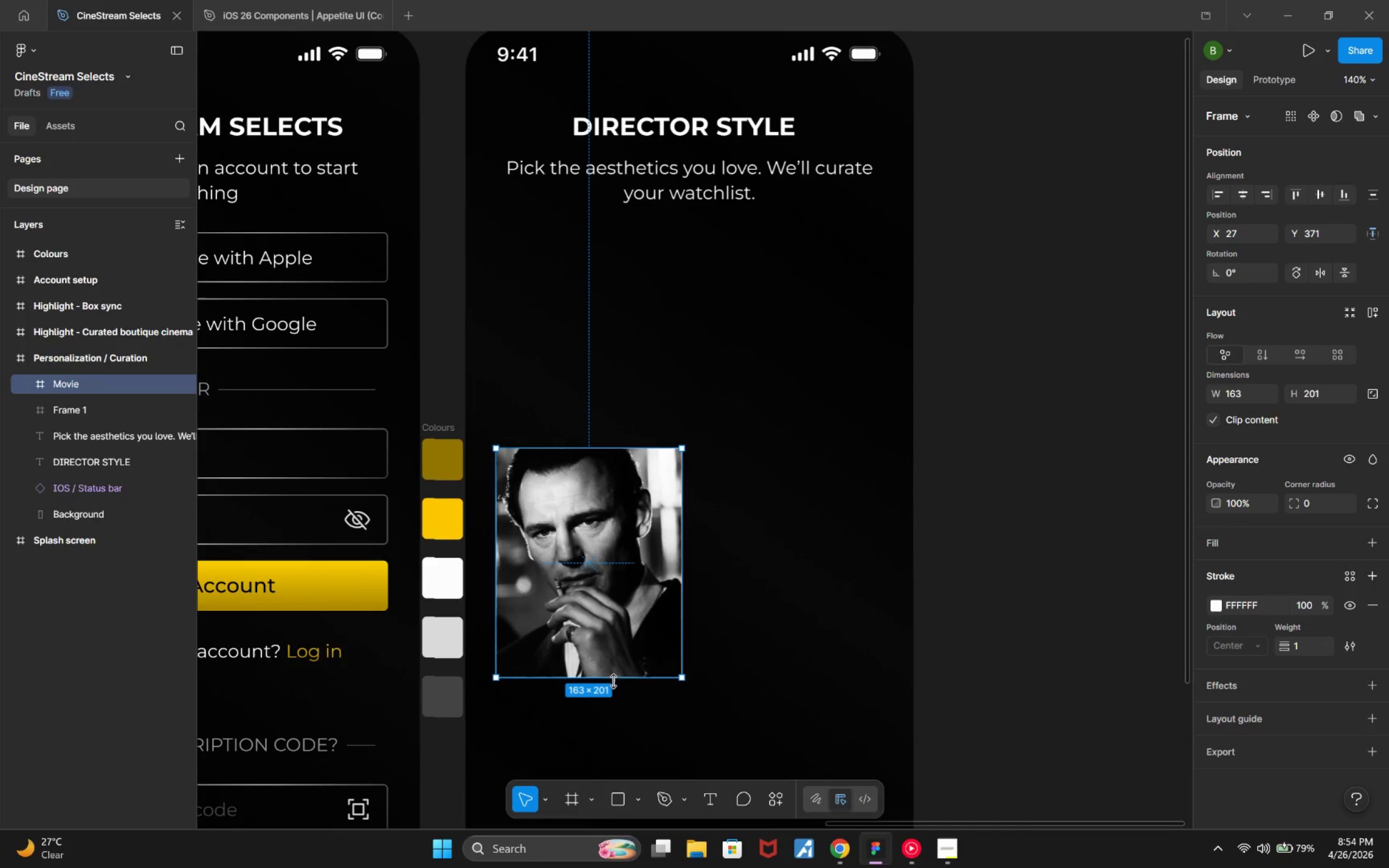 
left_click_drag(start_coordinate=[613, 681], to_coordinate=[604, 642])
 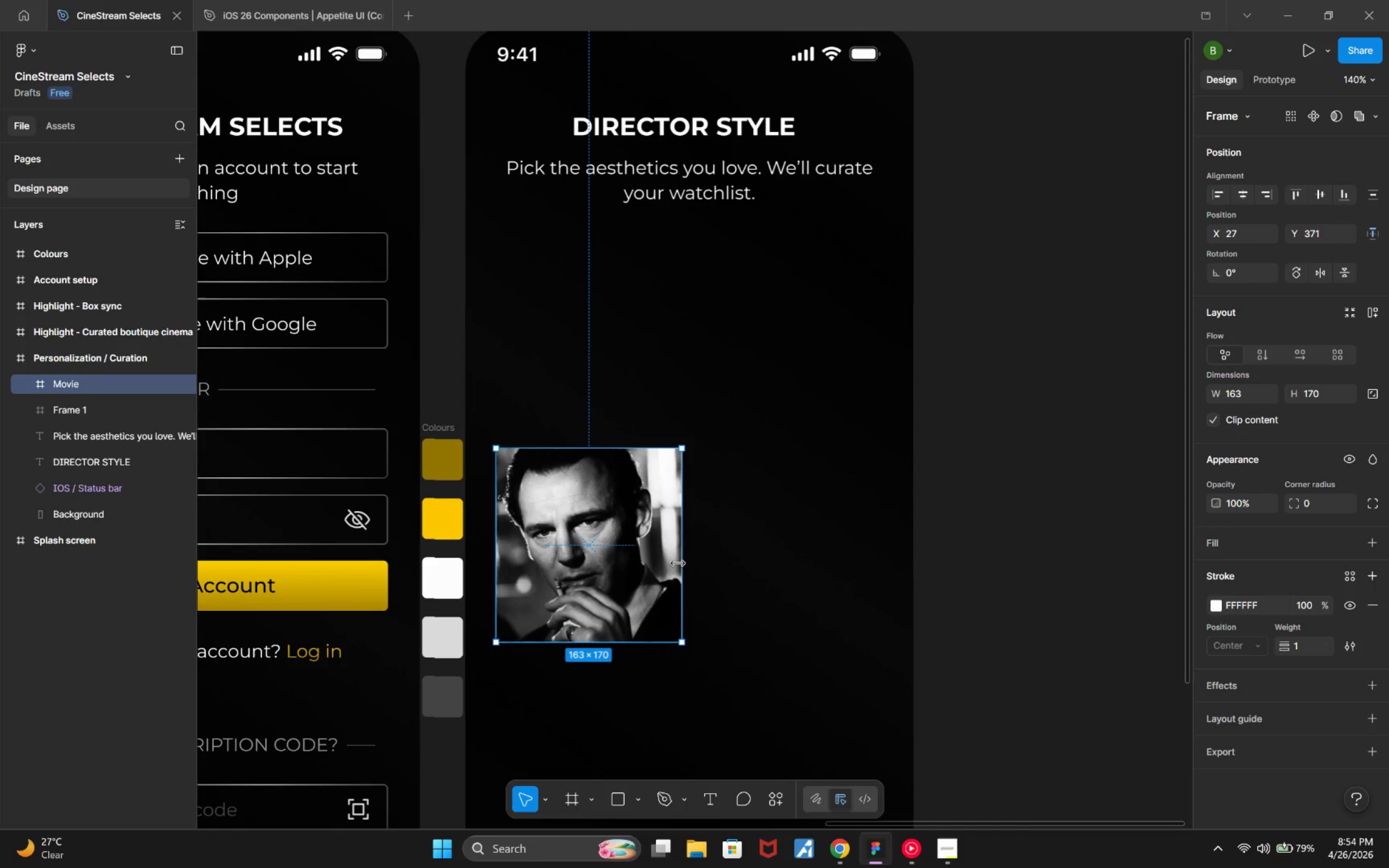 
left_click_drag(start_coordinate=[679, 563], to_coordinate=[679, 566])
 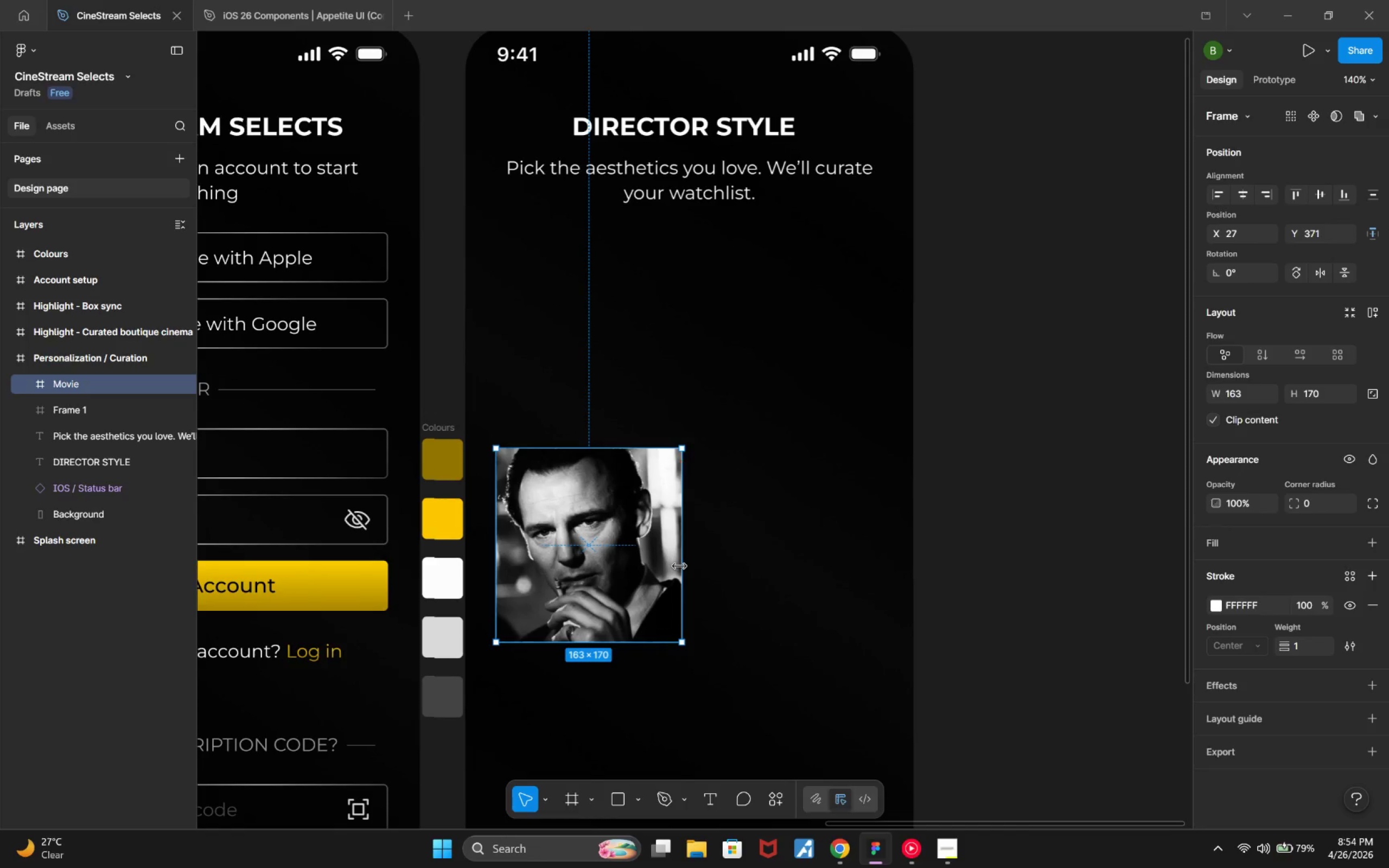 
hold_key(key=ControlLeft, duration=0.79)
scroll: coordinate [677, 573], scroll_direction: up, amount: 3.0
 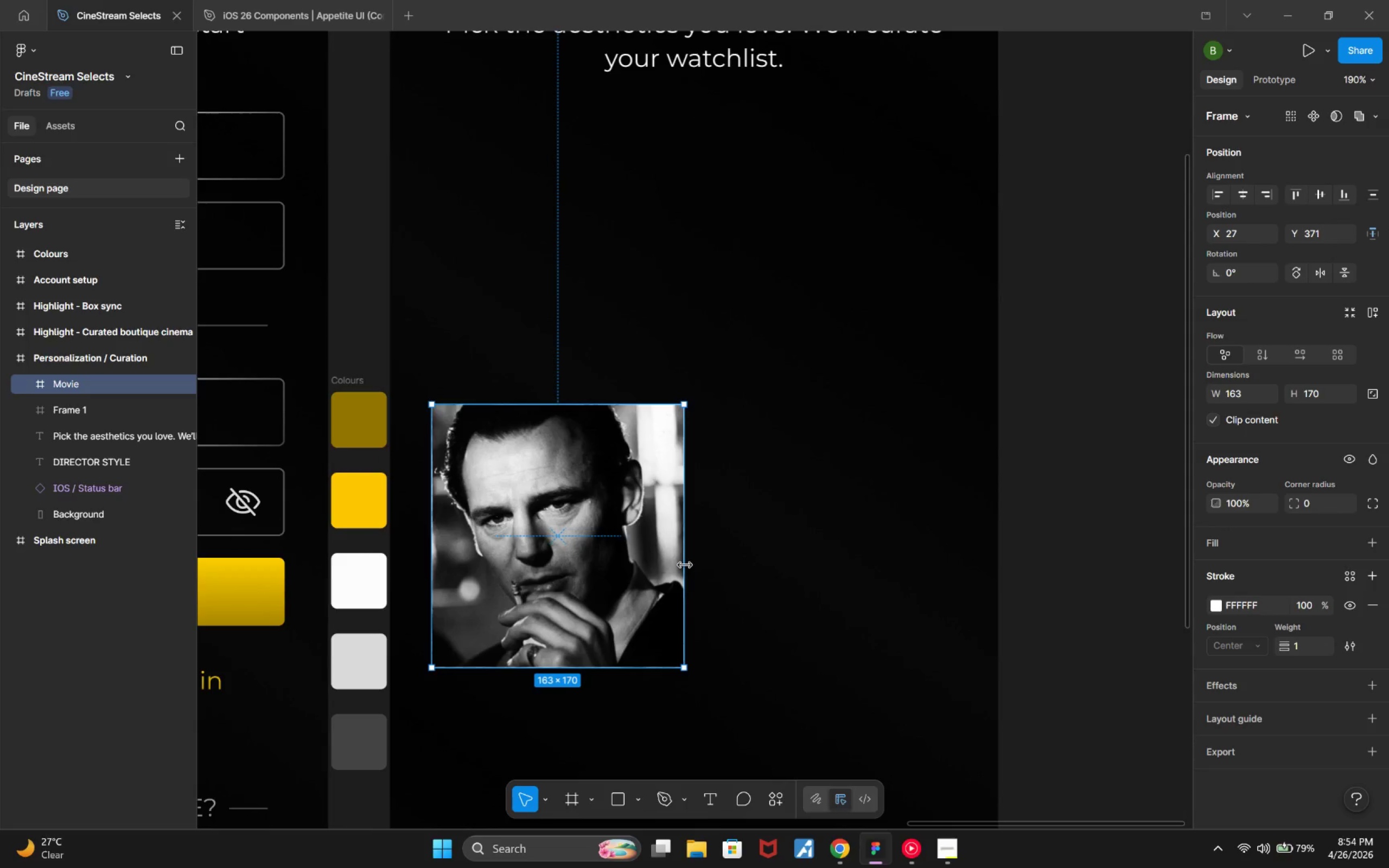 
left_click_drag(start_coordinate=[685, 565], to_coordinate=[682, 565])
 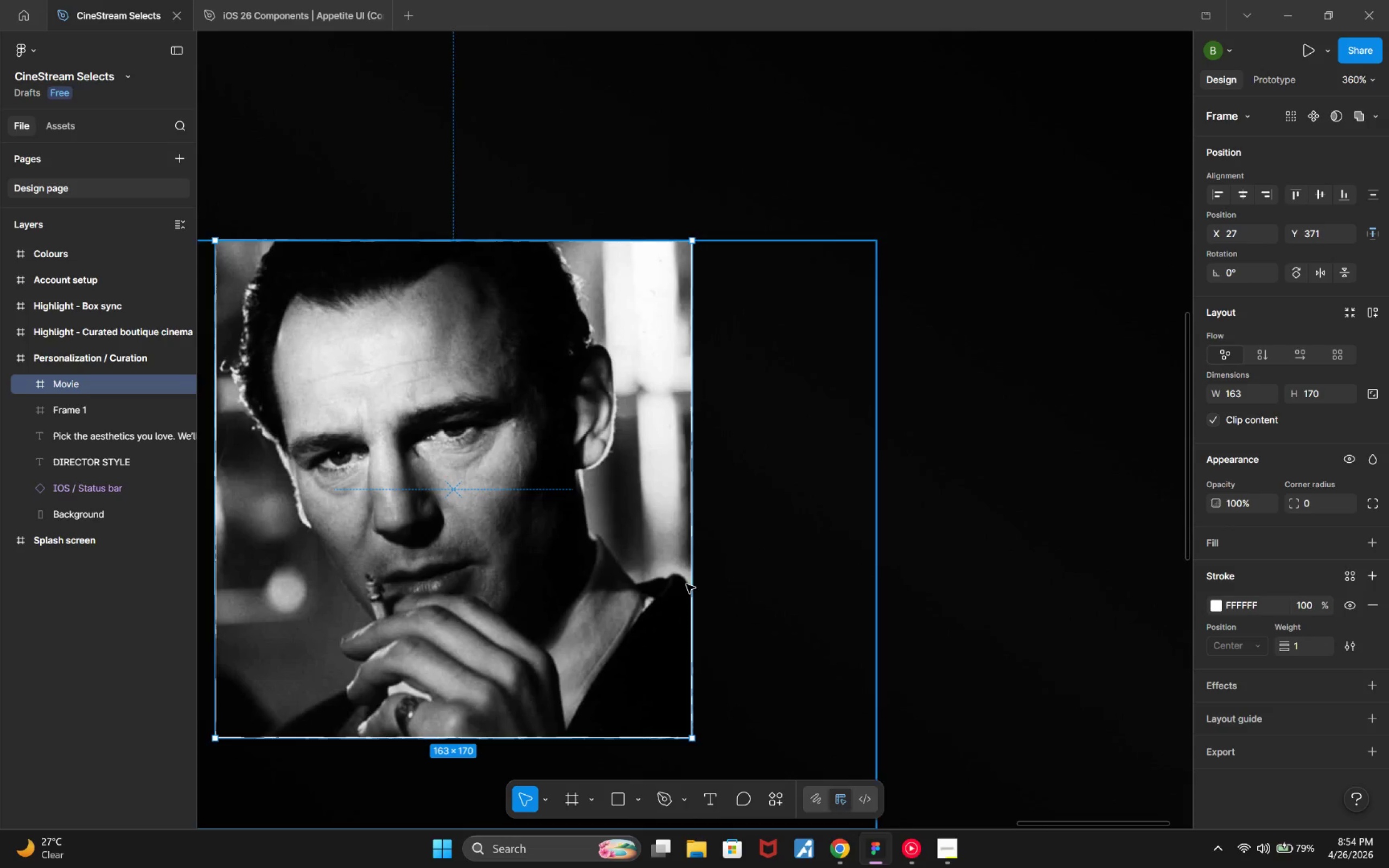 
key(Control+ControlLeft)
 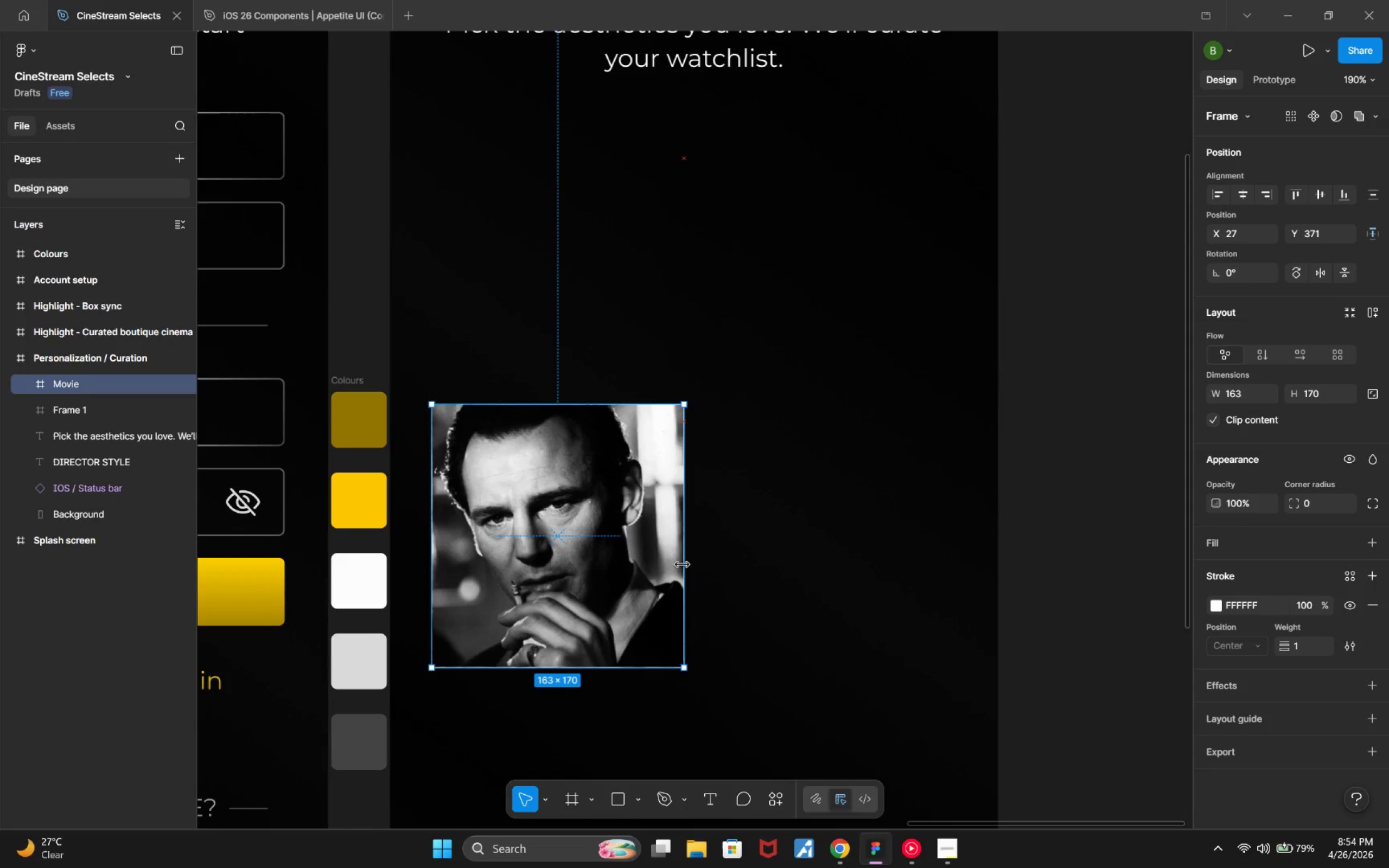 
hold_key(key=ControlLeft, duration=0.43)
scroll: coordinate [674, 588], scroll_direction: up, amount: 5.0
 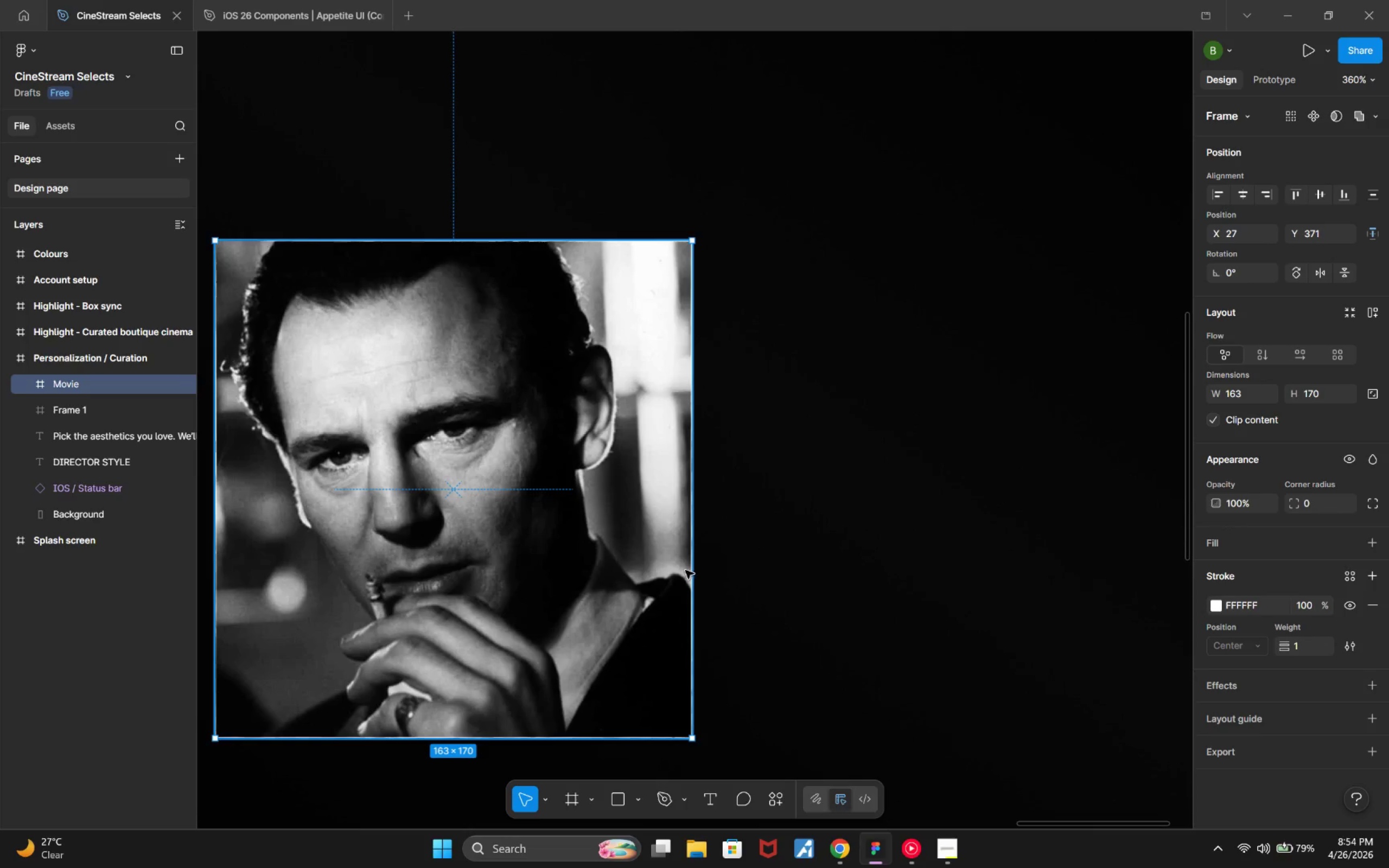 
left_click_drag(start_coordinate=[689, 571], to_coordinate=[685, 571])
 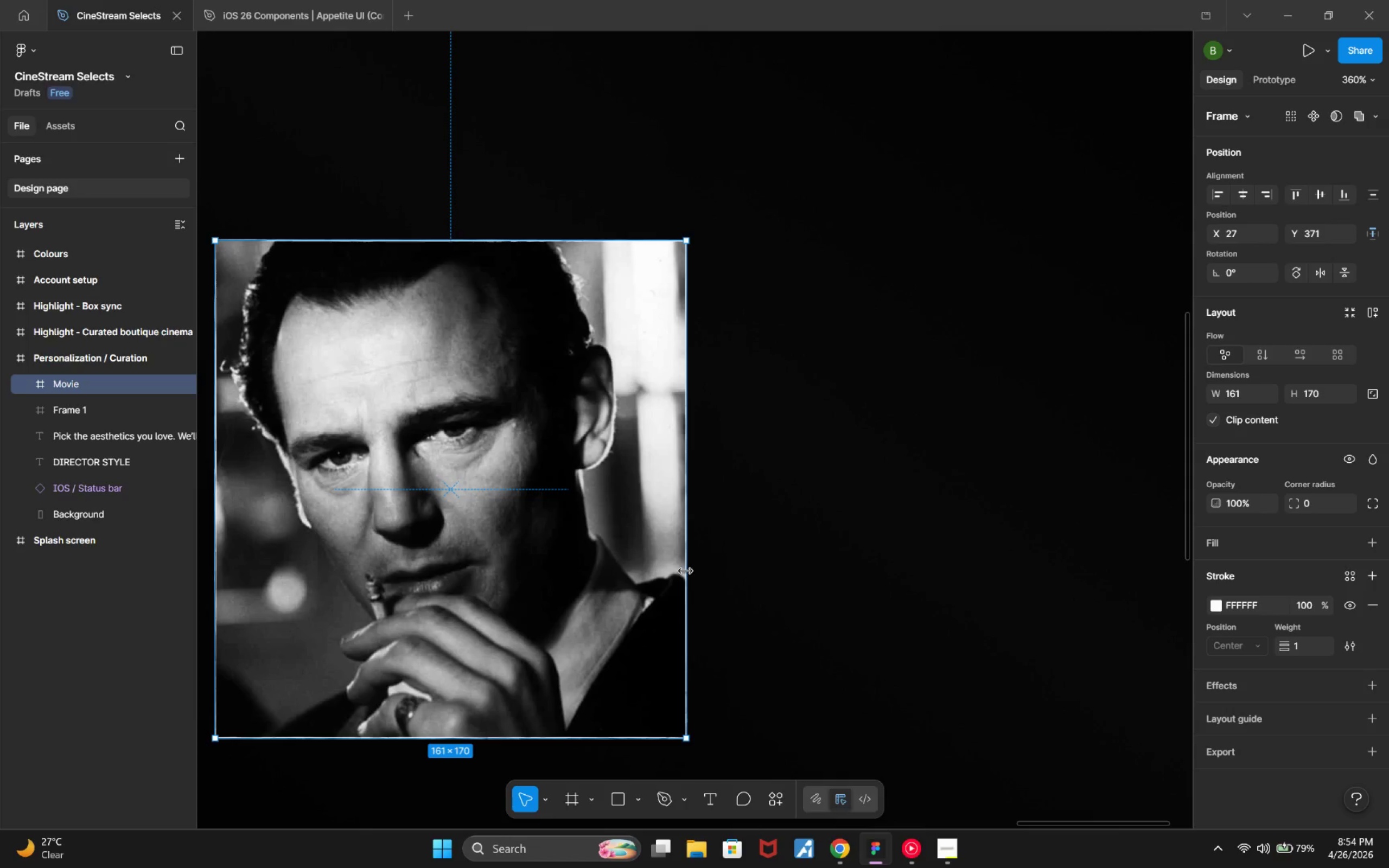 
hold_key(key=ControlLeft, duration=0.47)
scroll: coordinate [653, 533], scroll_direction: up, amount: 6.0
 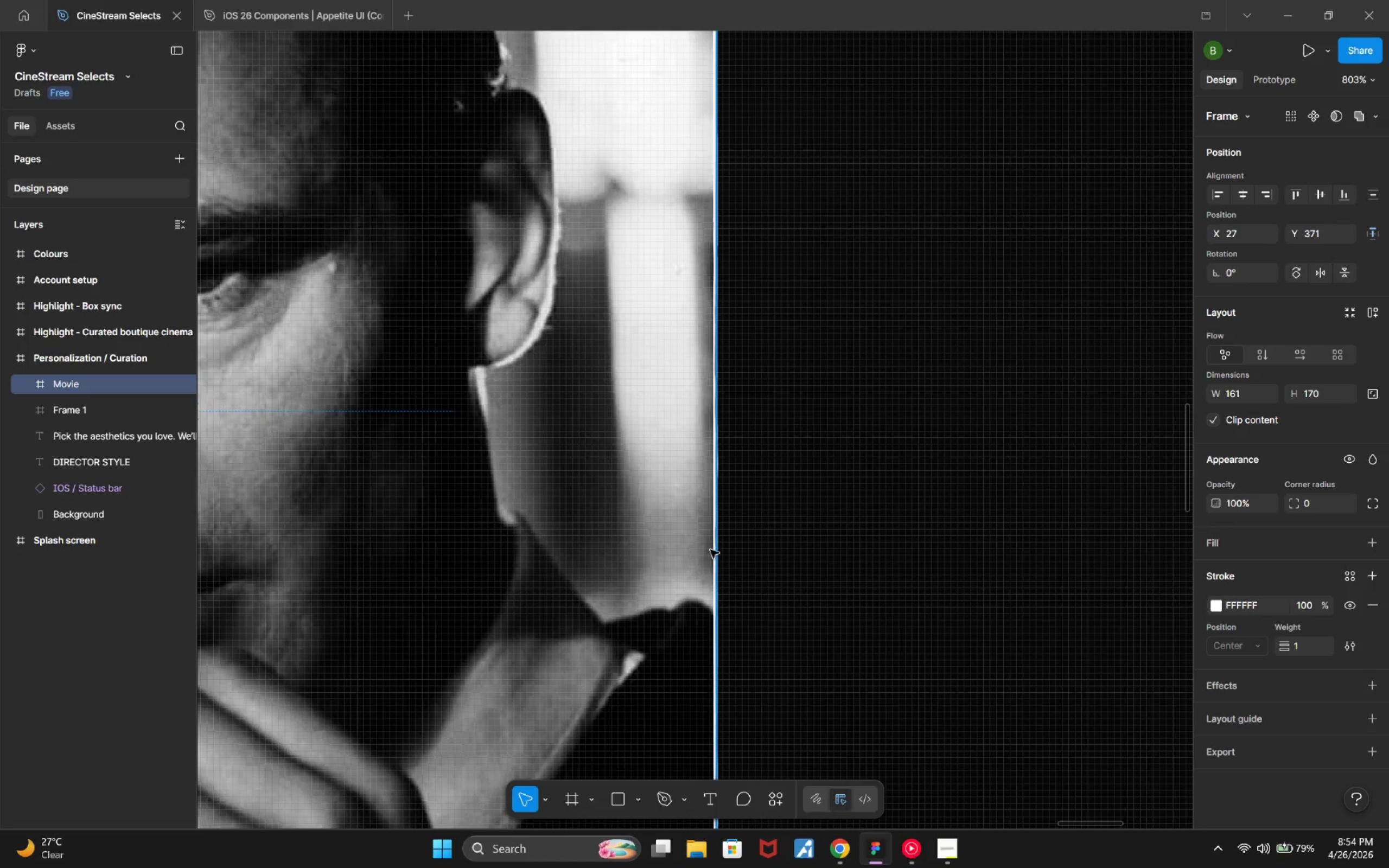 
left_click_drag(start_coordinate=[713, 550], to_coordinate=[721, 549])
 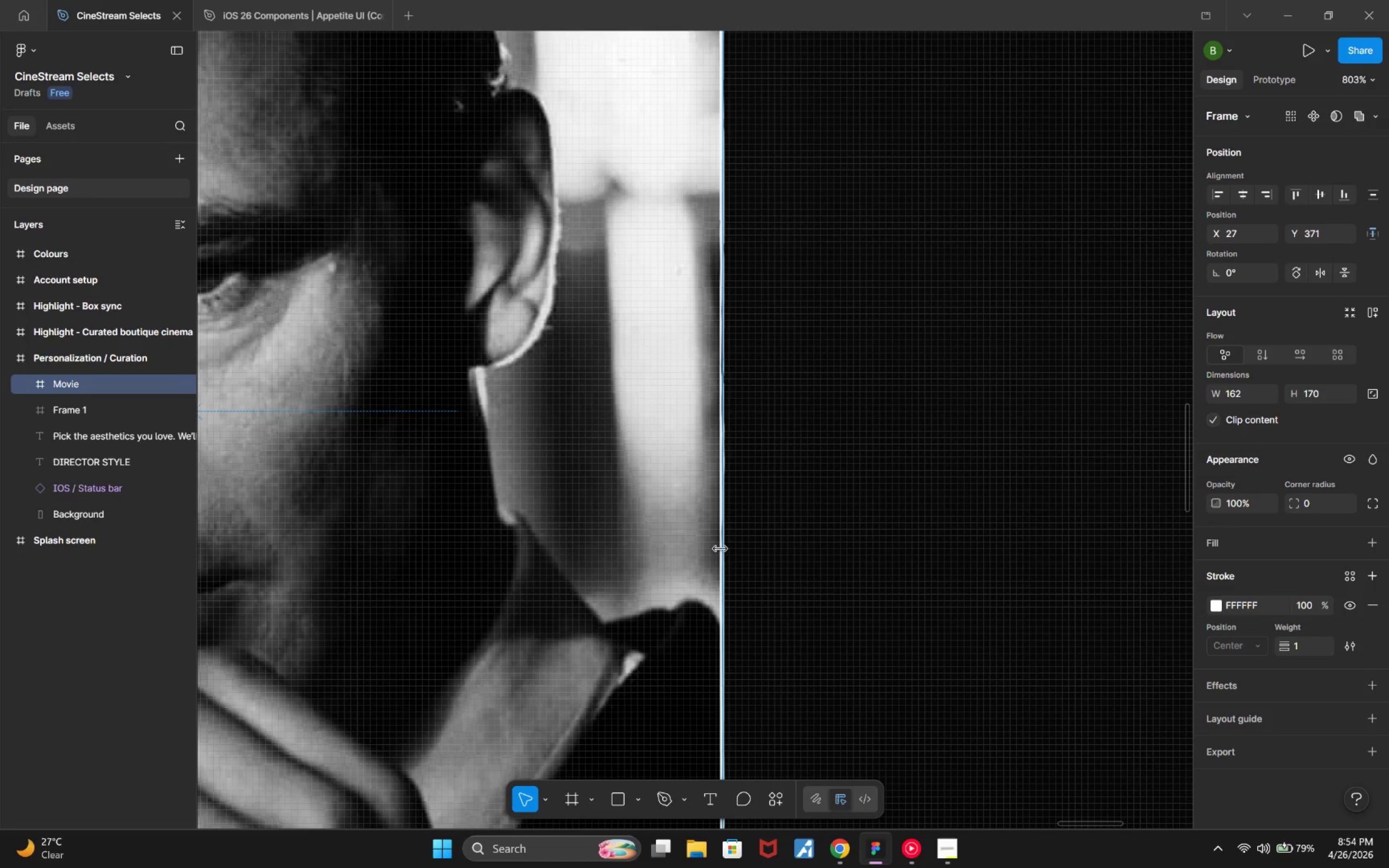 
hold_key(key=ControlLeft, duration=0.53)
scroll: coordinate [693, 542], scroll_direction: down, amount: 6.0
 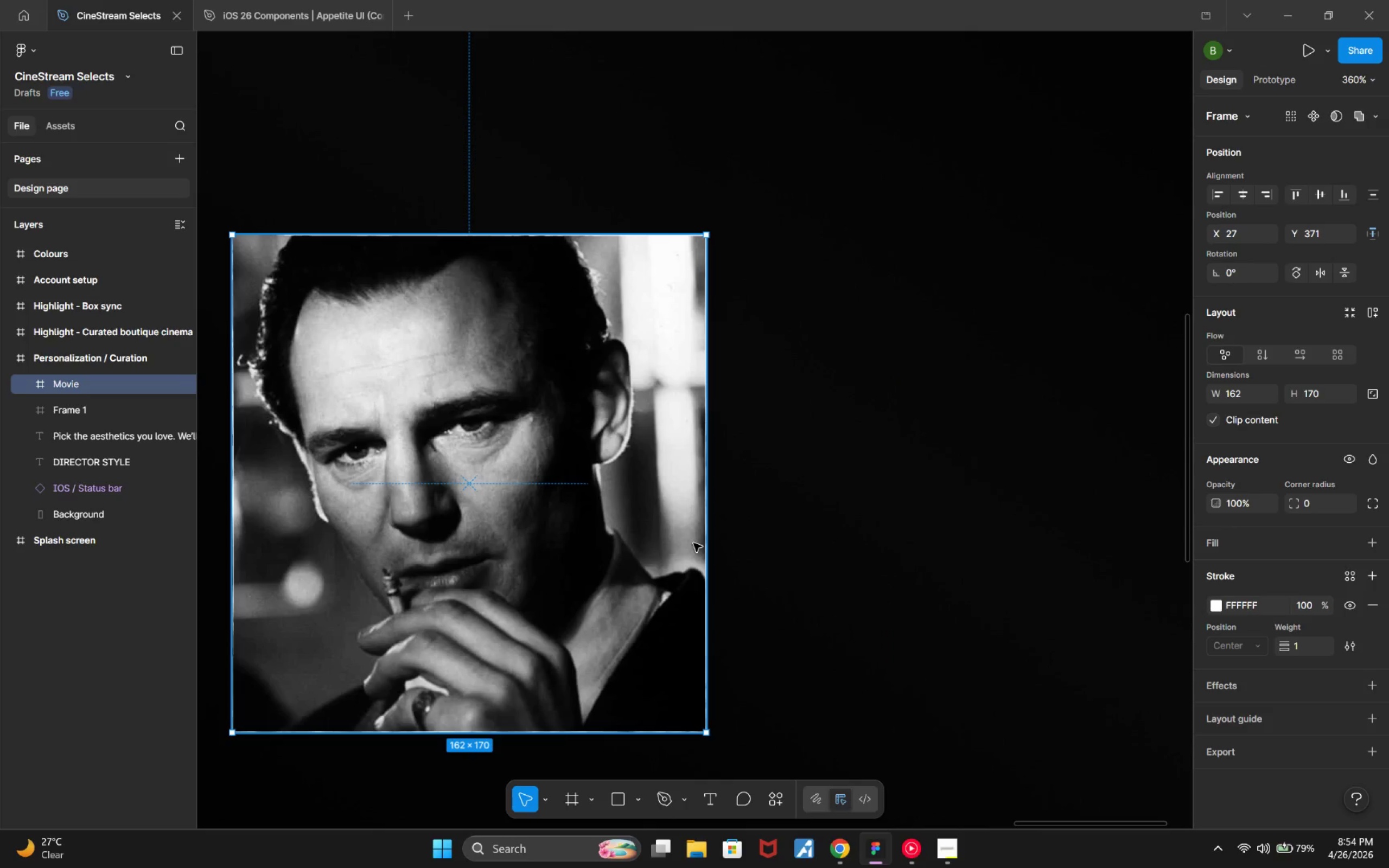 
hold_key(key=ControlLeft, duration=0.4)
scroll: coordinate [693, 543], scroll_direction: down, amount: 5.0
 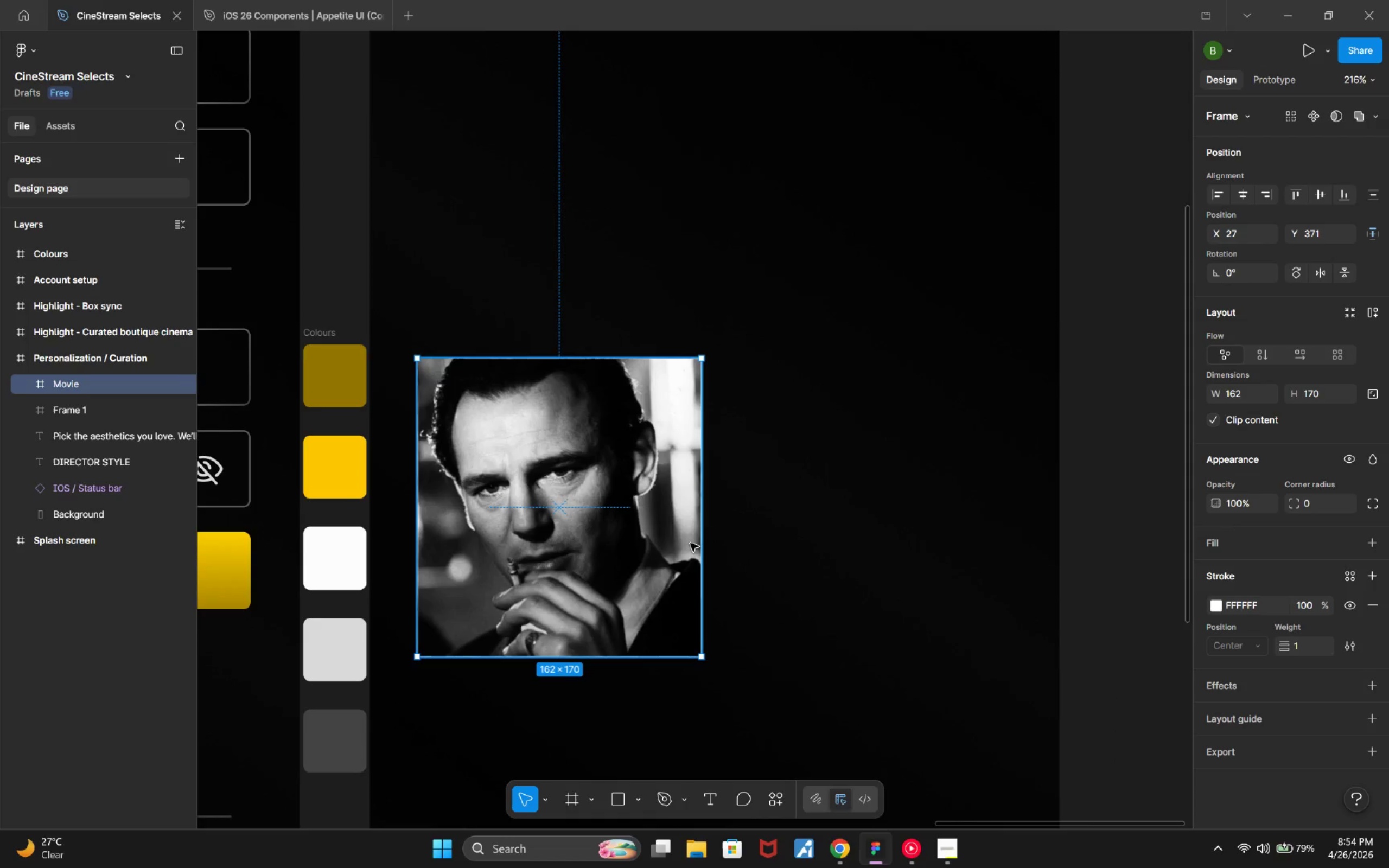 
hold_key(key=ControlLeft, duration=0.38)
scroll: coordinate [690, 543], scroll_direction: down, amount: 3.0
 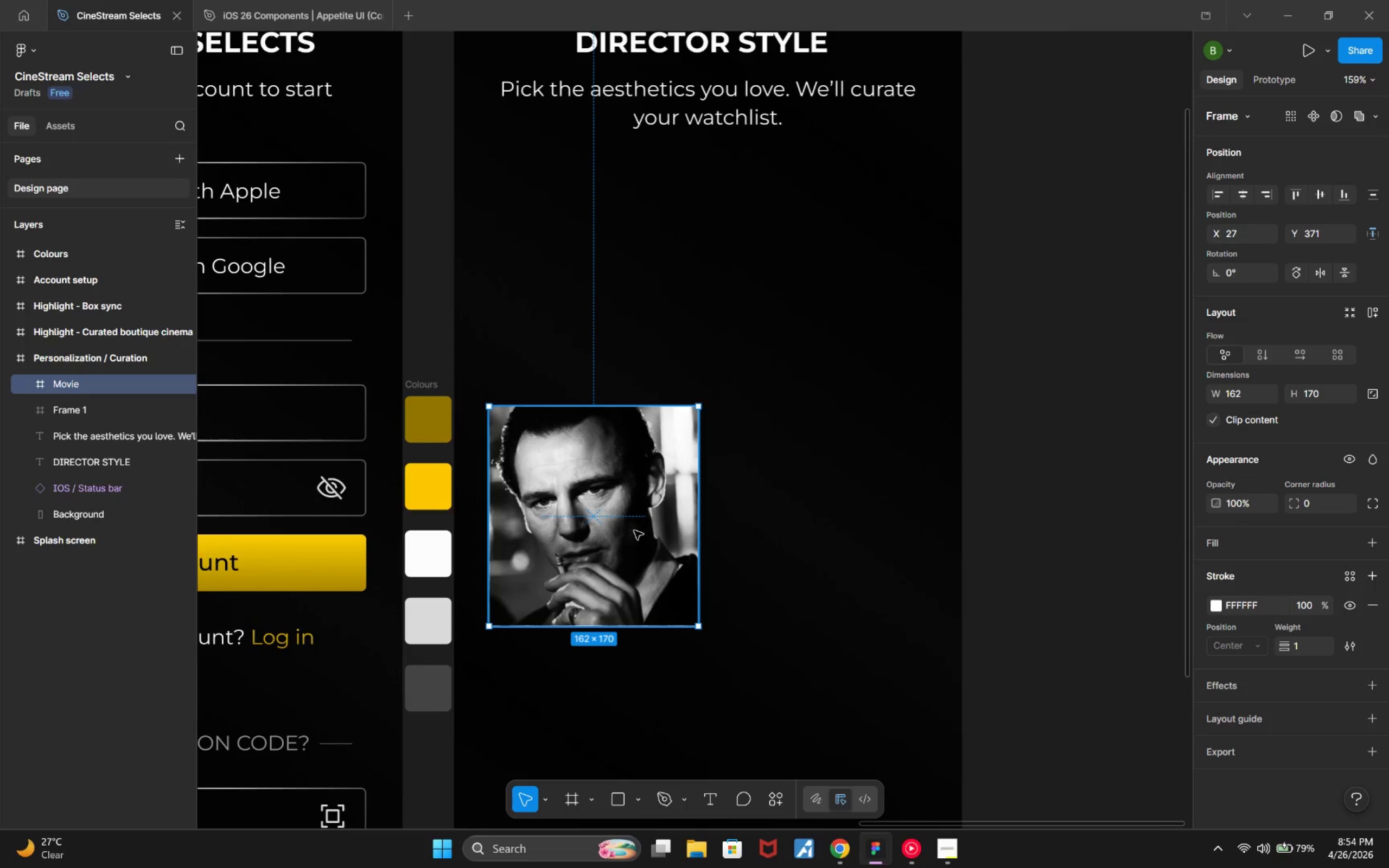 
left_click_drag(start_coordinate=[634, 531], to_coordinate=[693, 539])
 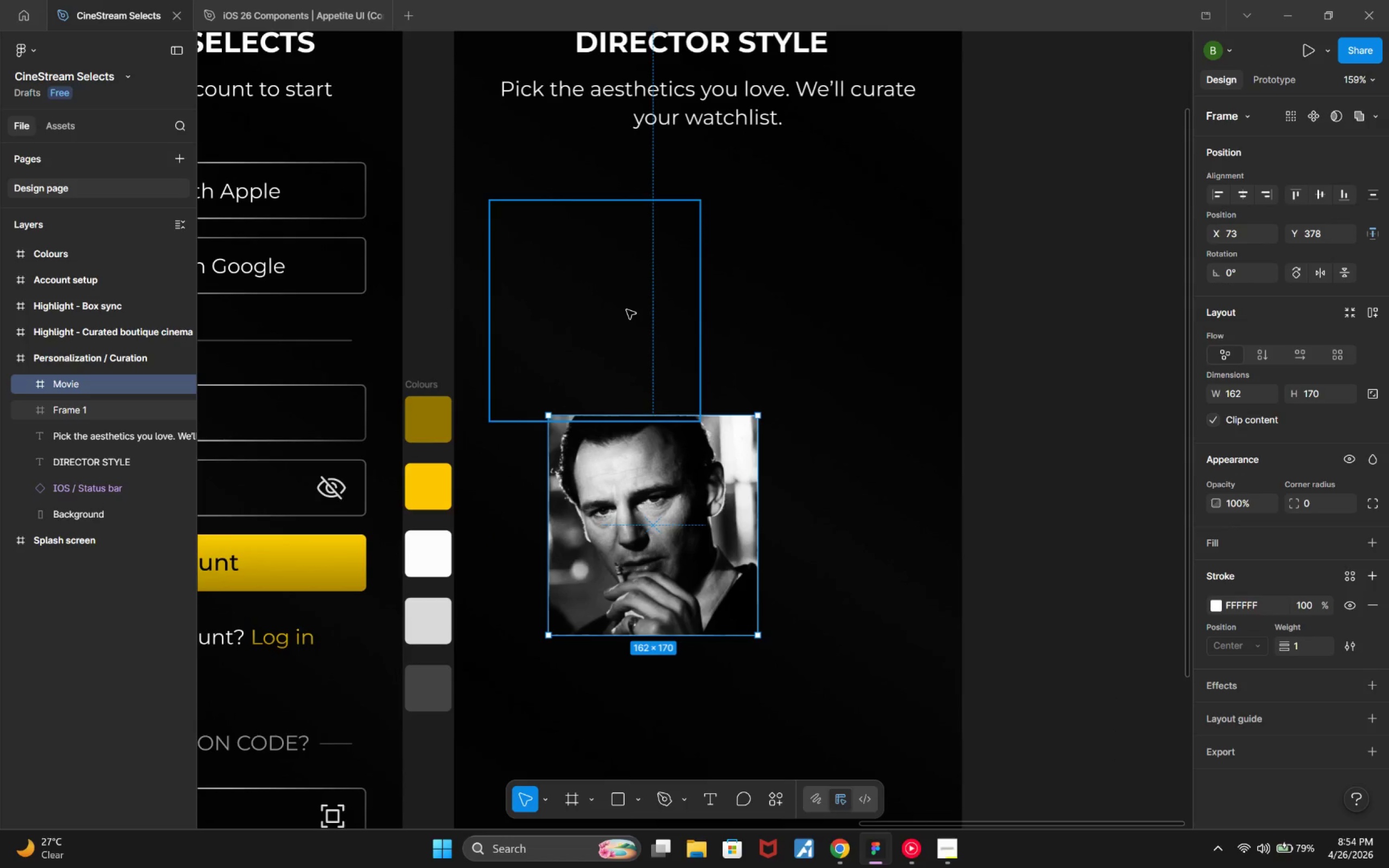 
hold_key(key=ControlLeft, duration=1.16)
 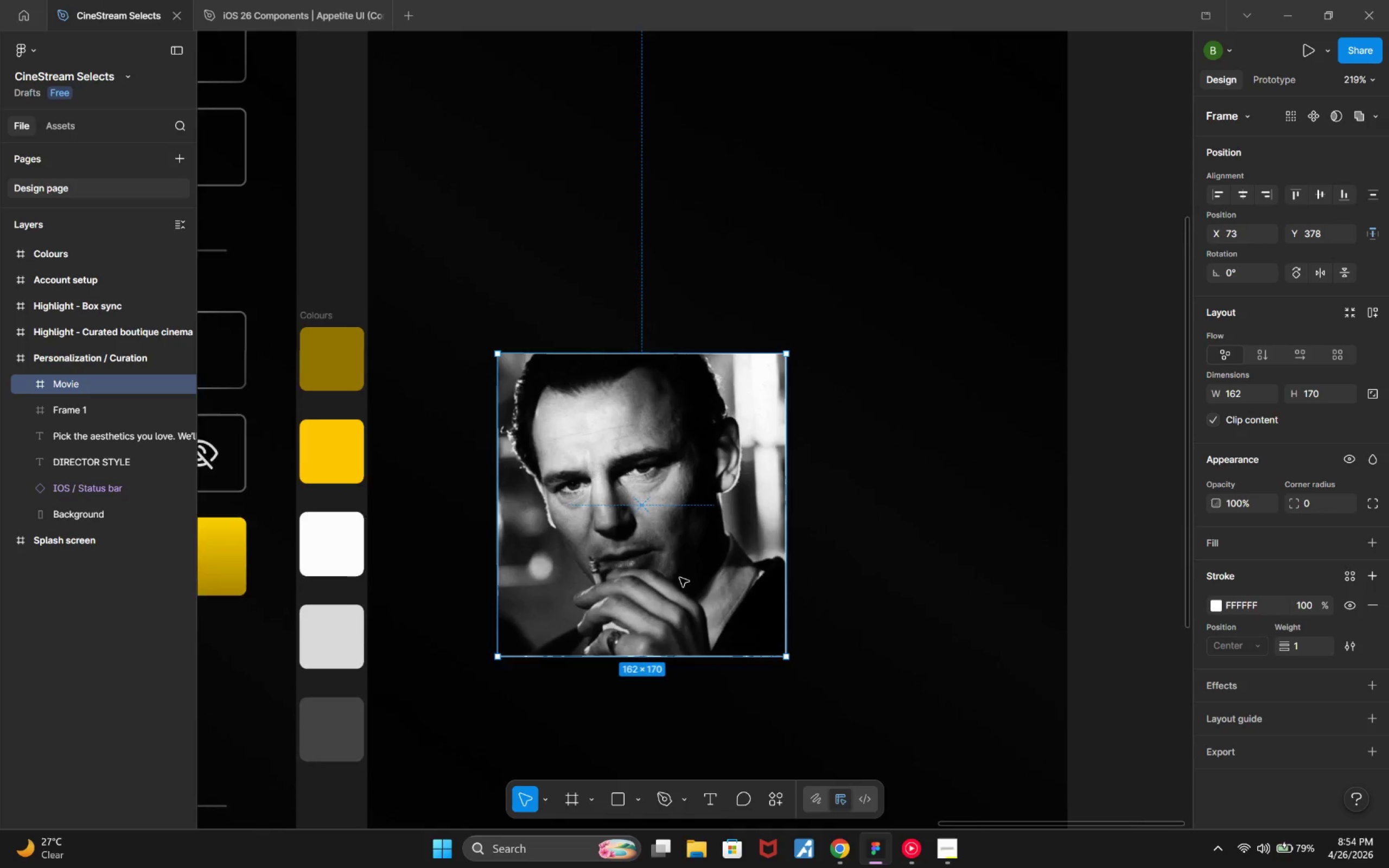 
key(Control+ControlLeft)
 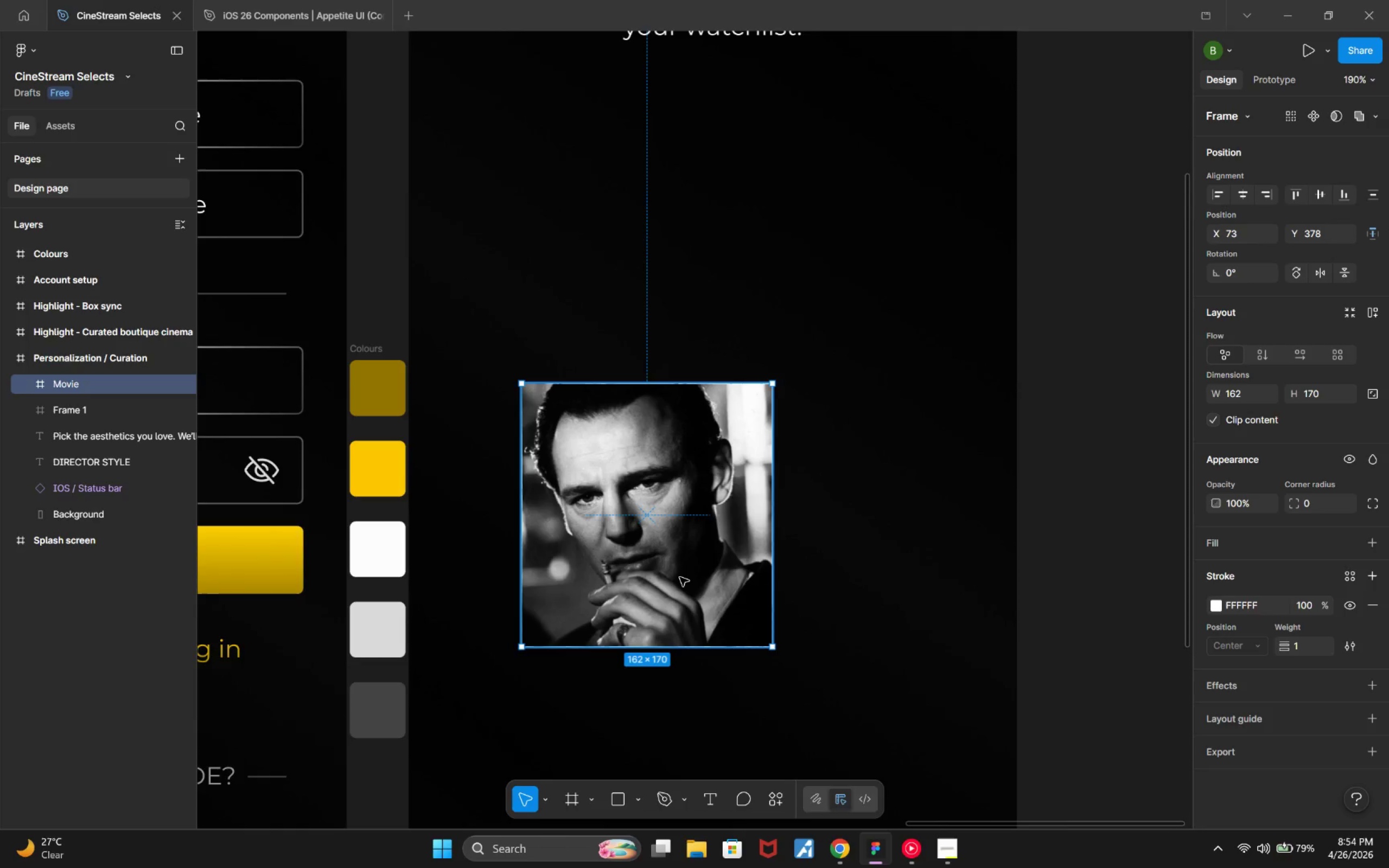 
scroll: coordinate [685, 581], scroll_direction: up, amount: 3.0
 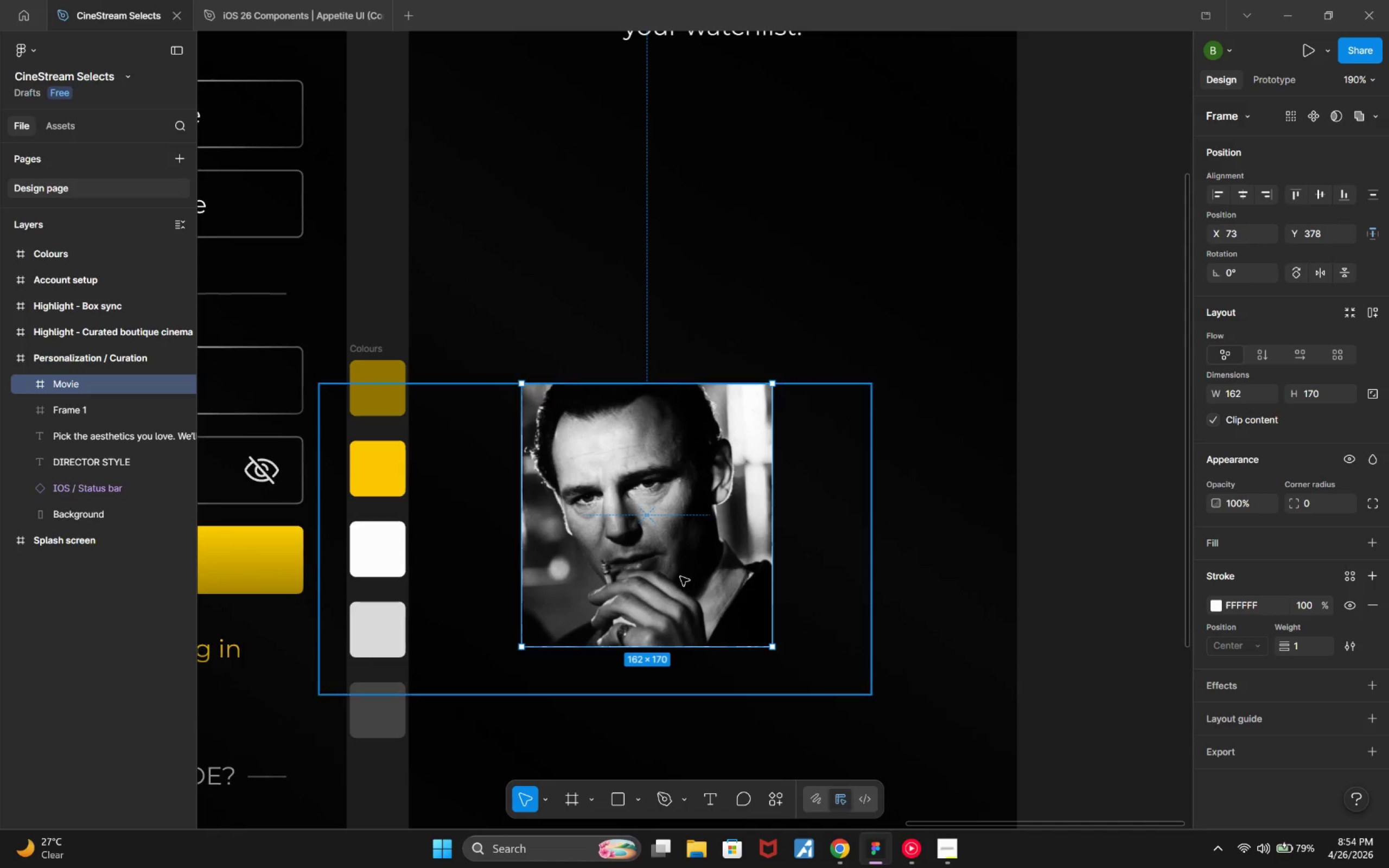 
key(Control+ControlLeft)
 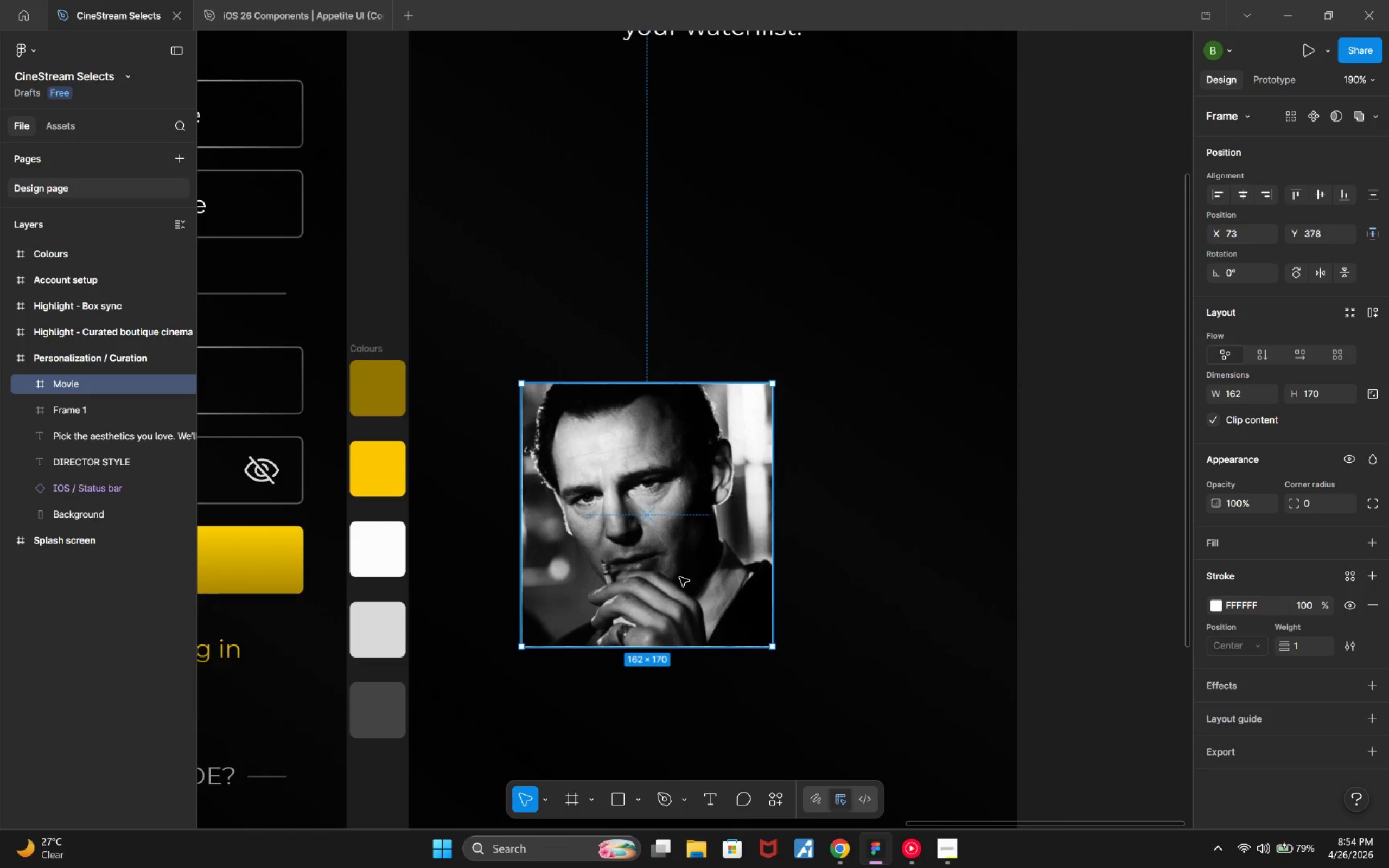 
scroll: coordinate [680, 578], scroll_direction: up, amount: 3.0
 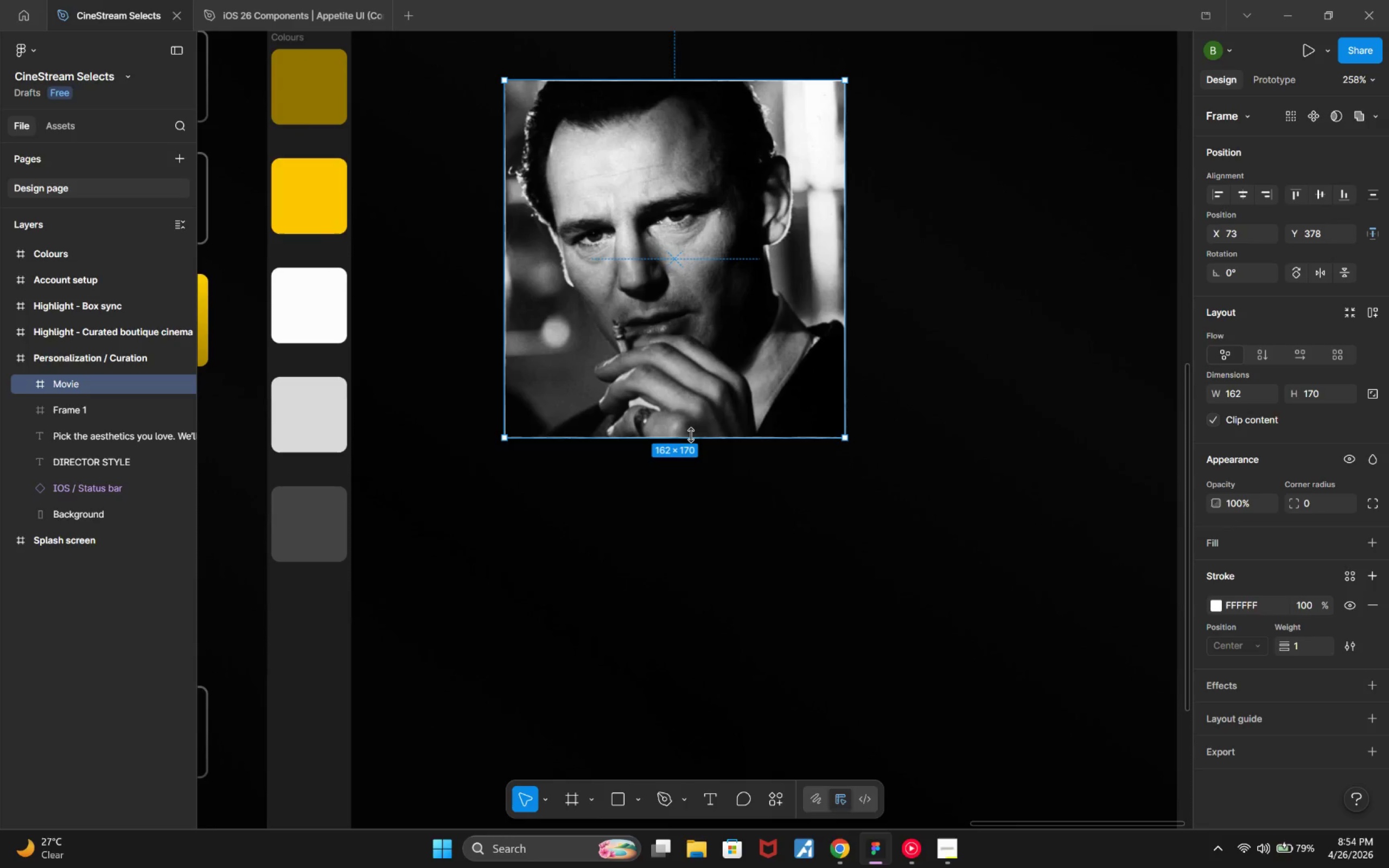 
left_click_drag(start_coordinate=[691, 441], to_coordinate=[701, 458])
 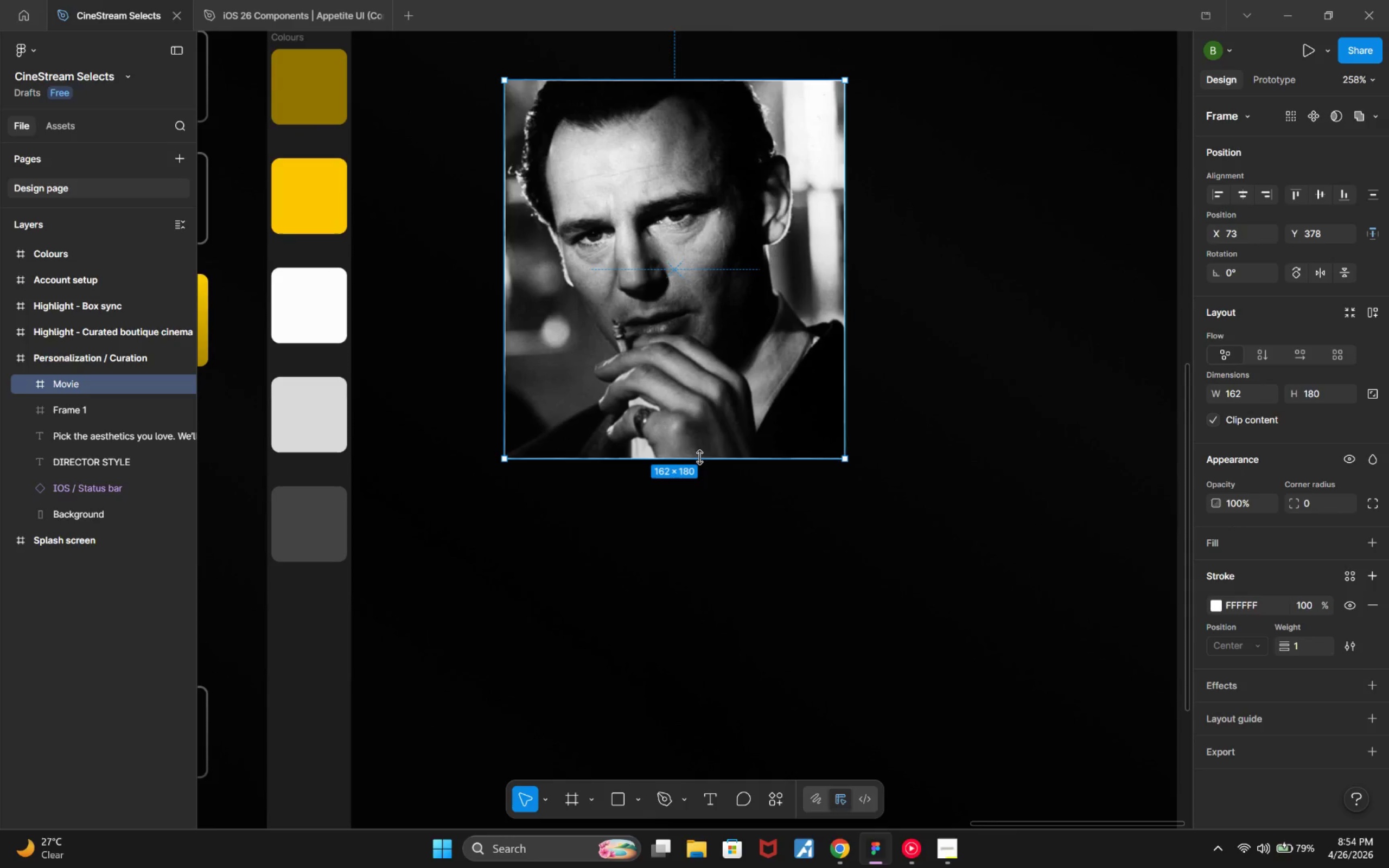 
hold_key(key=ControlLeft, duration=0.53)
scroll: coordinate [686, 437], scroll_direction: down, amount: 6.0
 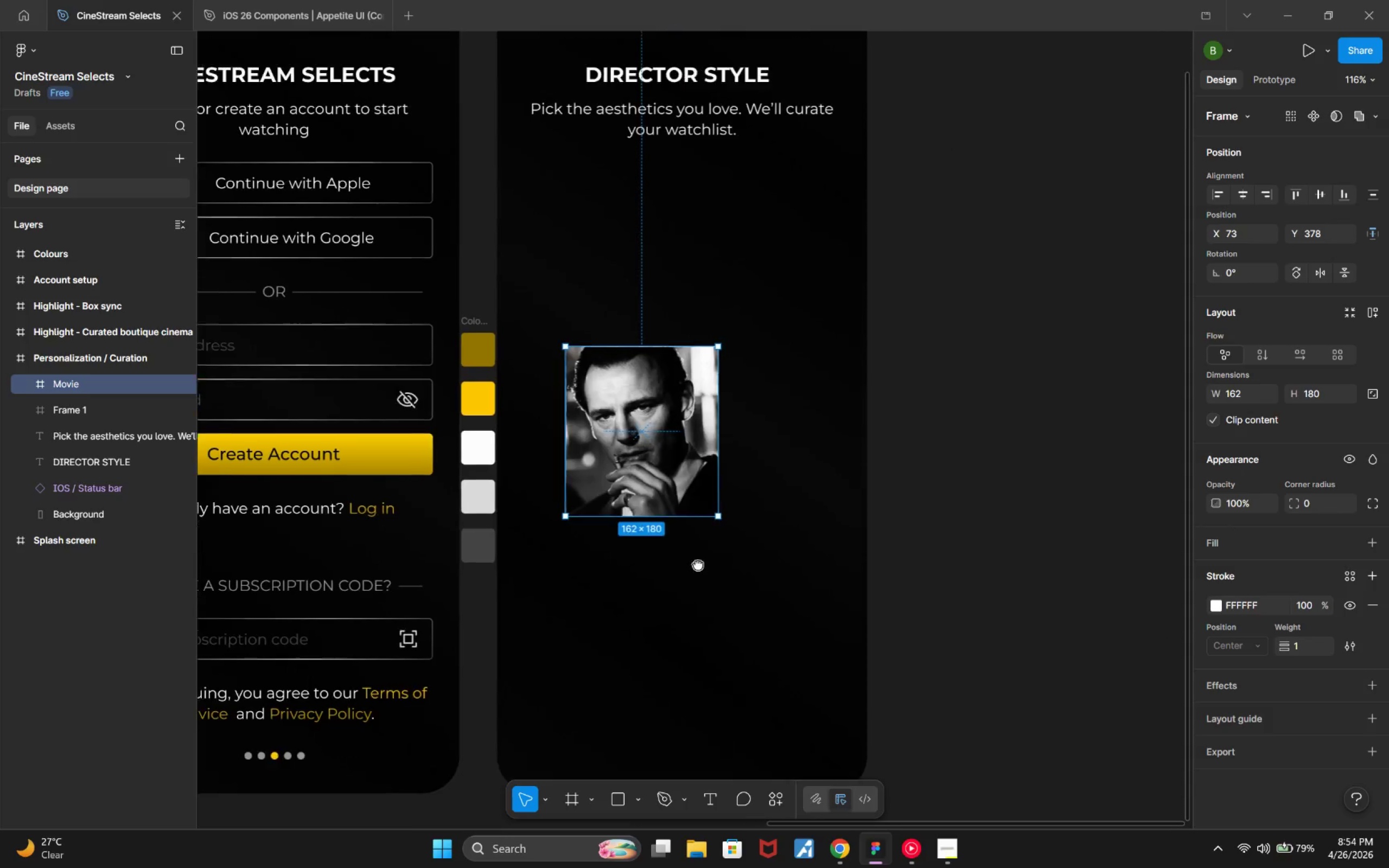 
left_click([590, 287])
 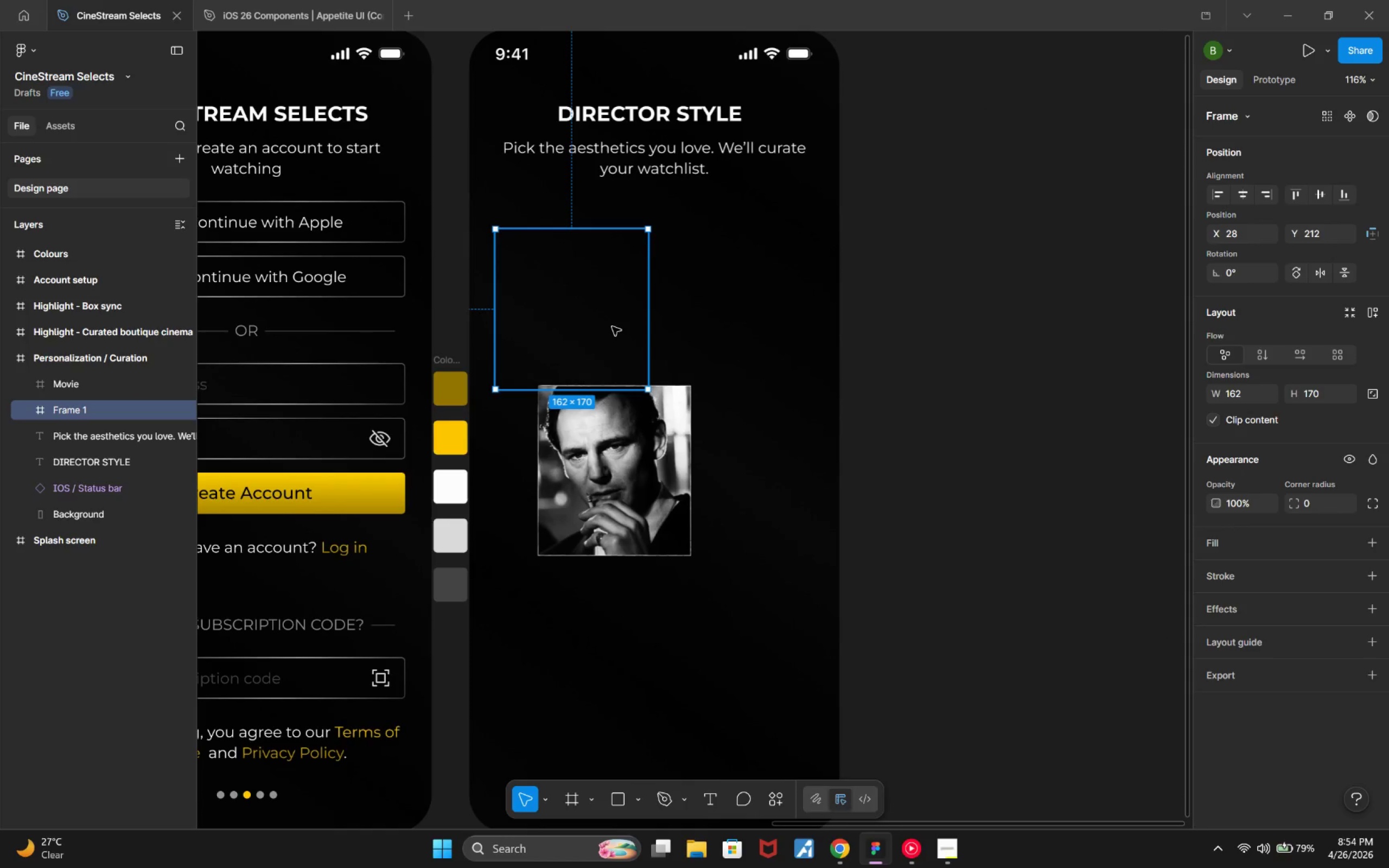 
key(Delete)
 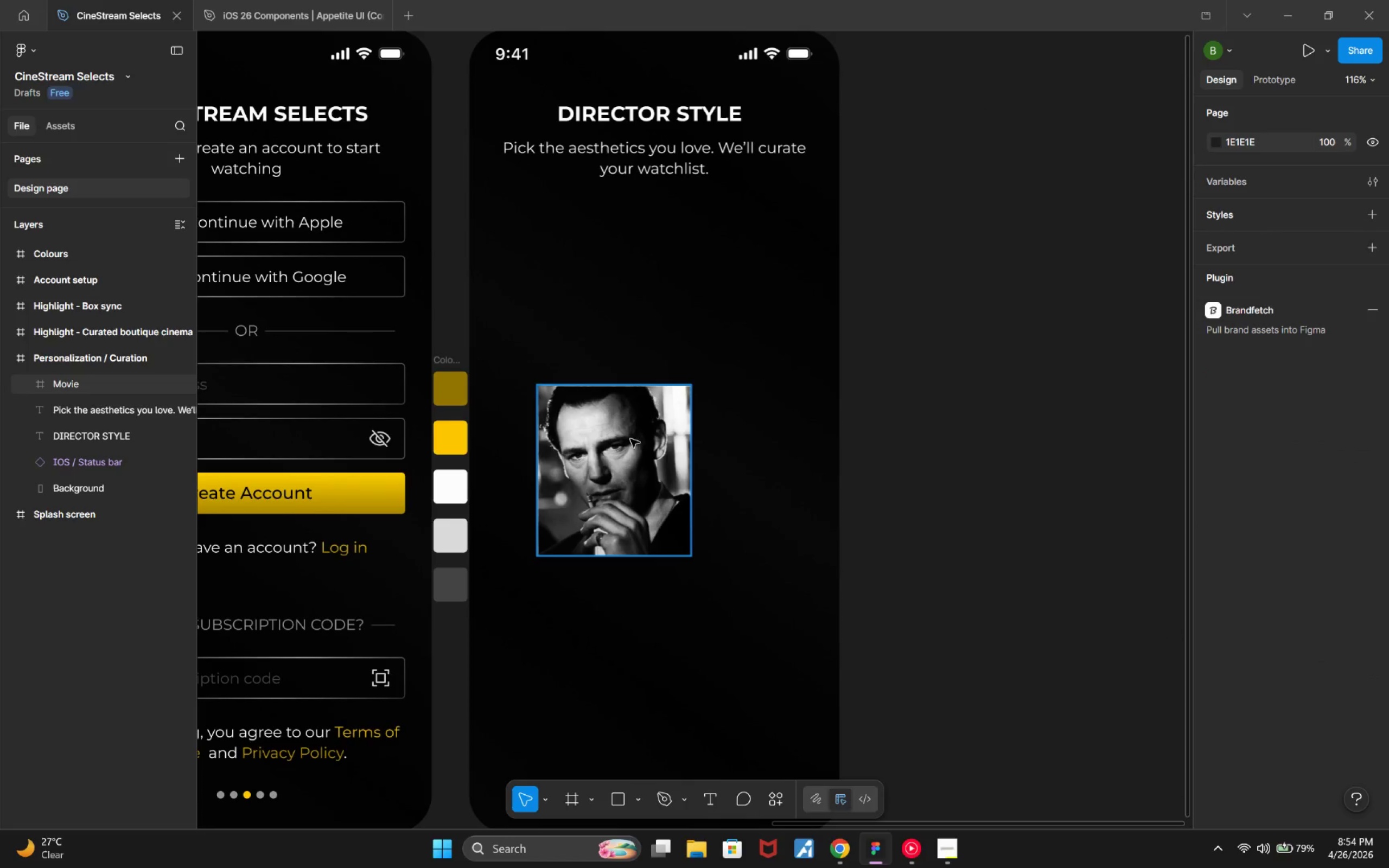 
left_click_drag(start_coordinate=[630, 460], to_coordinate=[601, 337])
 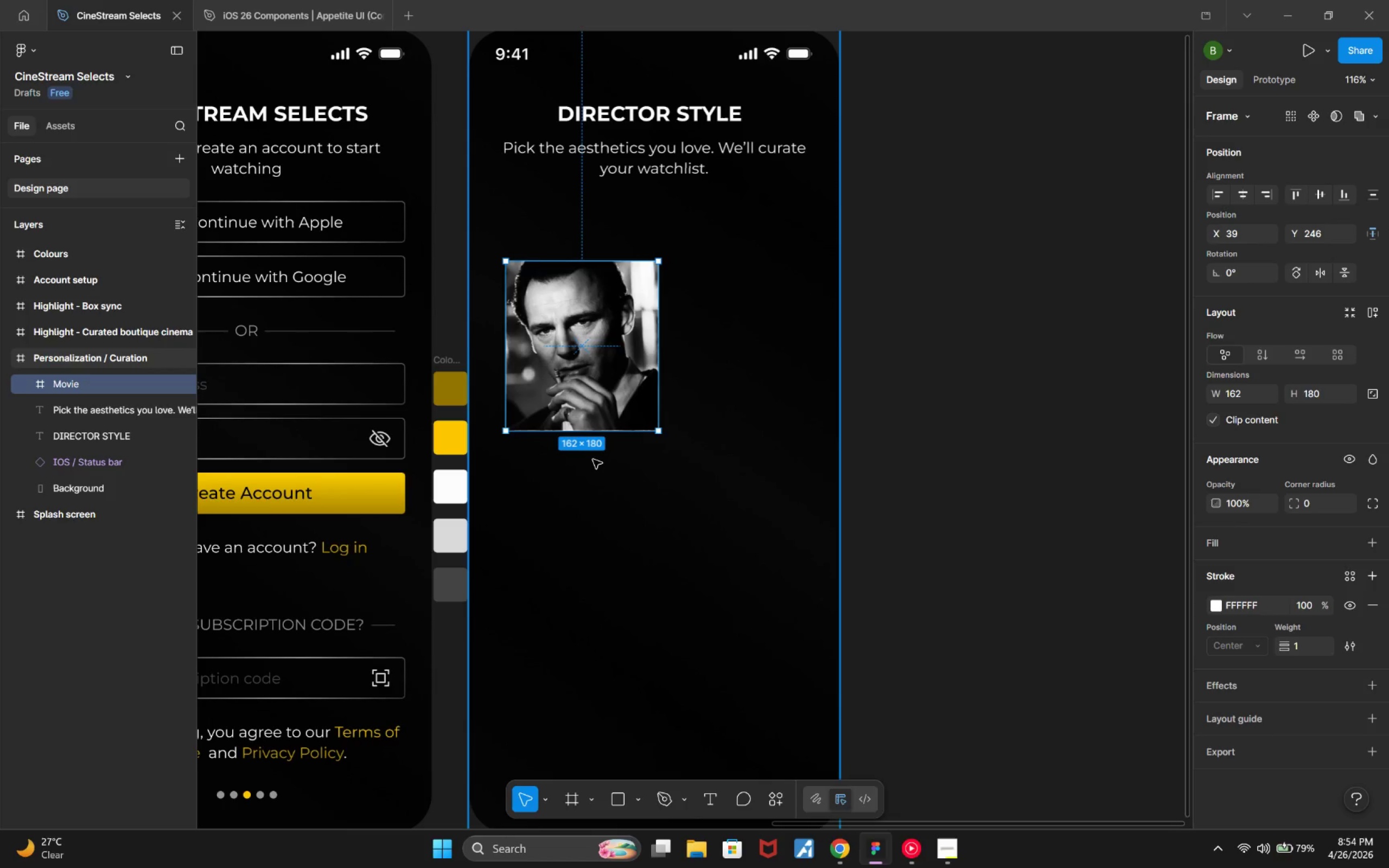 
hold_key(key=ArrowLeft, duration=0.84)
 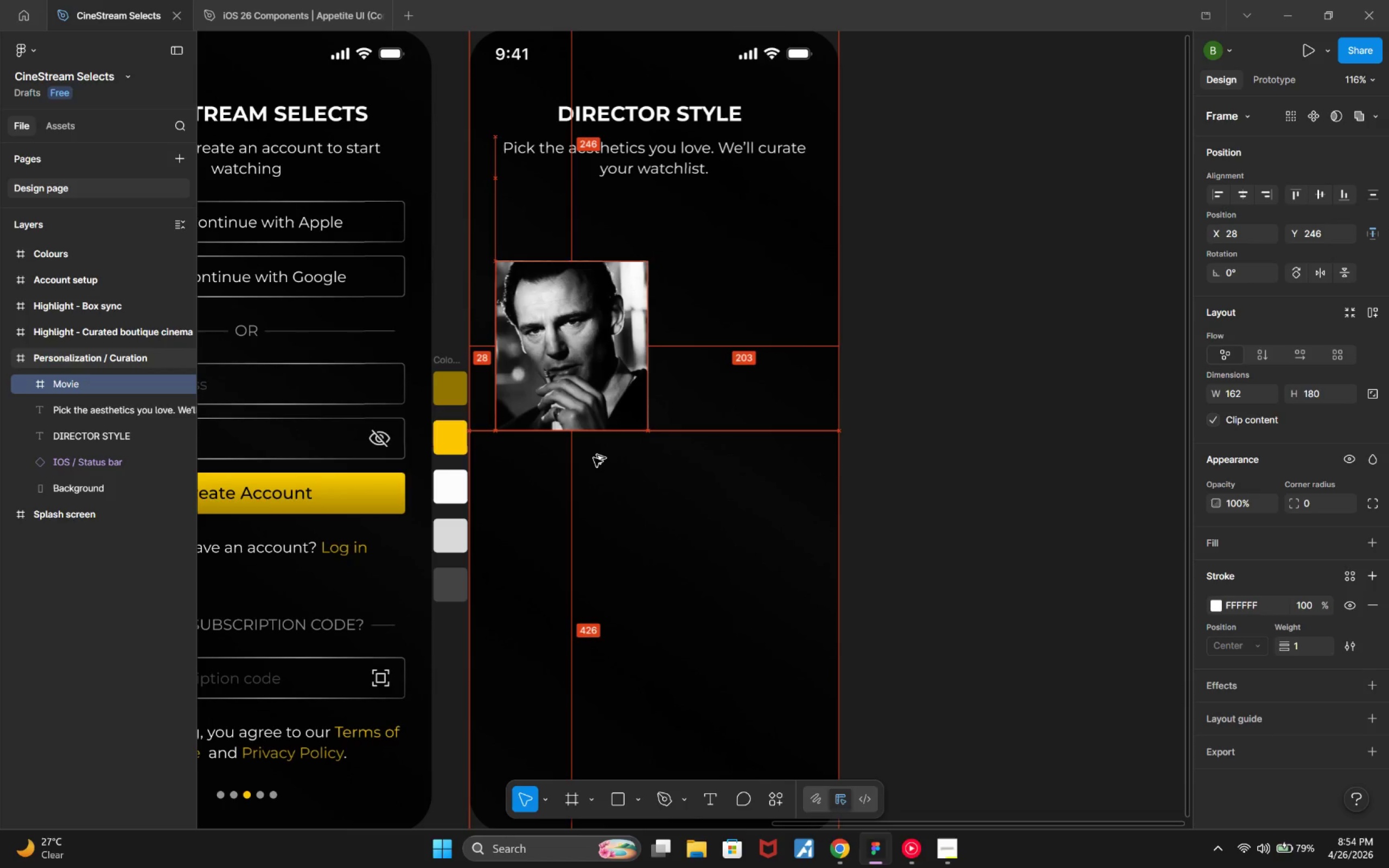 
key(Alt+ArrowLeft)
 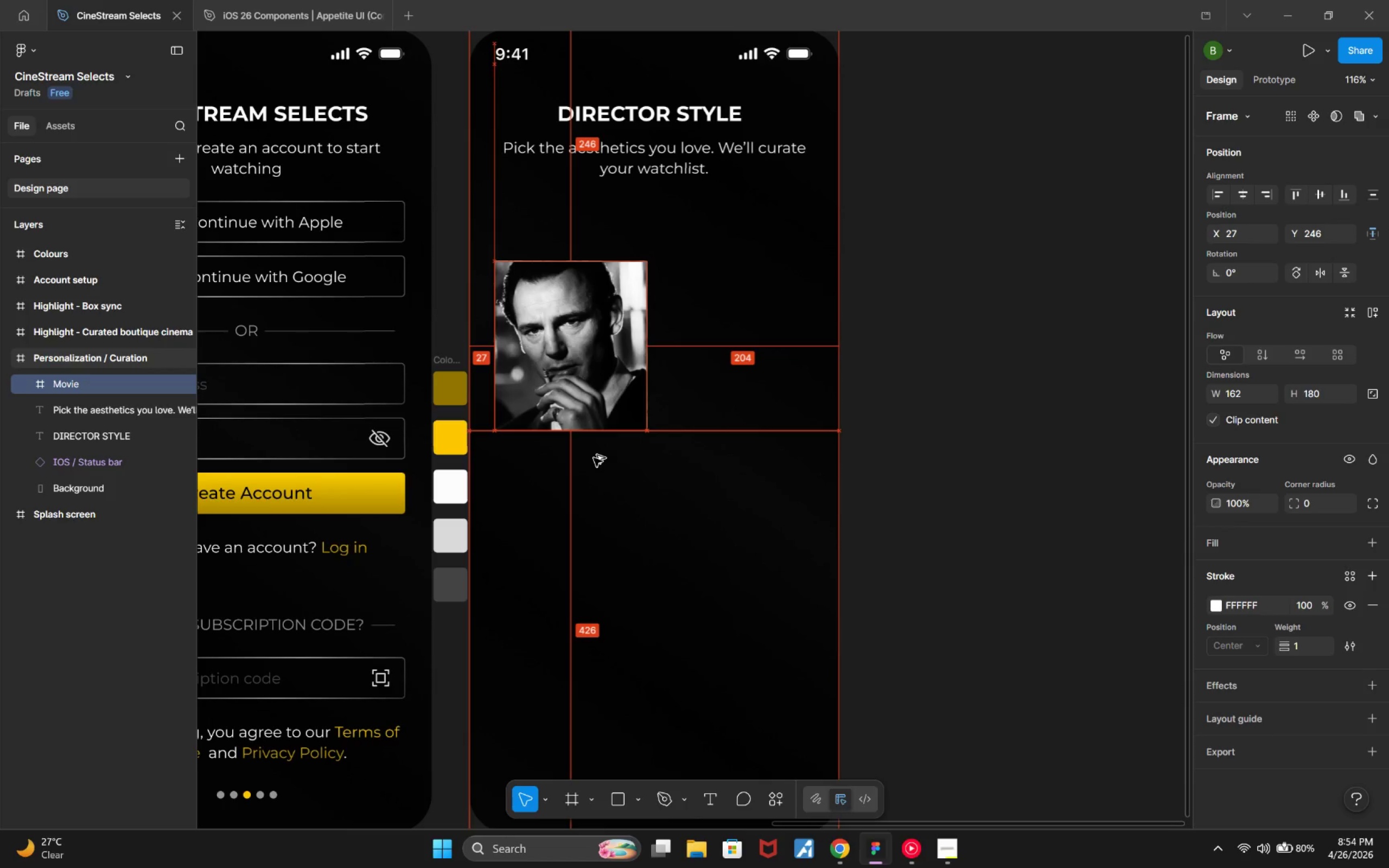 
key(Alt+ArrowRight)
 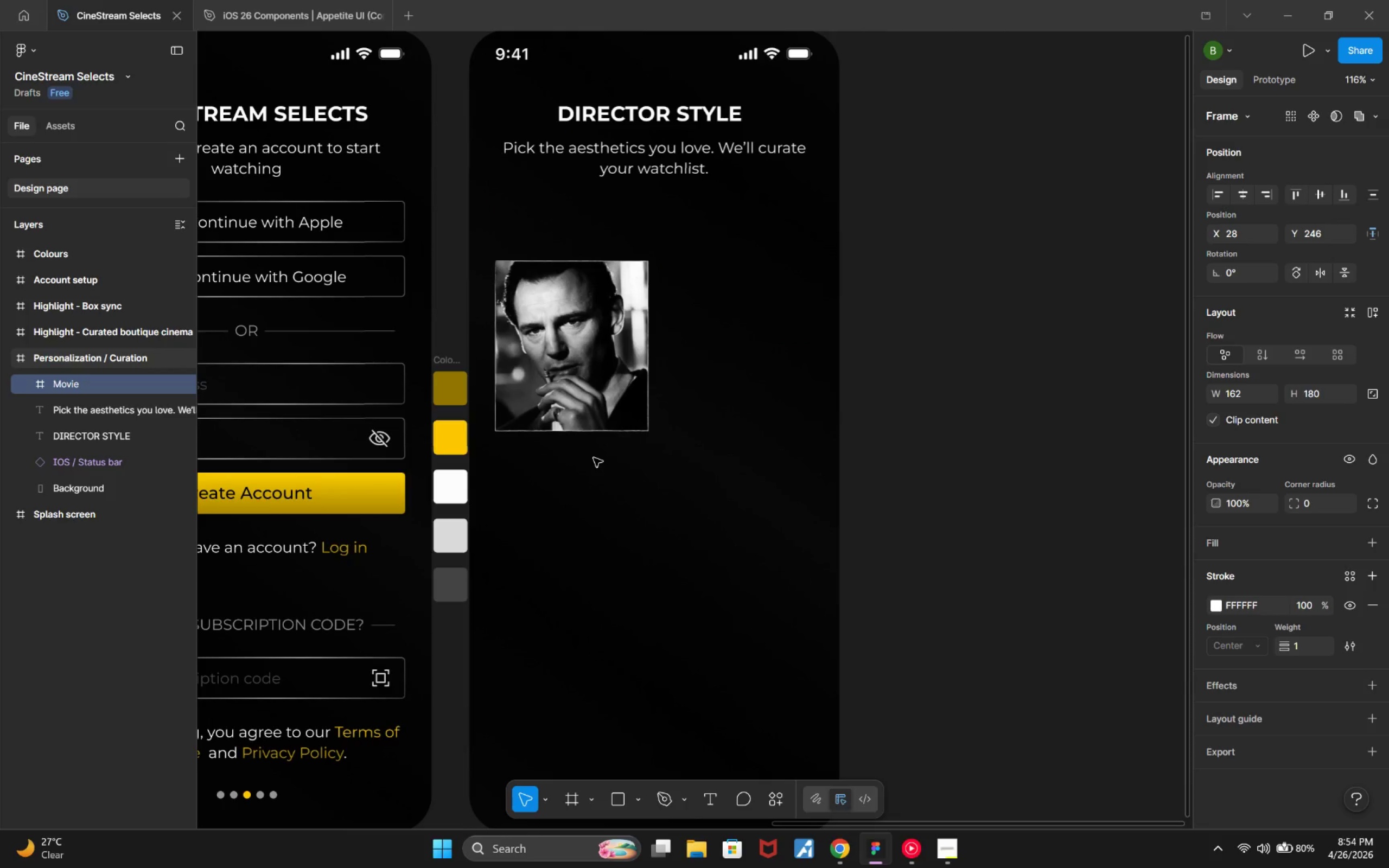 
hold_key(key=AltLeft, duration=1.98)
 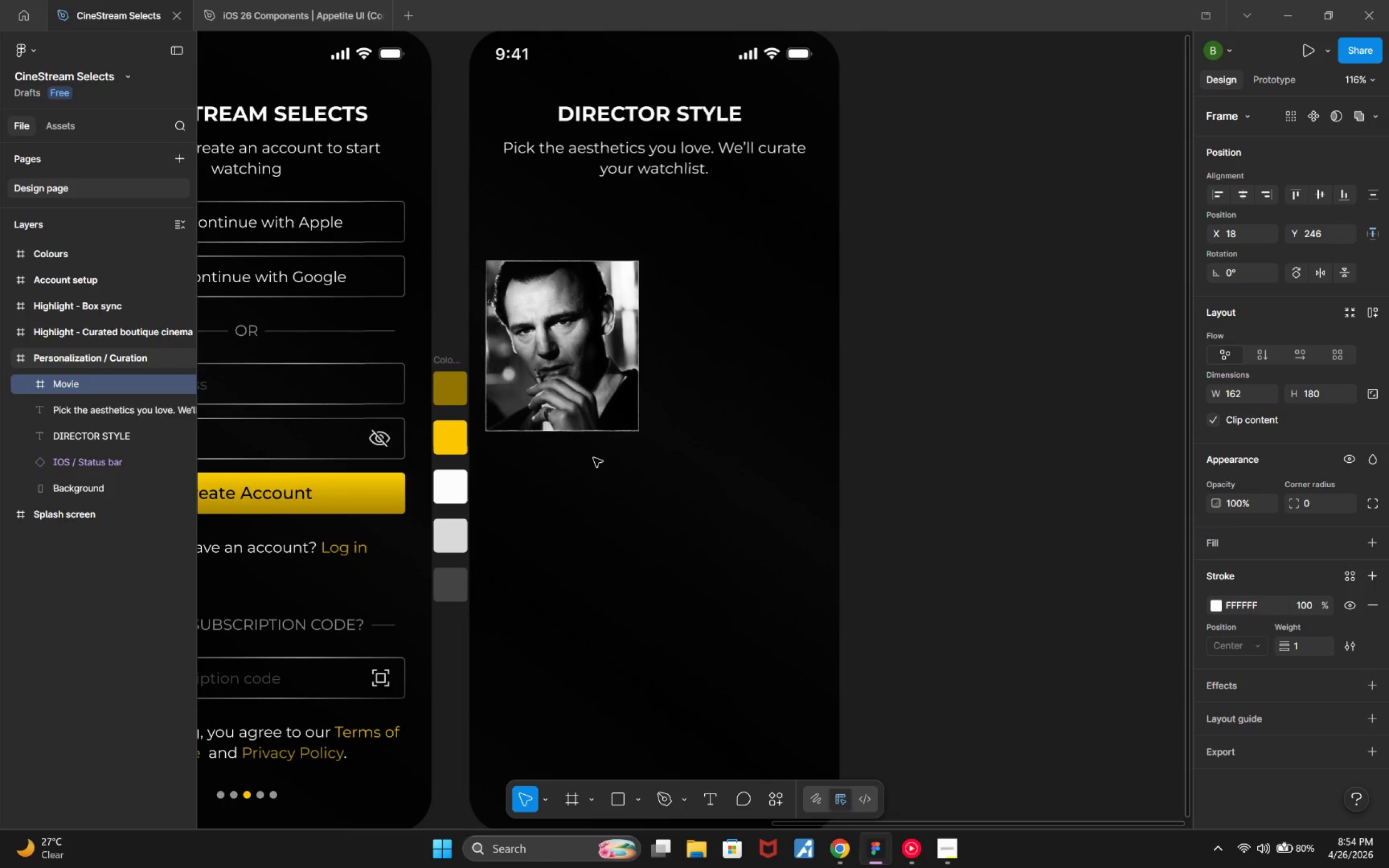 
hold_key(key=ArrowLeft, duration=0.78)
 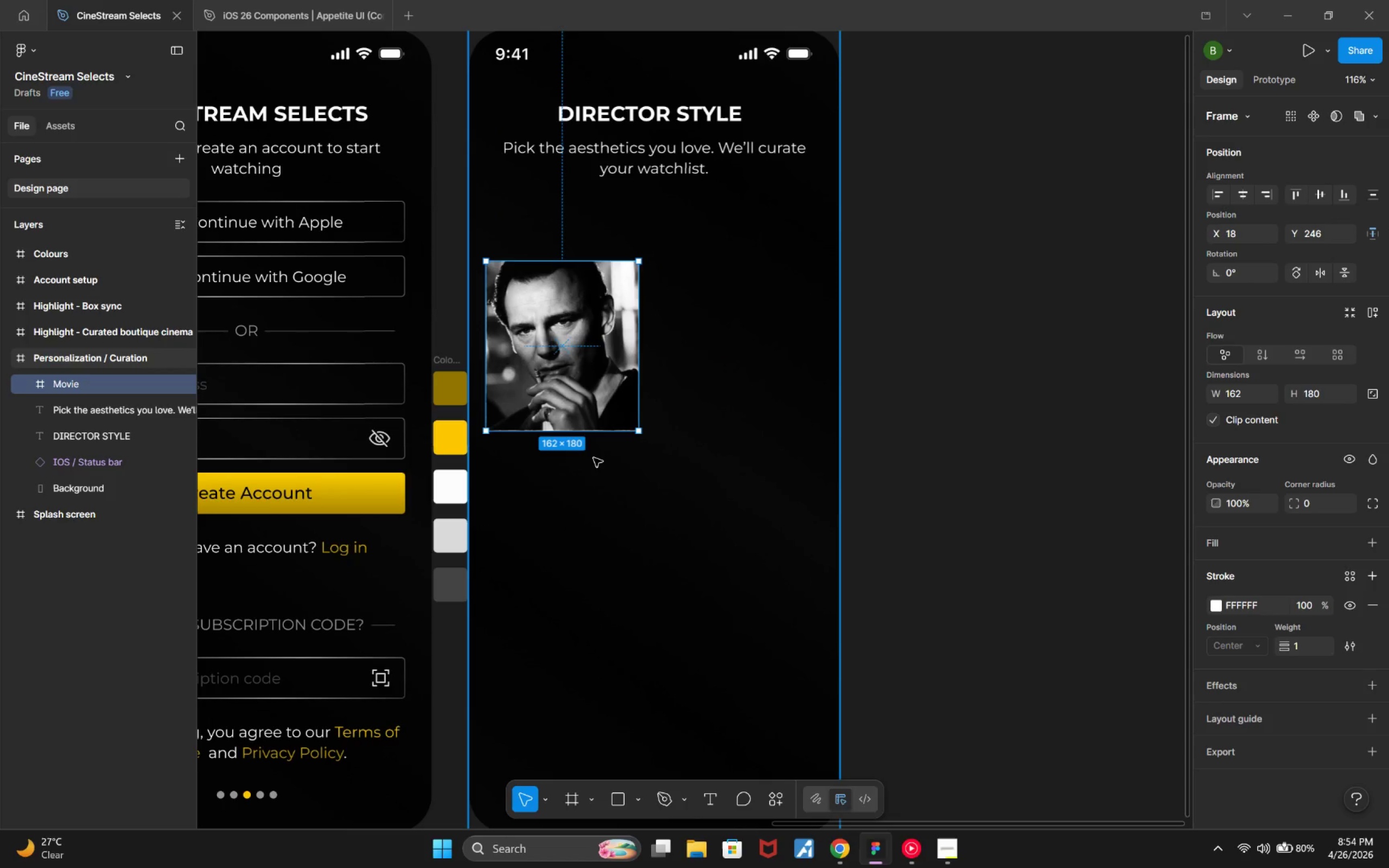 
key(Control+Z)
 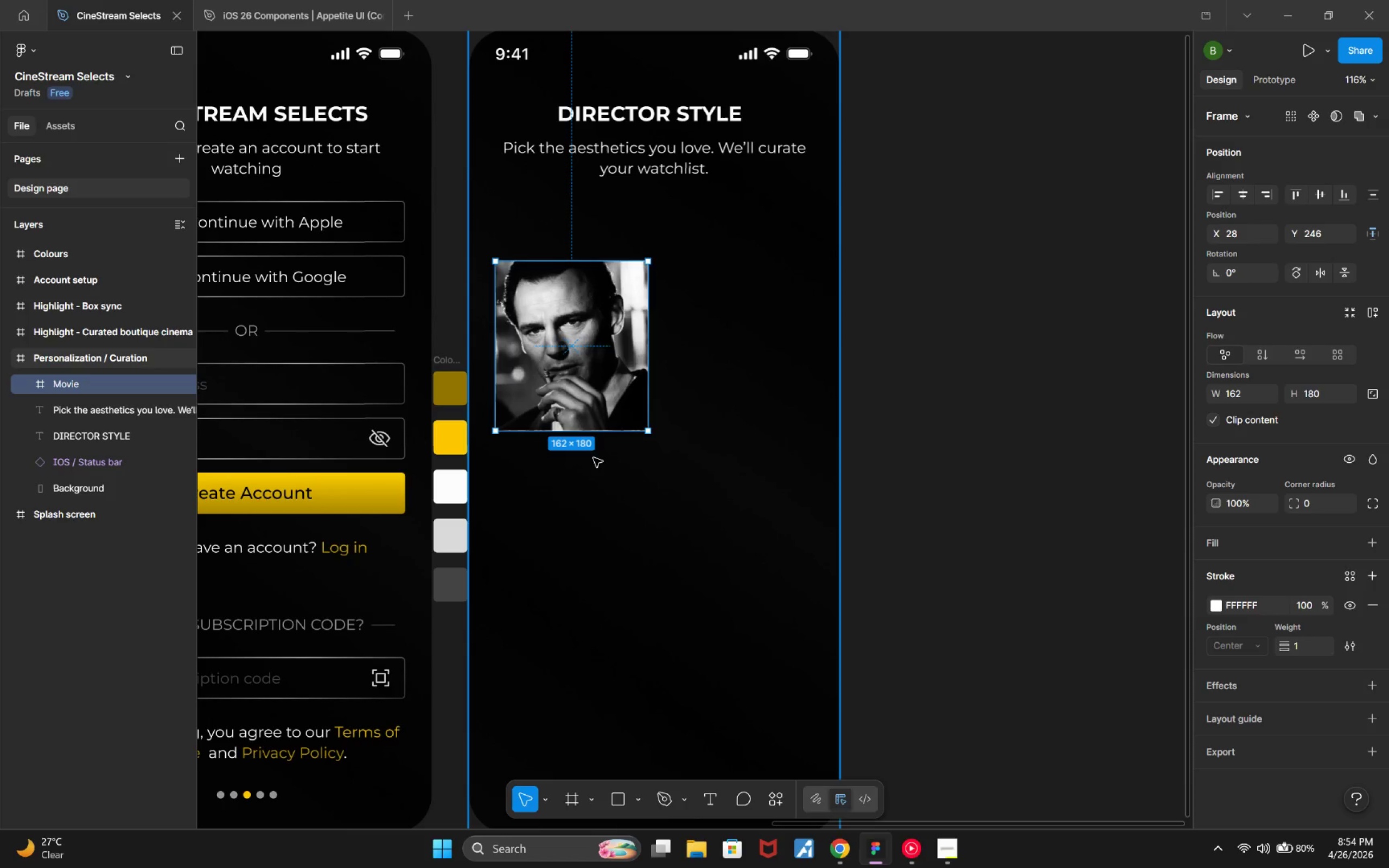 
hold_key(key=AltLeft, duration=0.81)
 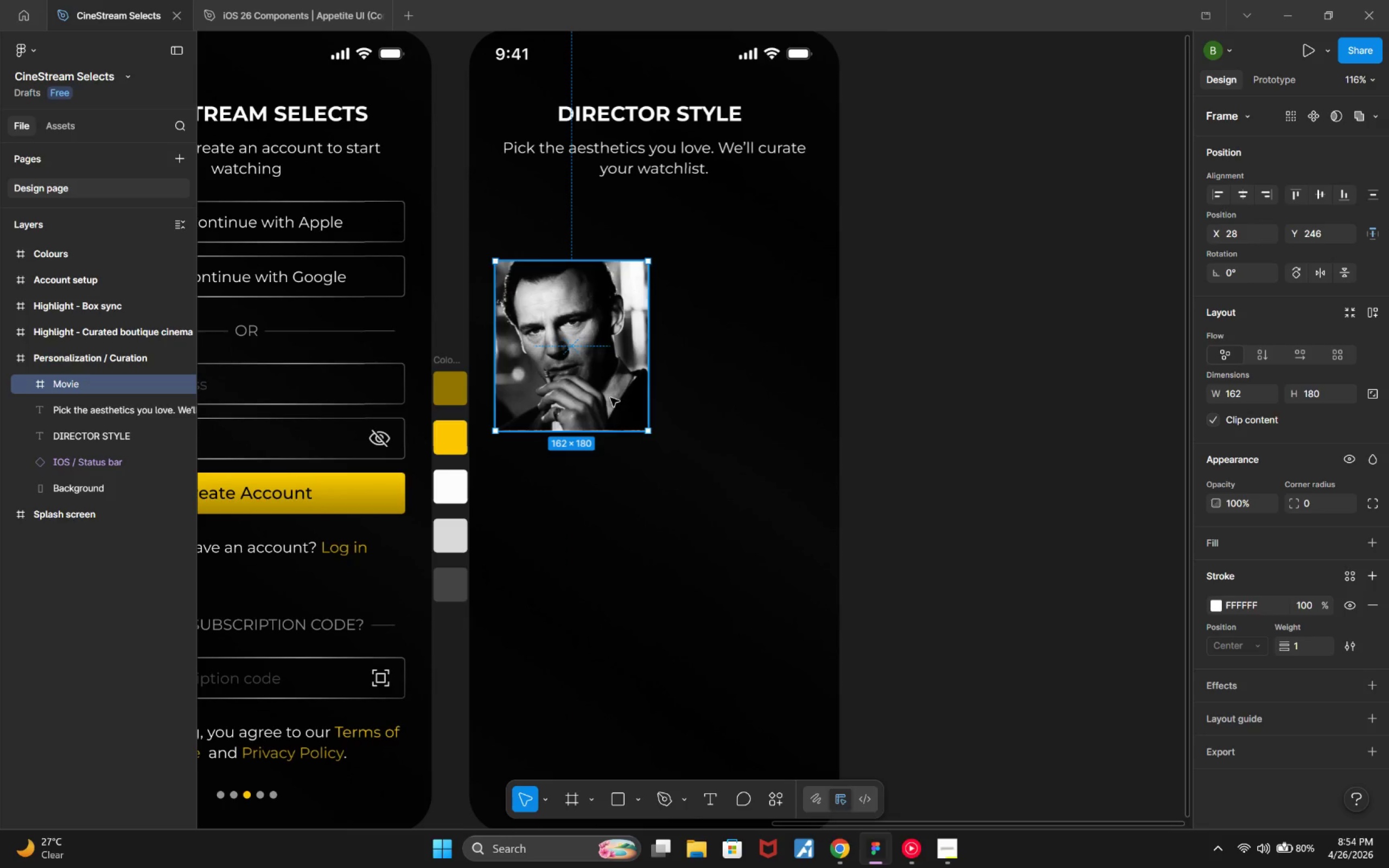 
left_click([741, 465])
 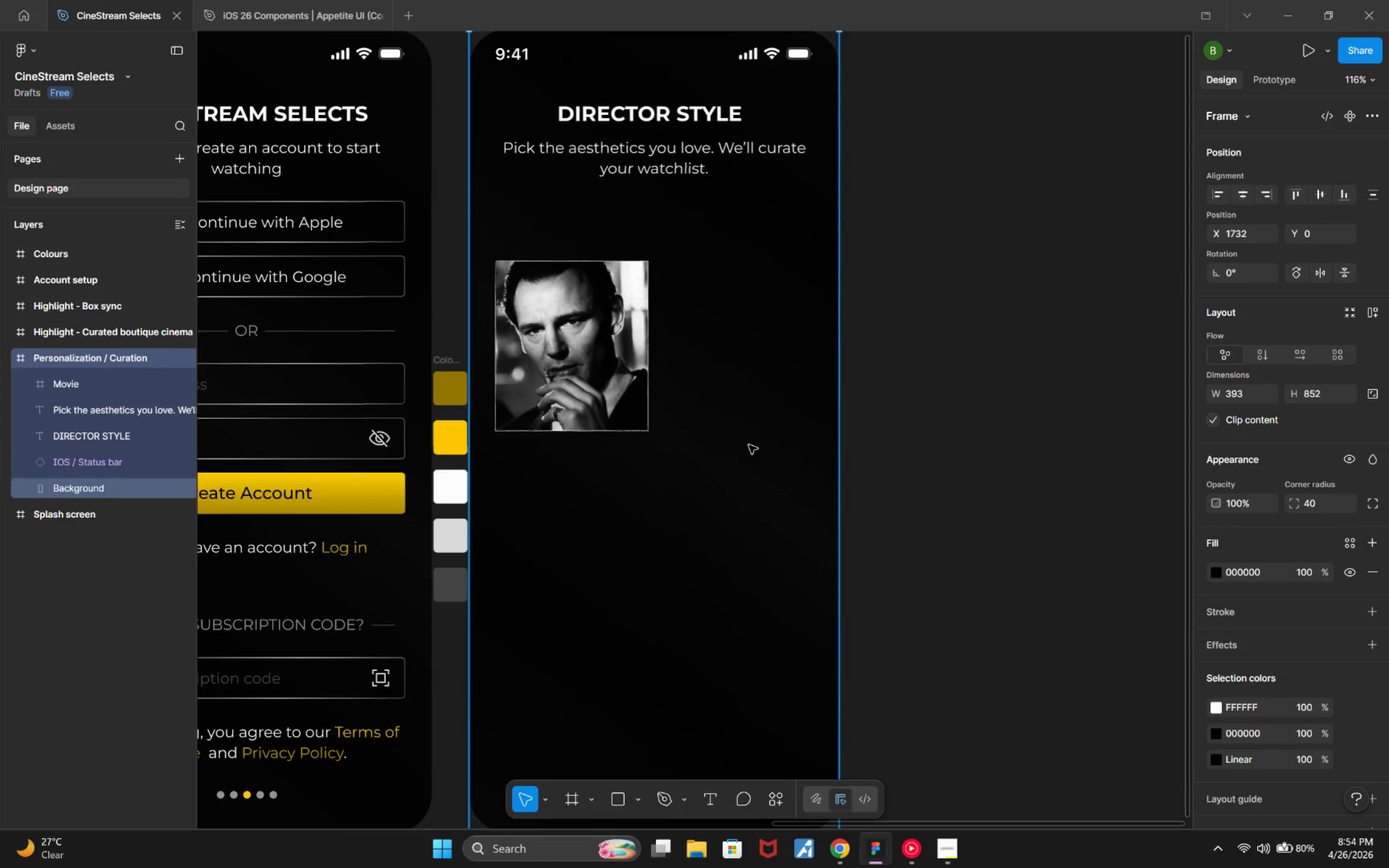 
scroll: coordinate [754, 443], scroll_direction: down, amount: 2.0
 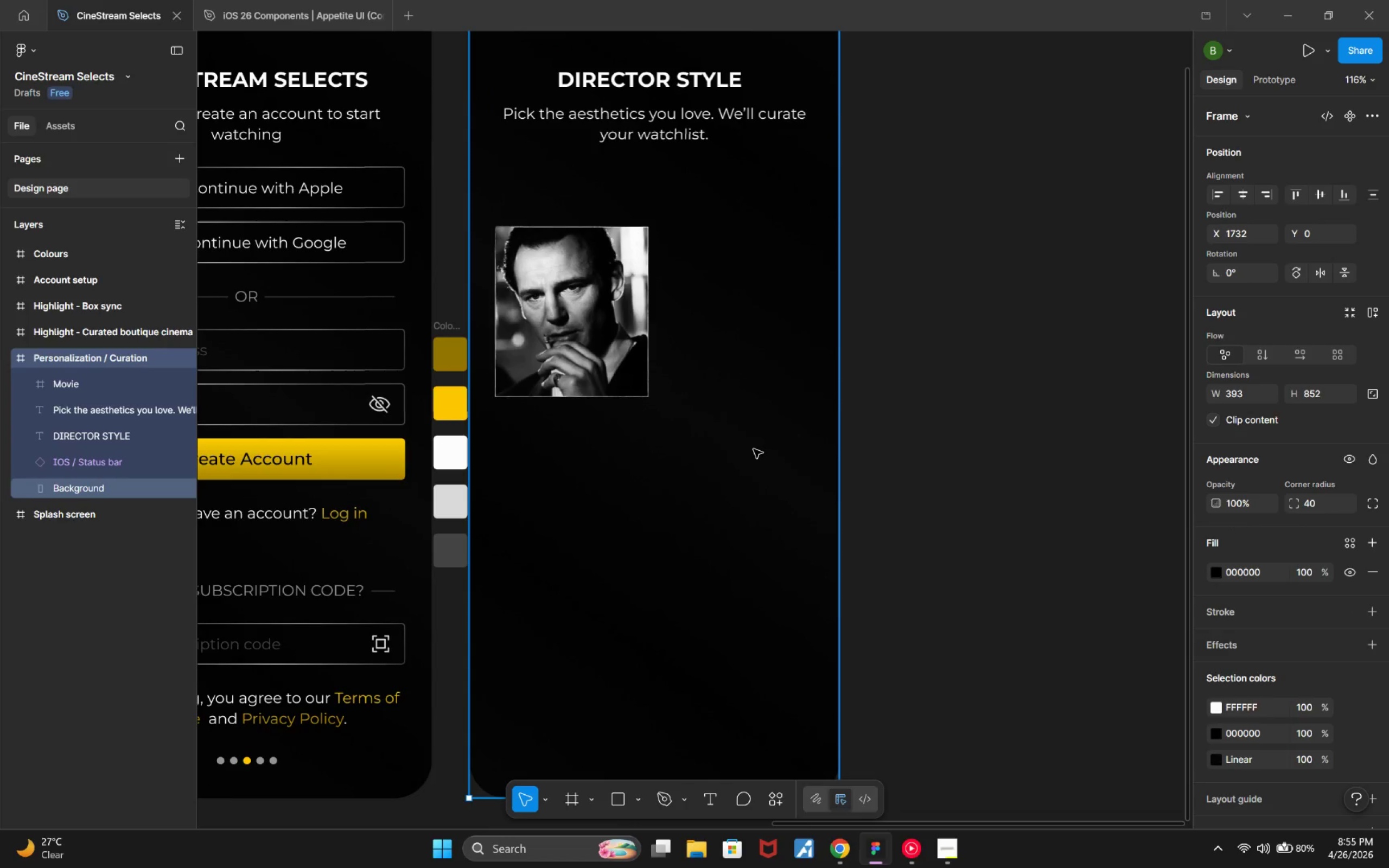 
wait(12.13)
 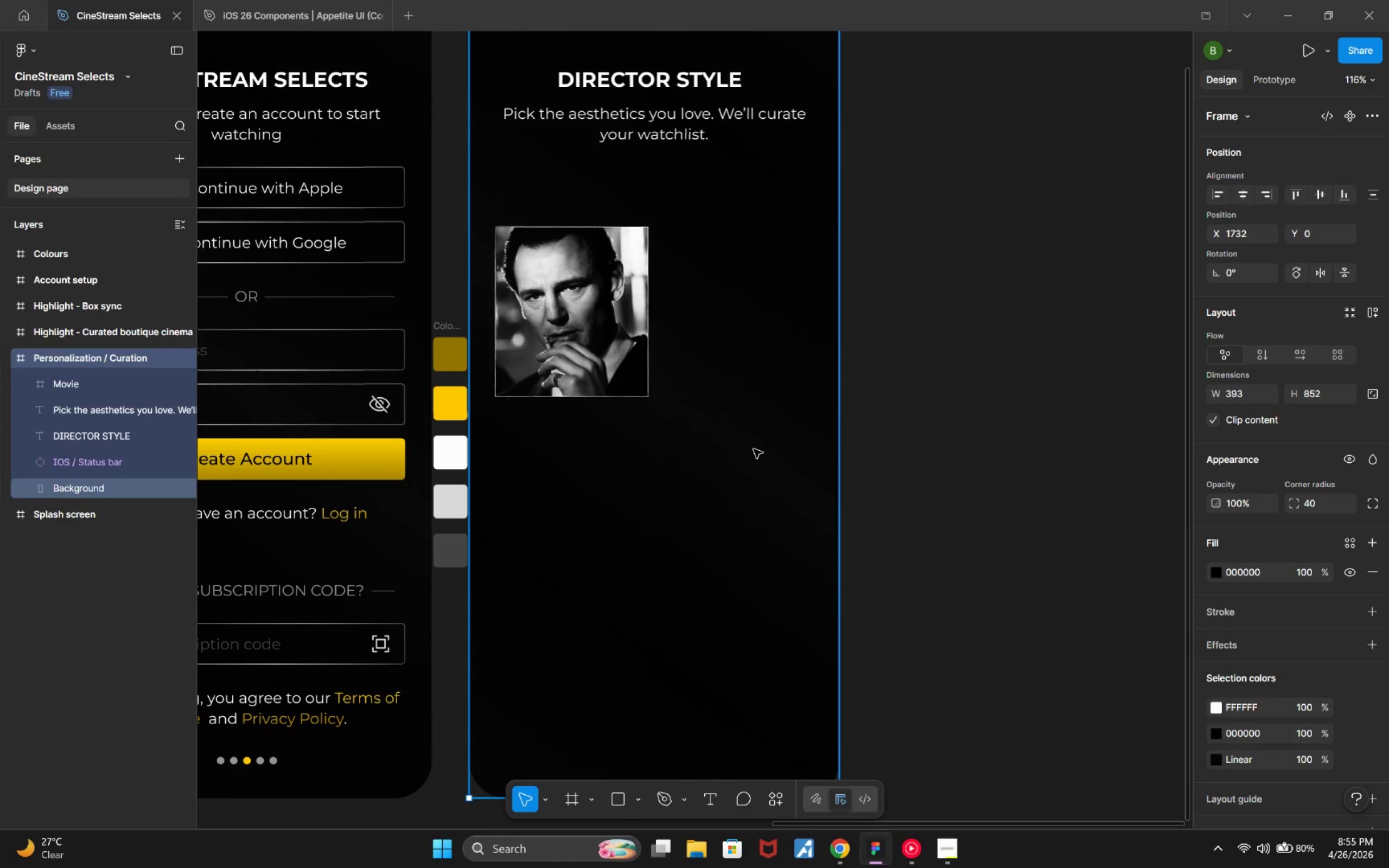 
left_click([690, 368])
 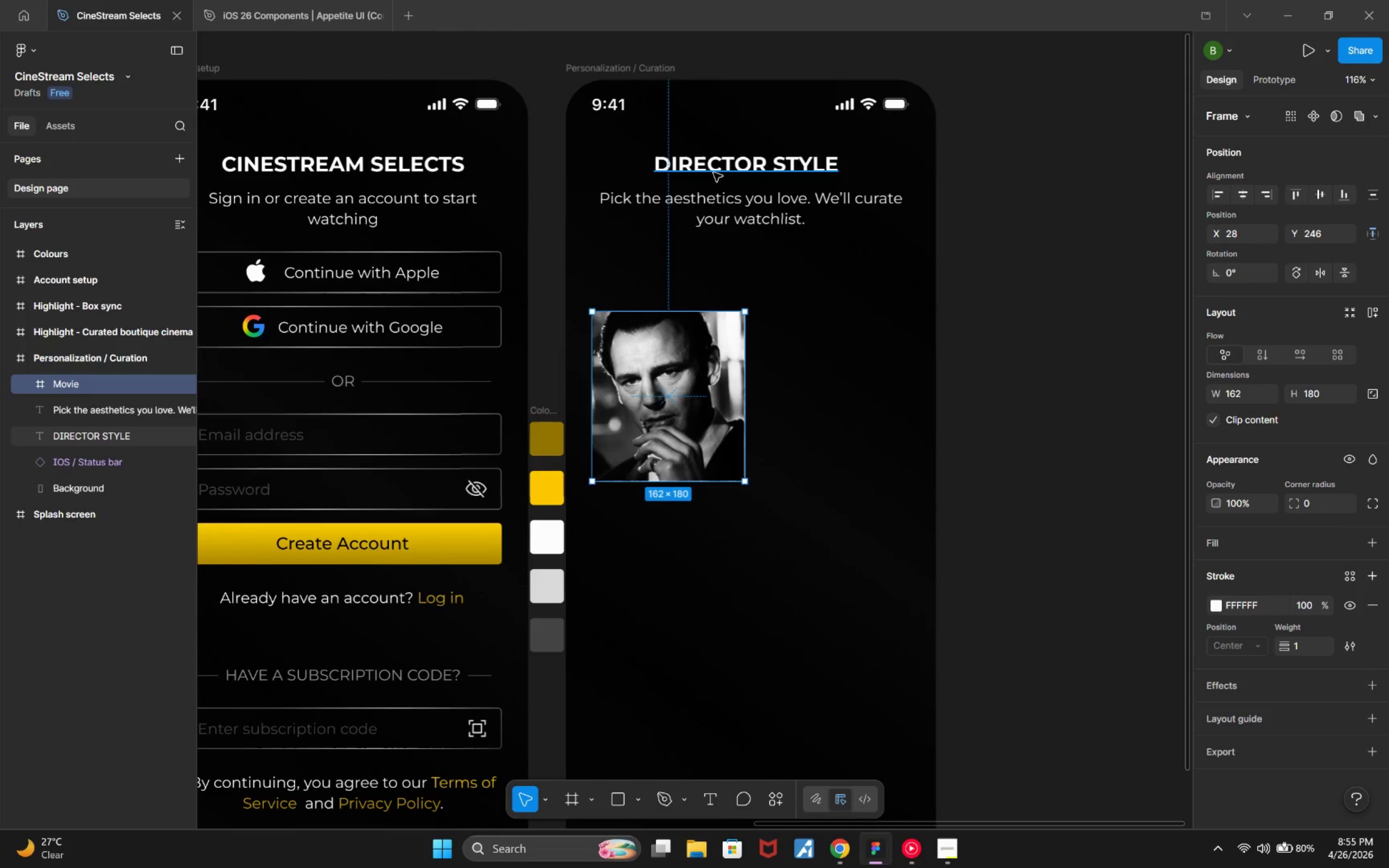 
hold_key(key=AltLeft, duration=0.49)
 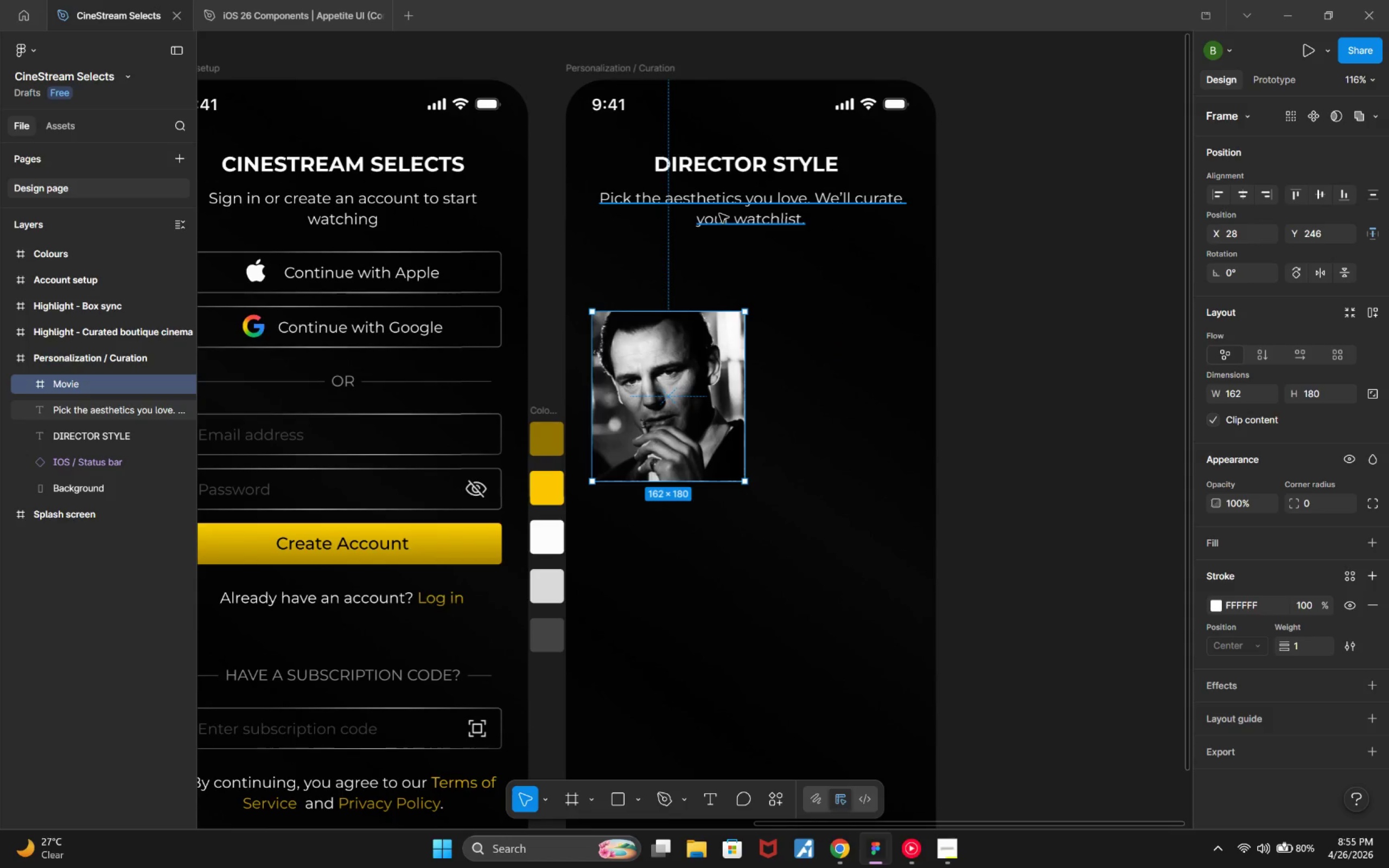 
hold_key(key=ArrowUp, duration=1.5)
 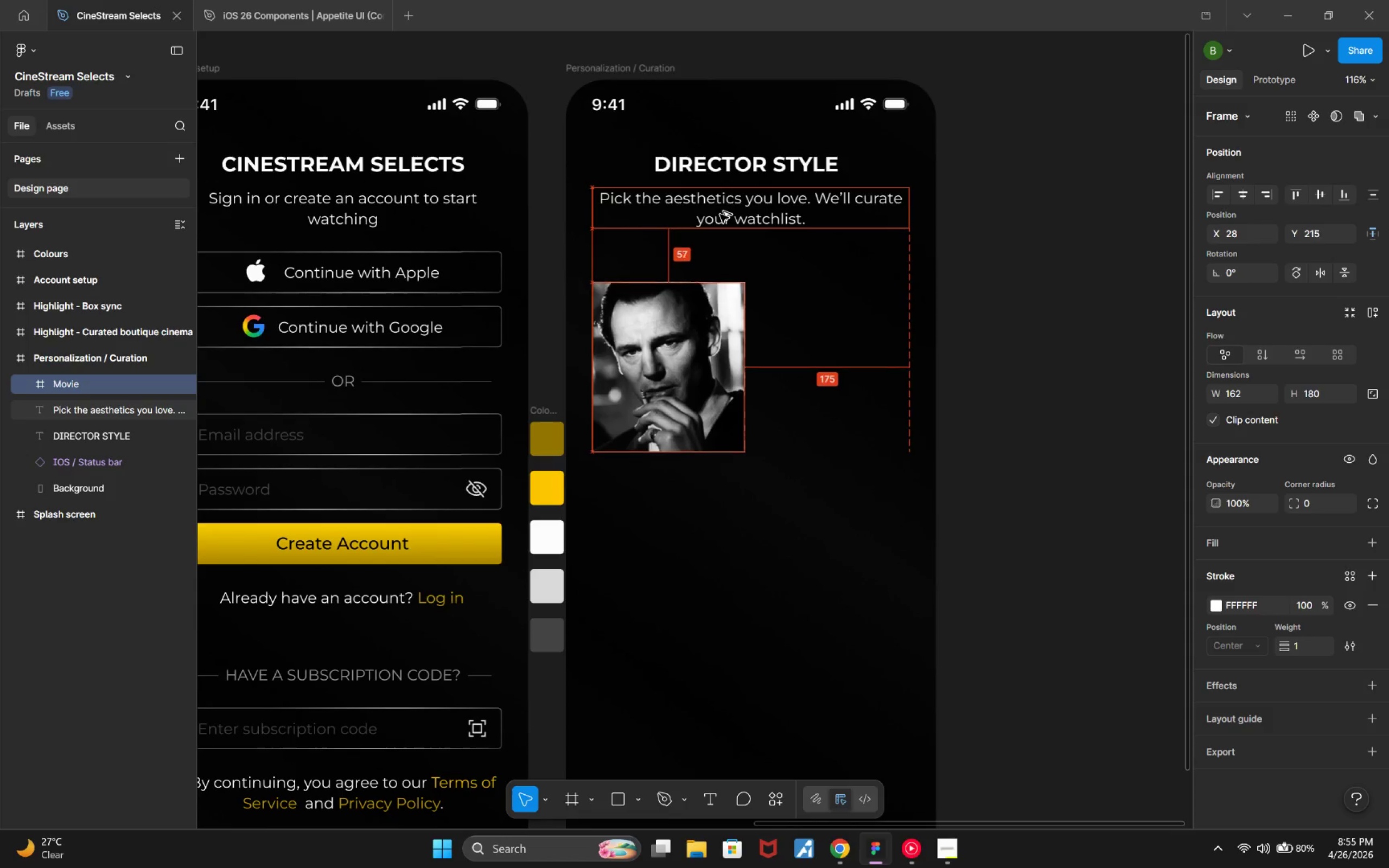 
key(Alt+ArrowUp)
 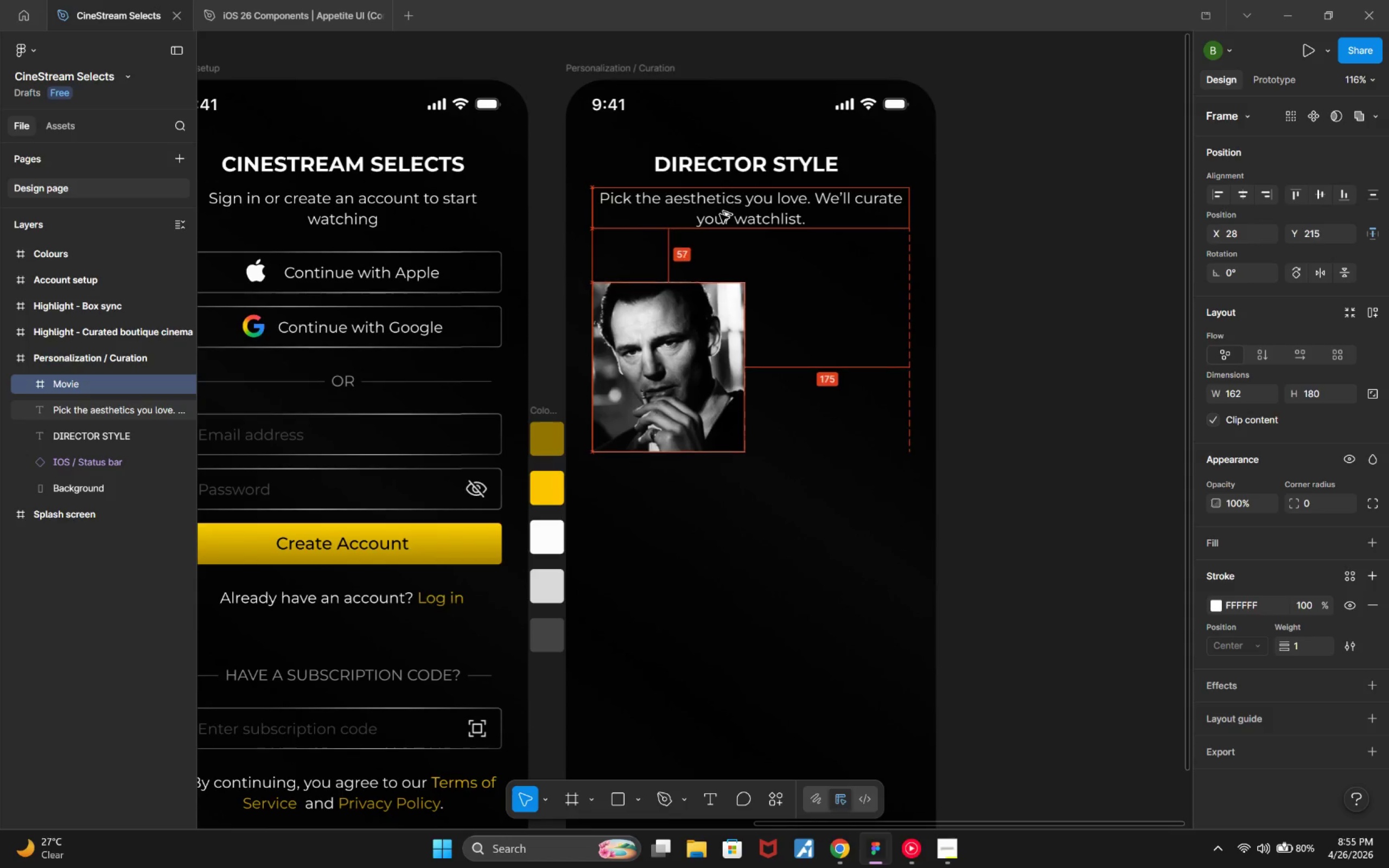 
key(Alt+ArrowUp)
 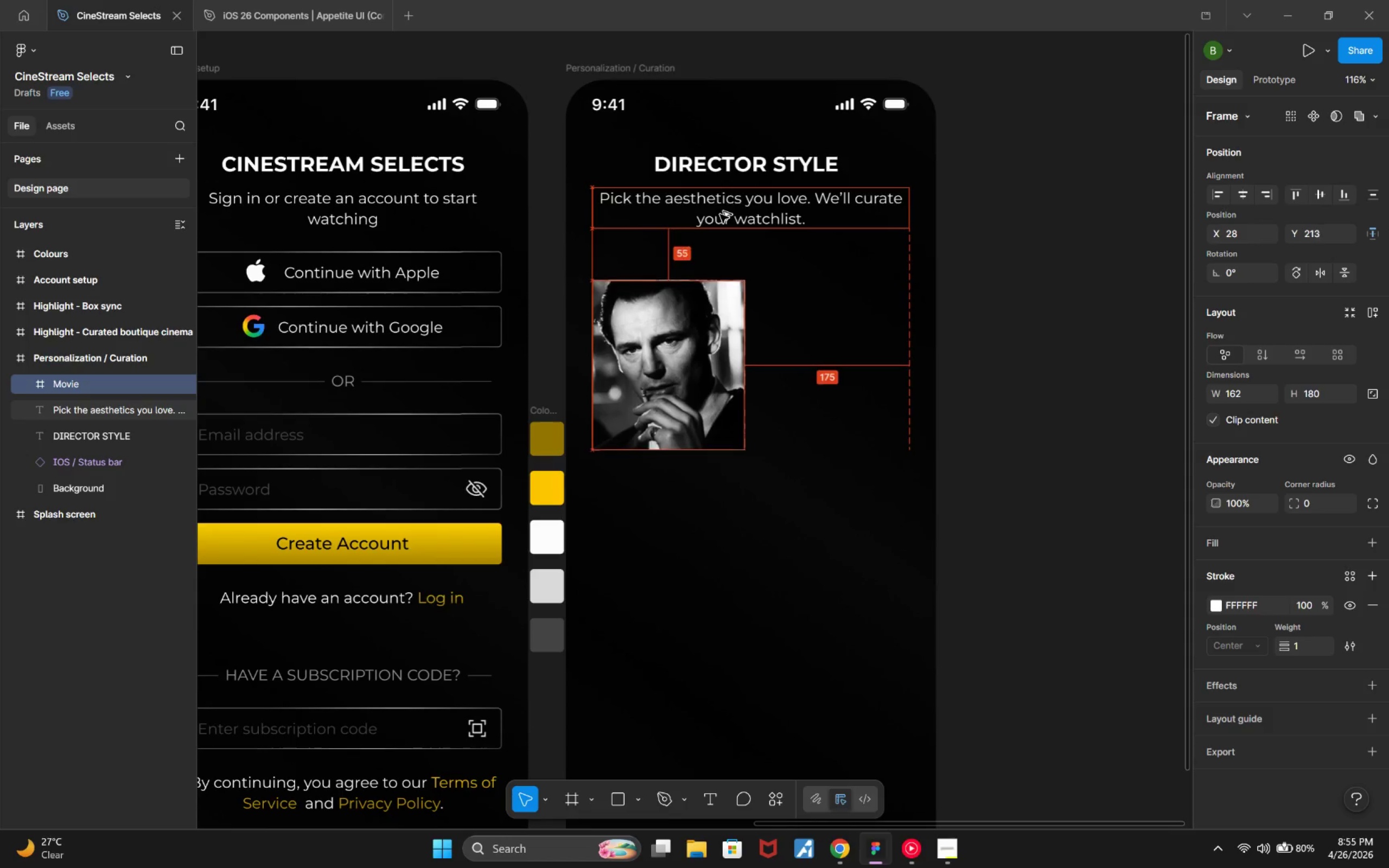 
key(Alt+ArrowUp)
 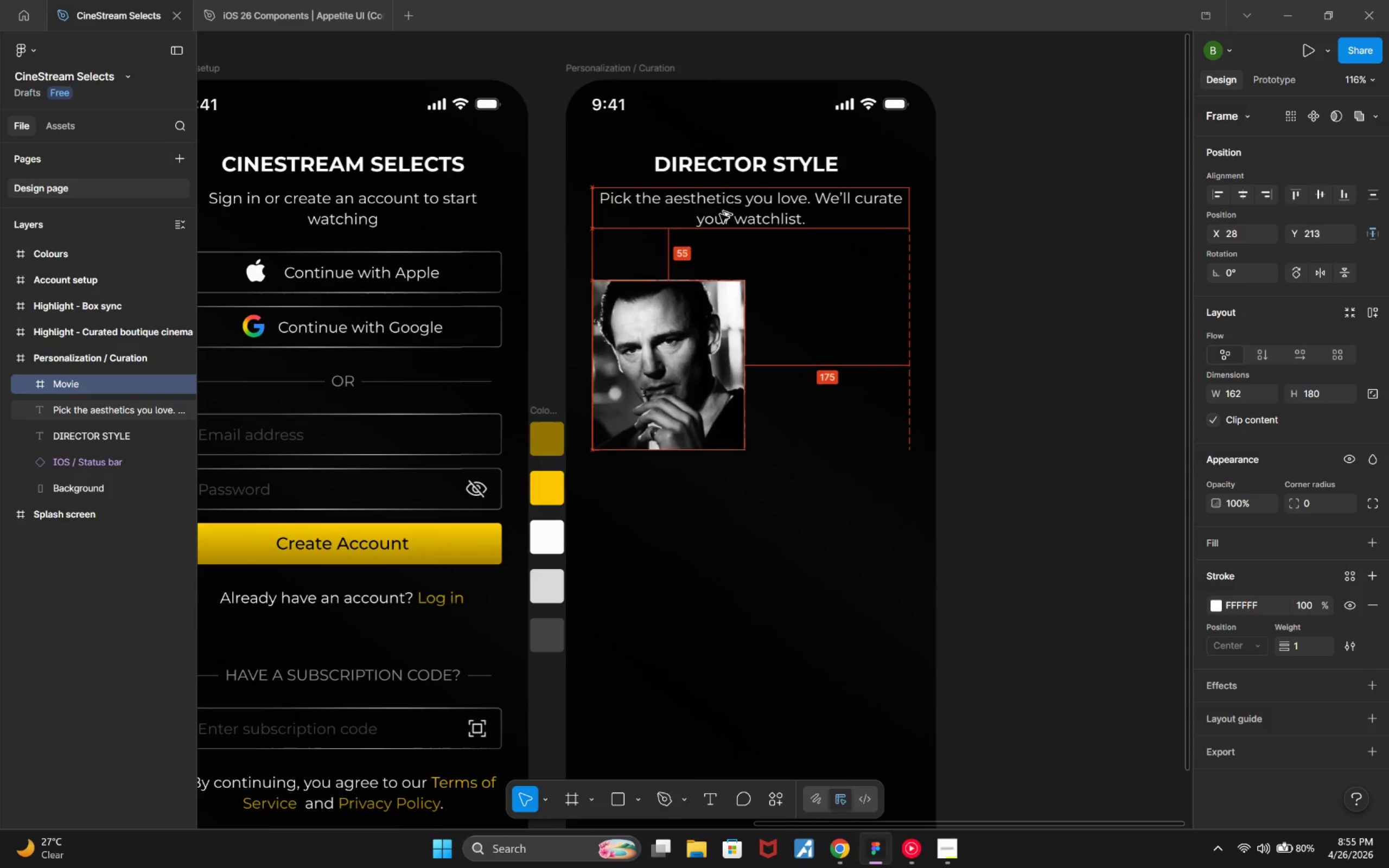 
key(Alt+ArrowUp)
 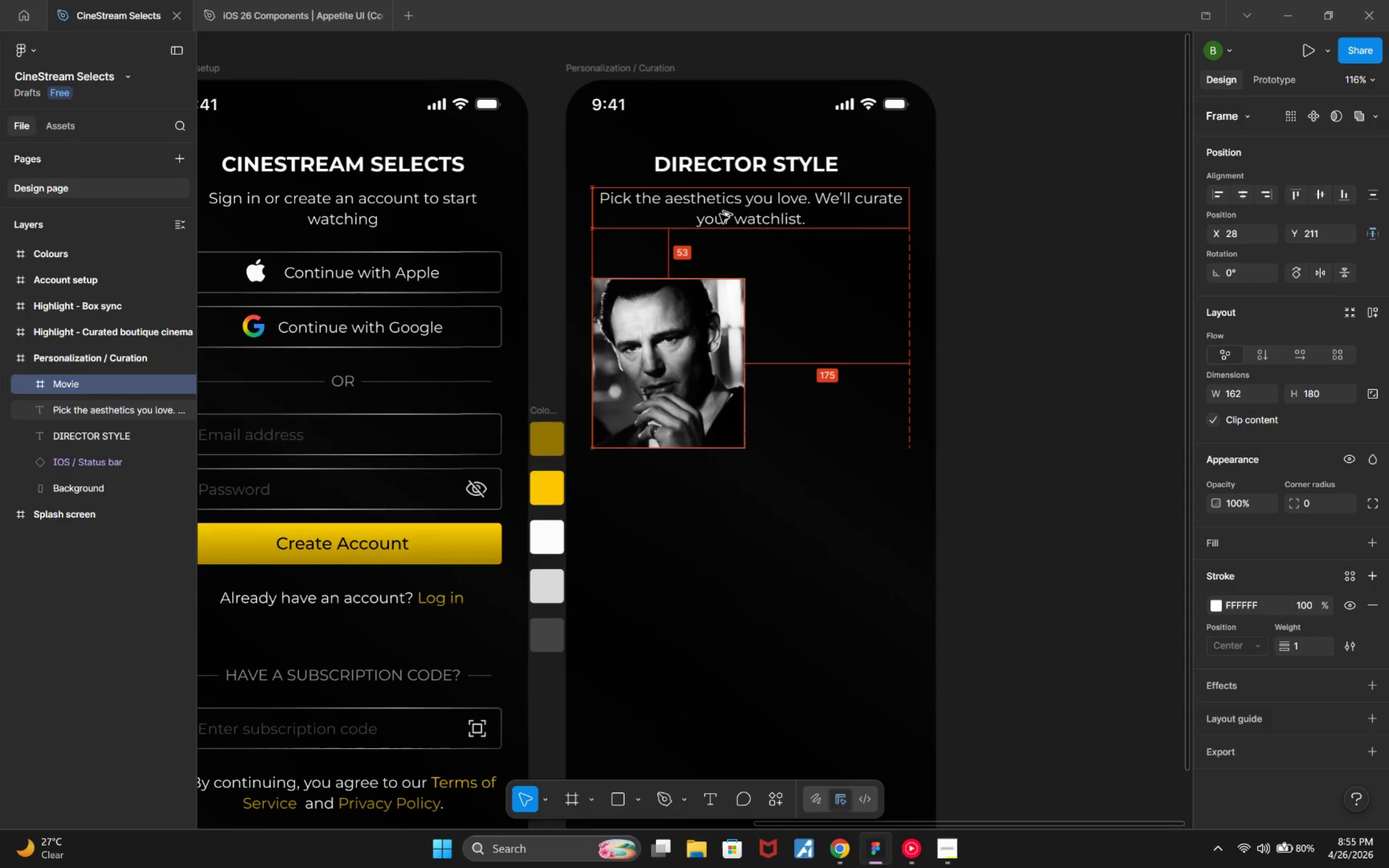 
key(Alt+ArrowUp)
 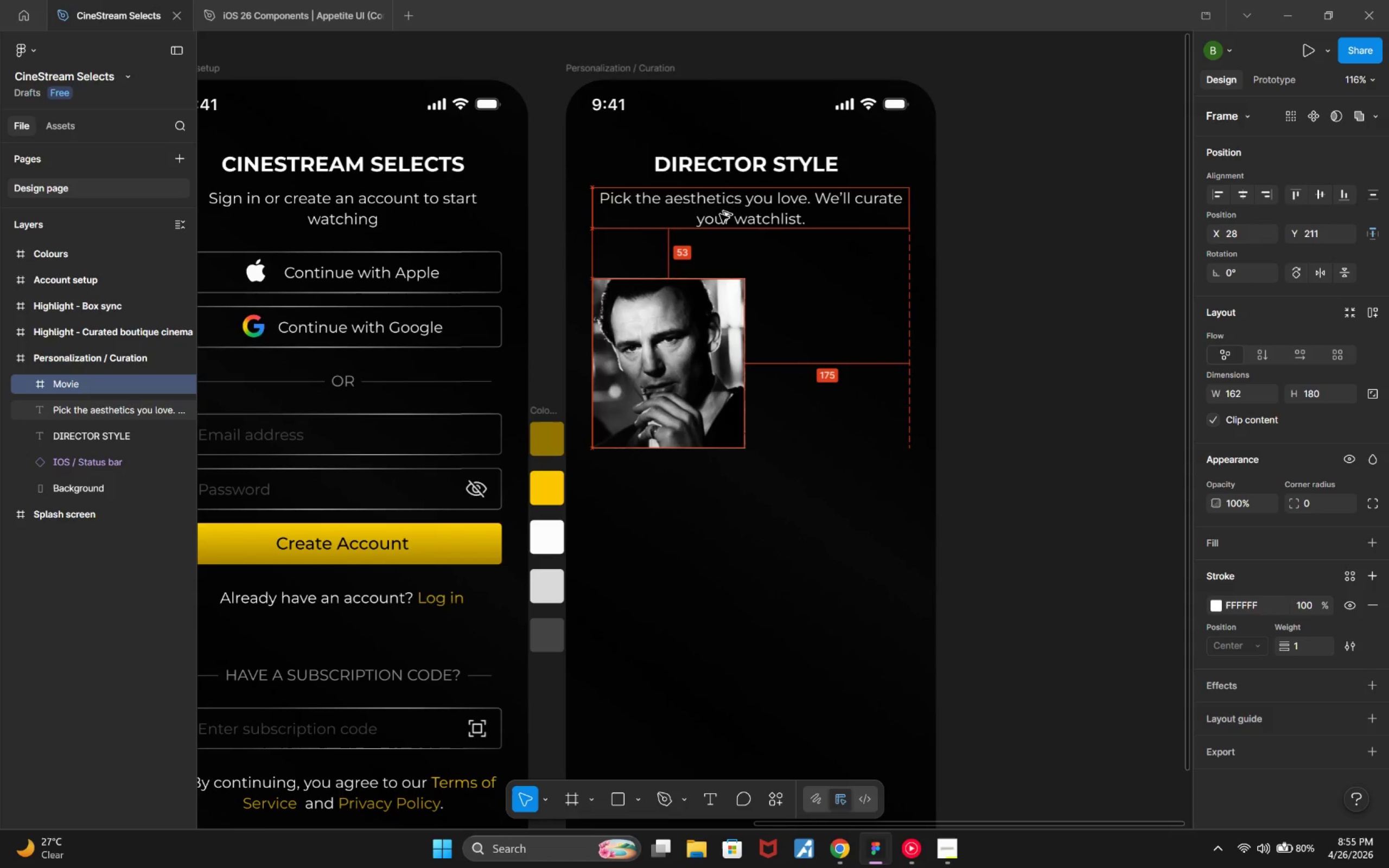 
key(Alt+ArrowUp)
 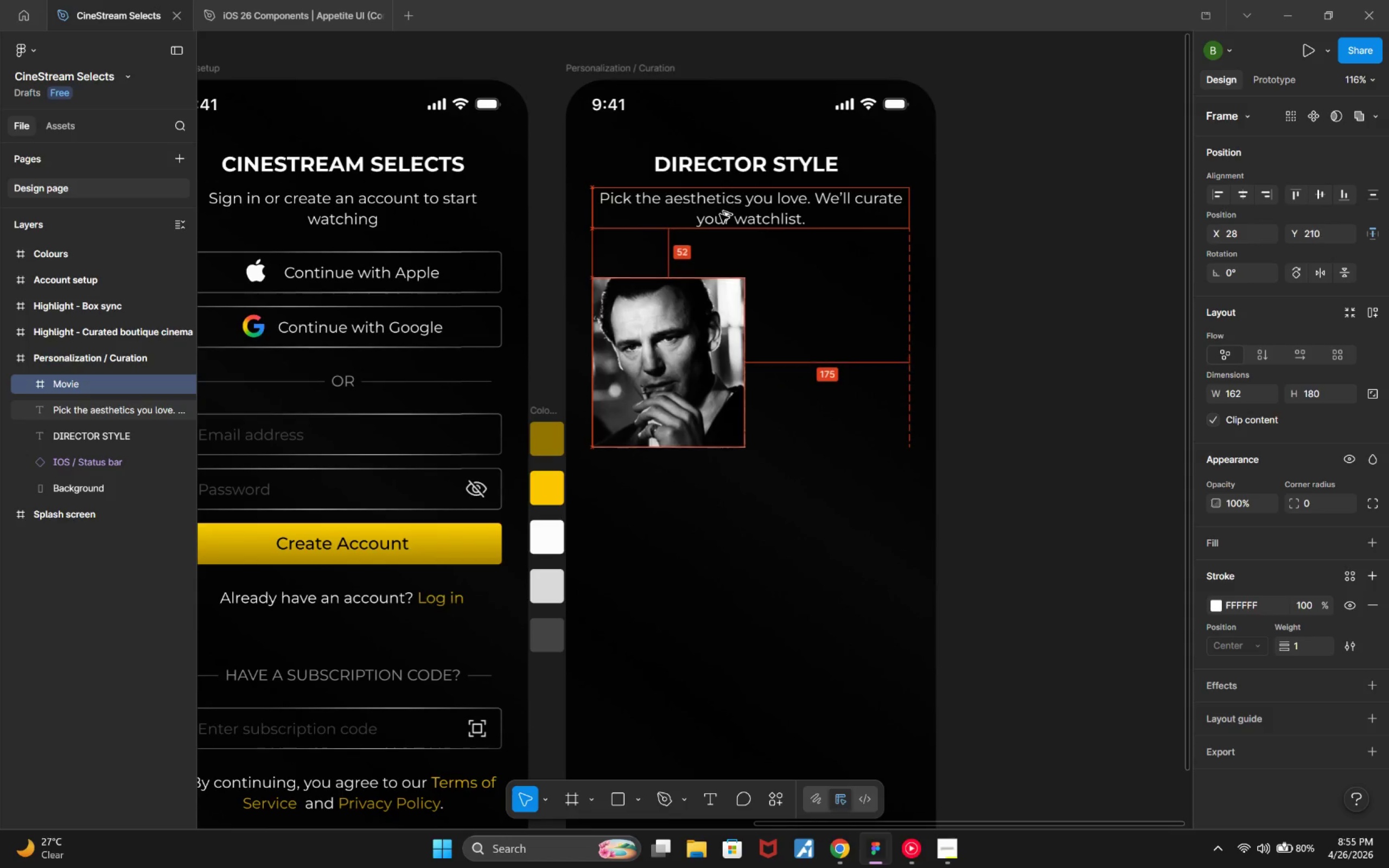 
key(Alt+ArrowUp)
 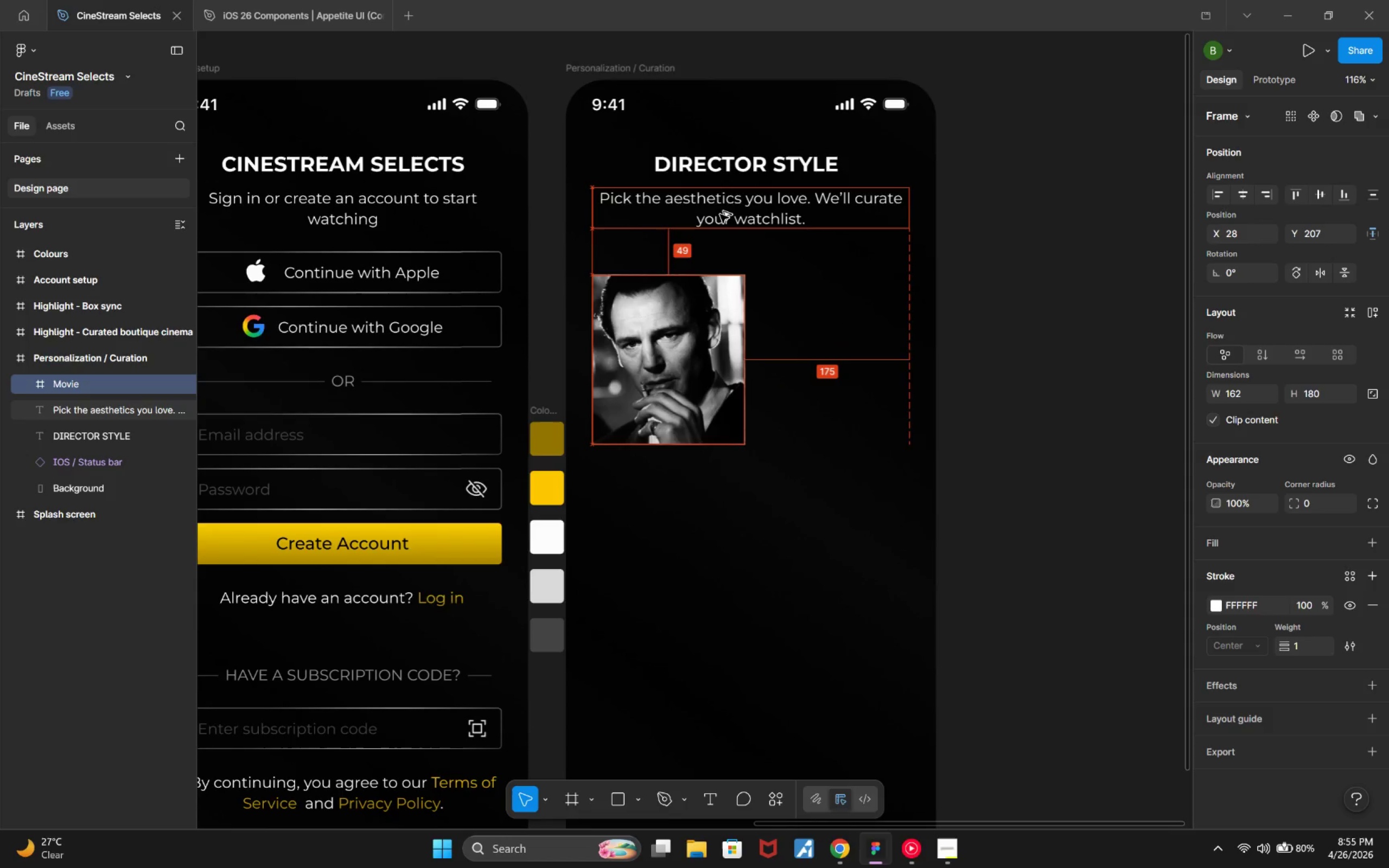 
hold_key(key=ArrowUp, duration=0.75)
 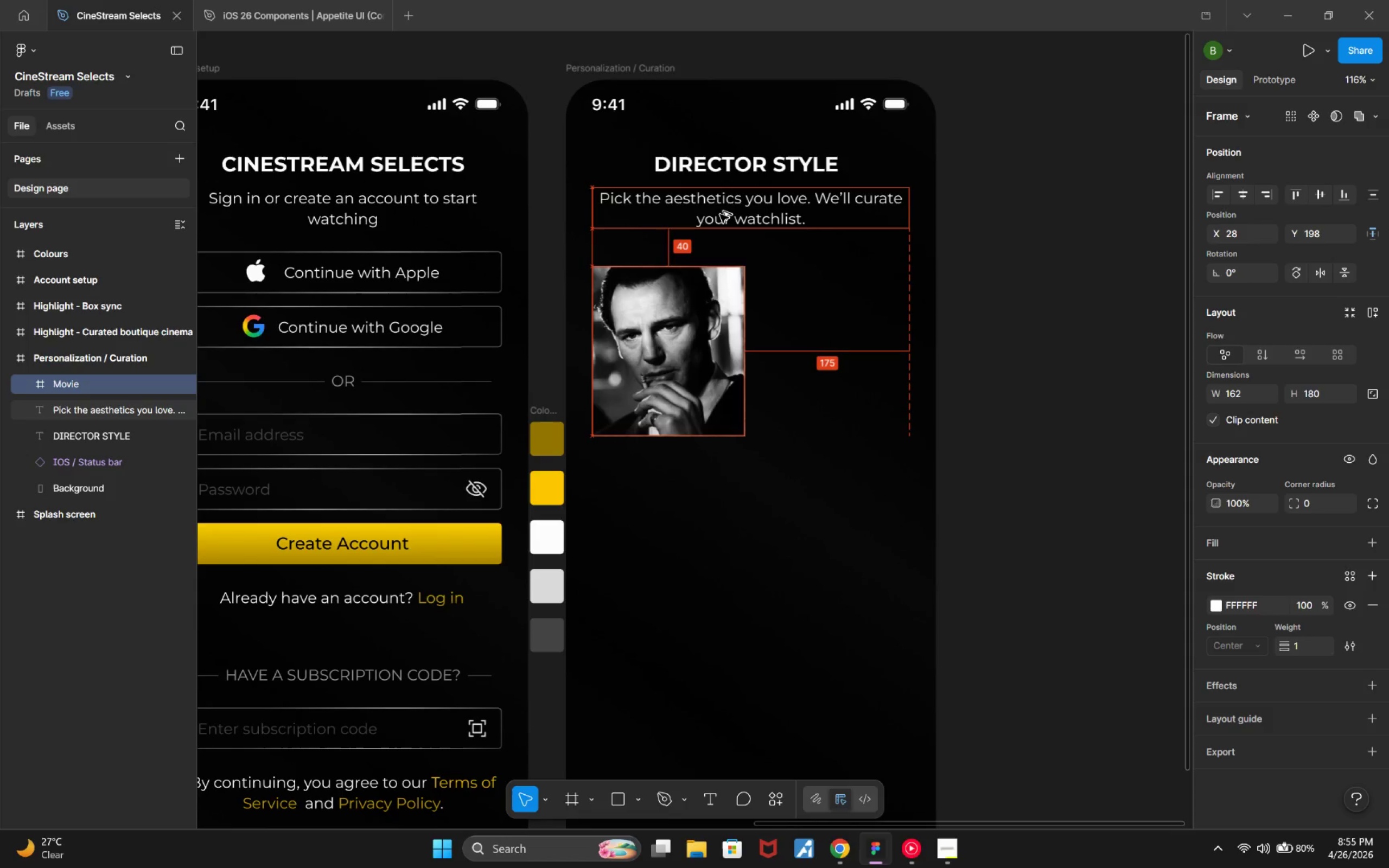 
hold_key(key=ArrowUp, duration=0.67)
 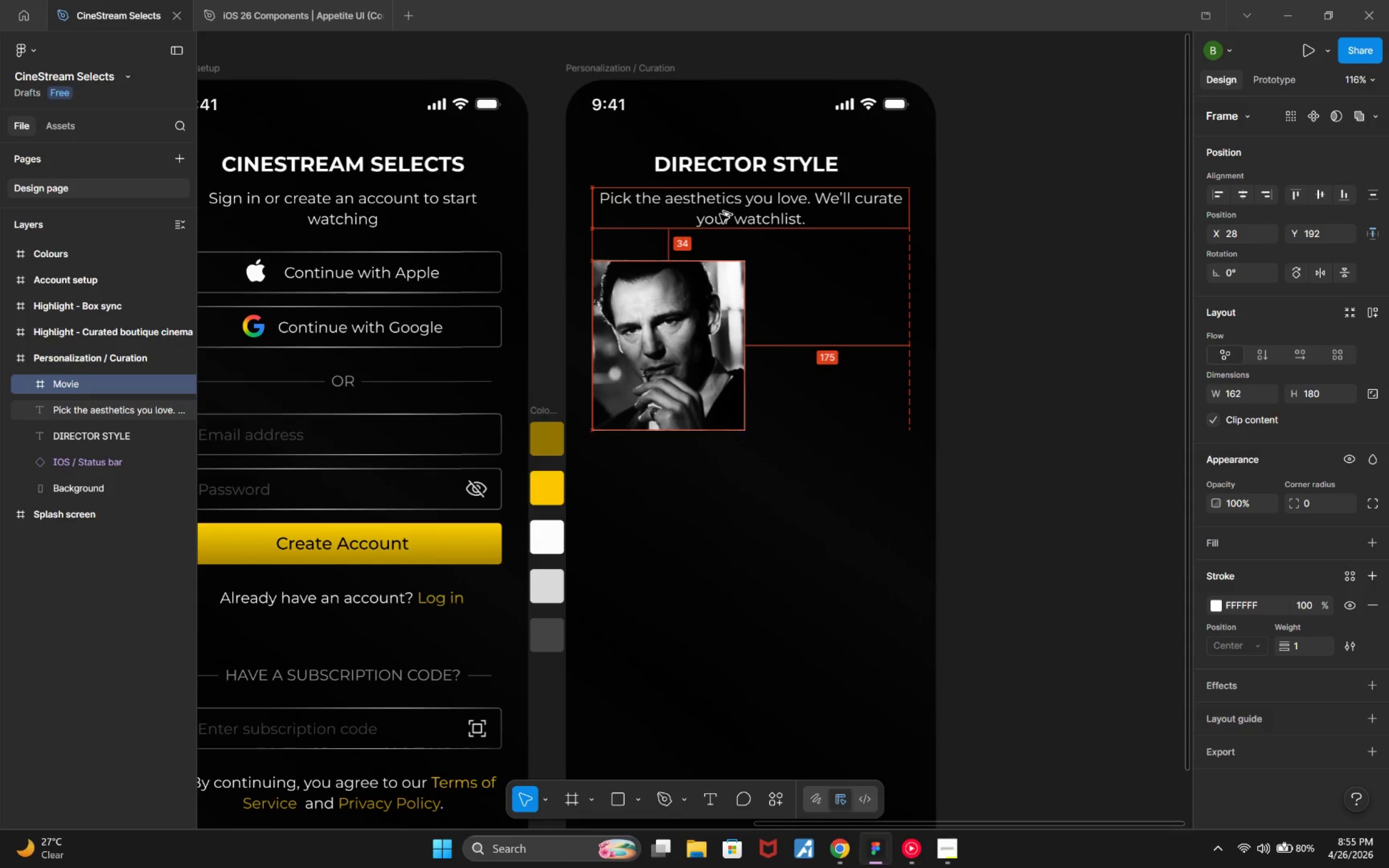 
key(Alt+ArrowUp)
 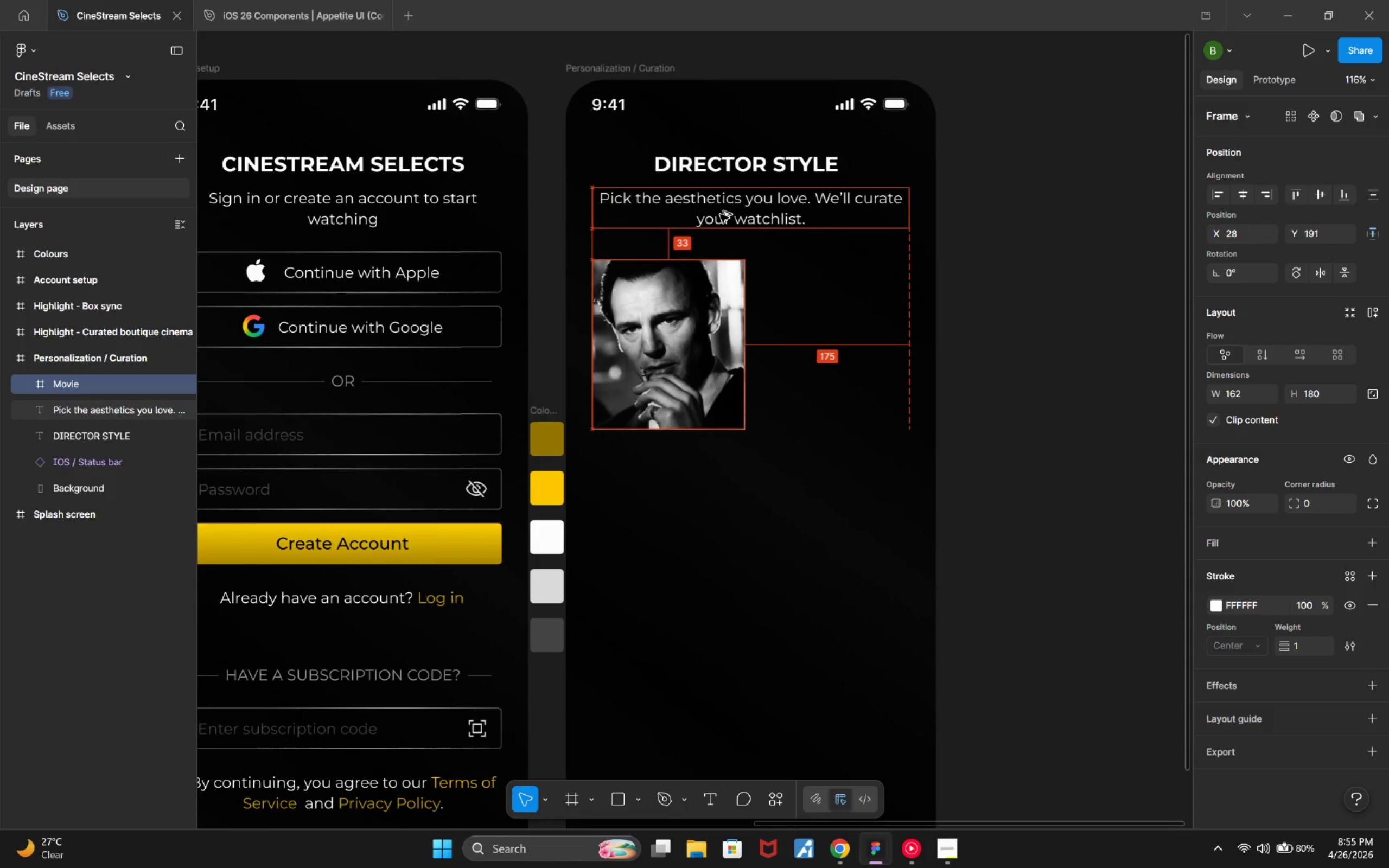 
key(Alt+ArrowUp)
 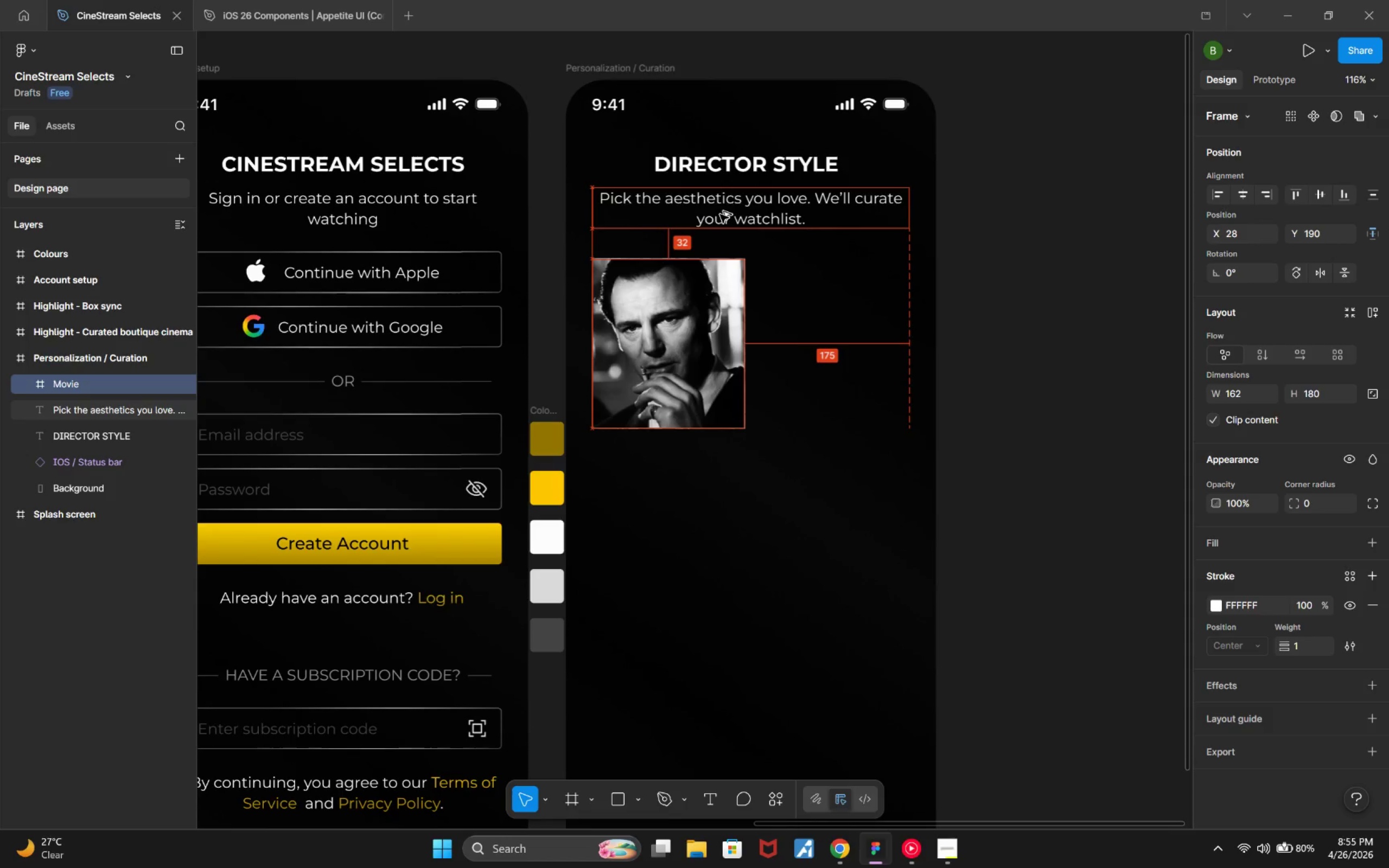 
key(Alt+ArrowUp)
 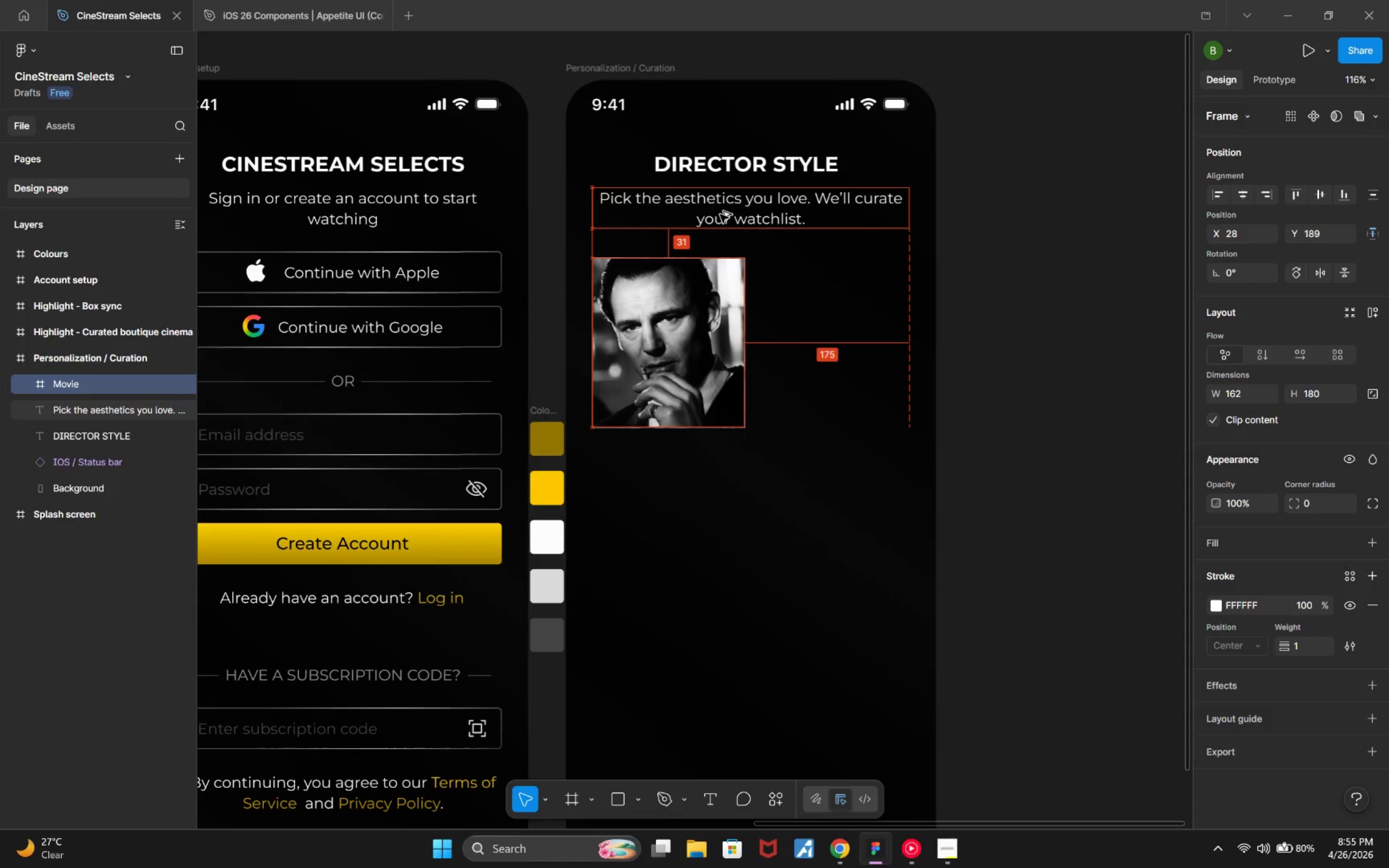 
key(Alt+ArrowUp)
 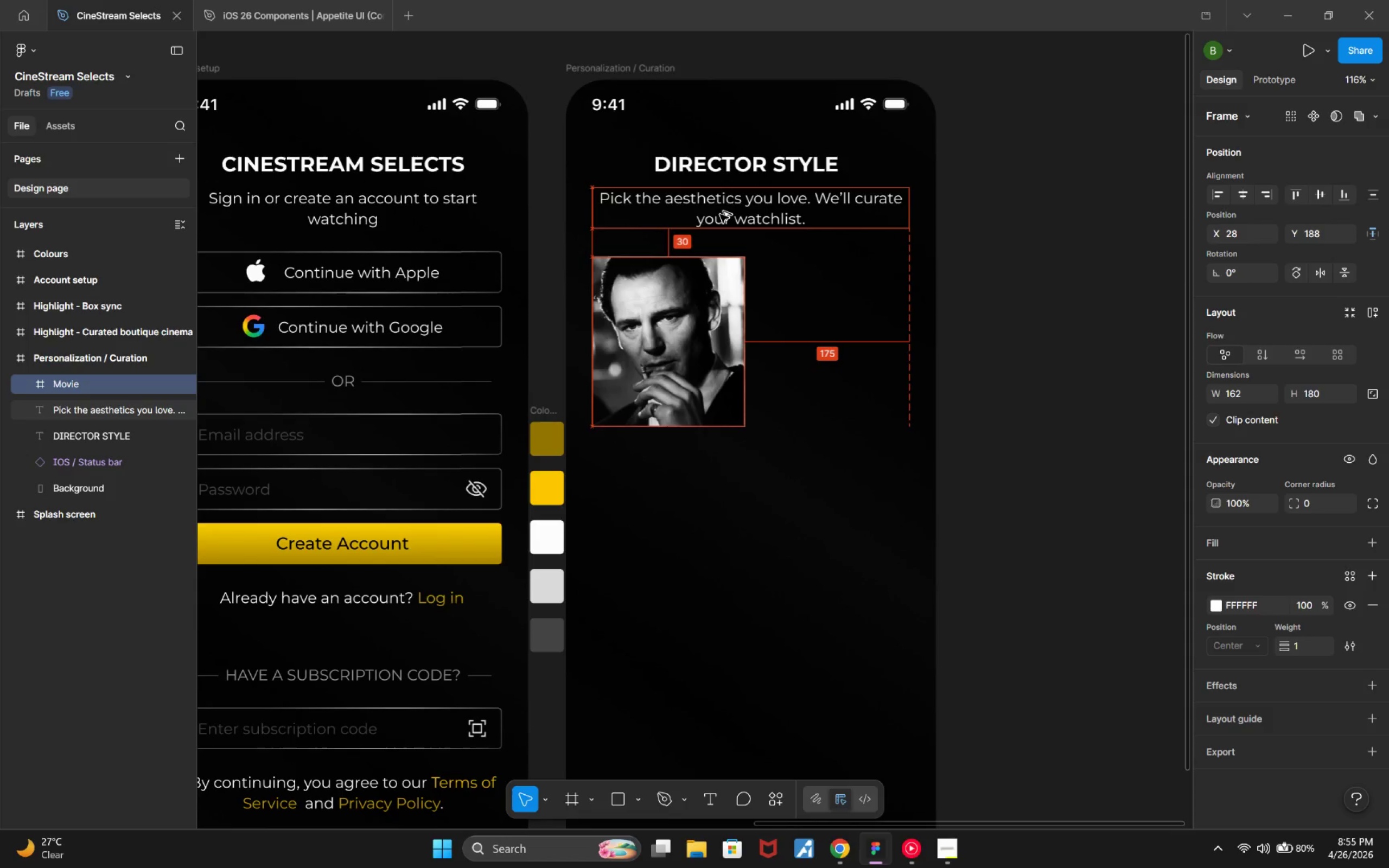 
key(Alt+ArrowUp)
 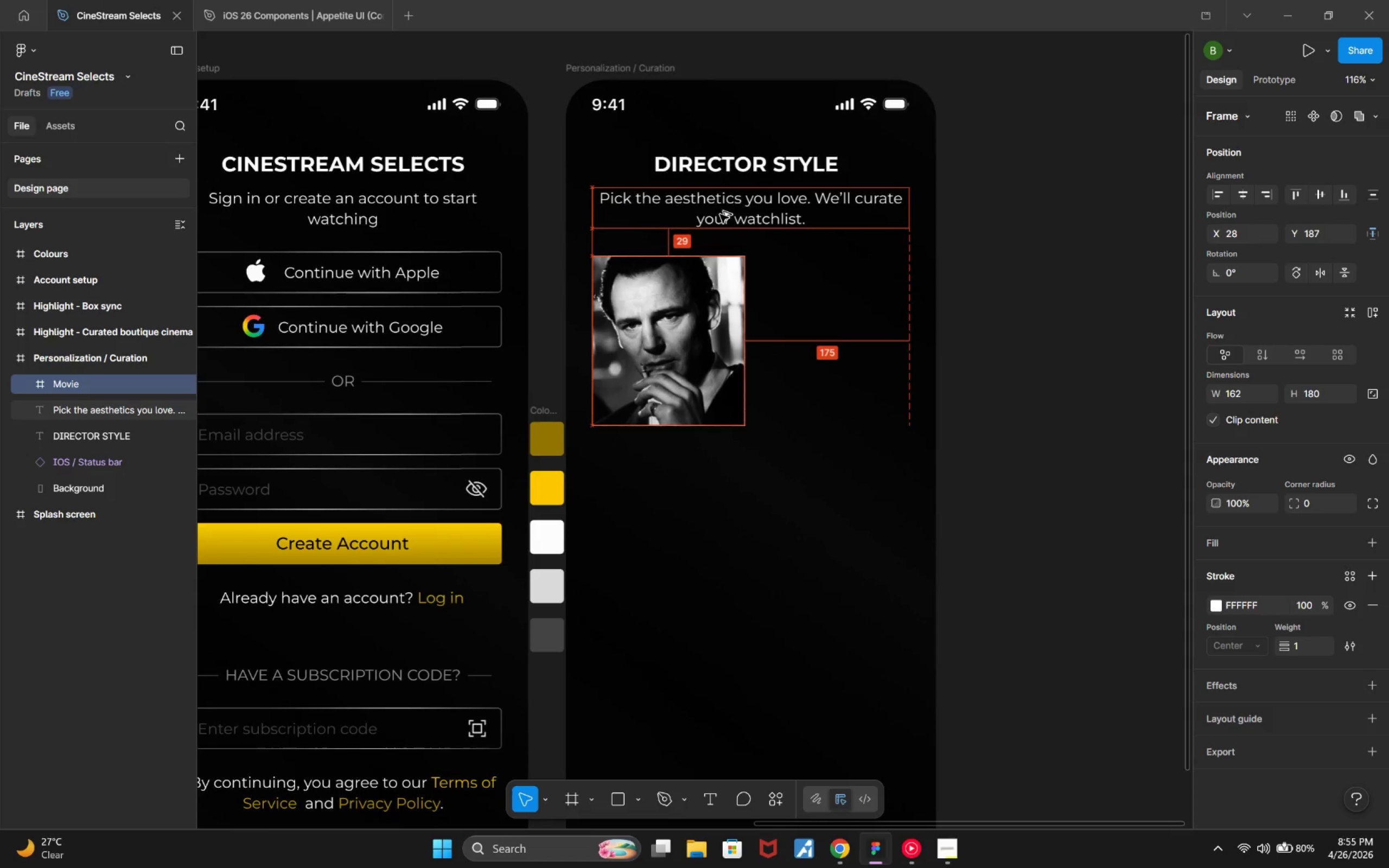 
key(Alt+ArrowUp)
 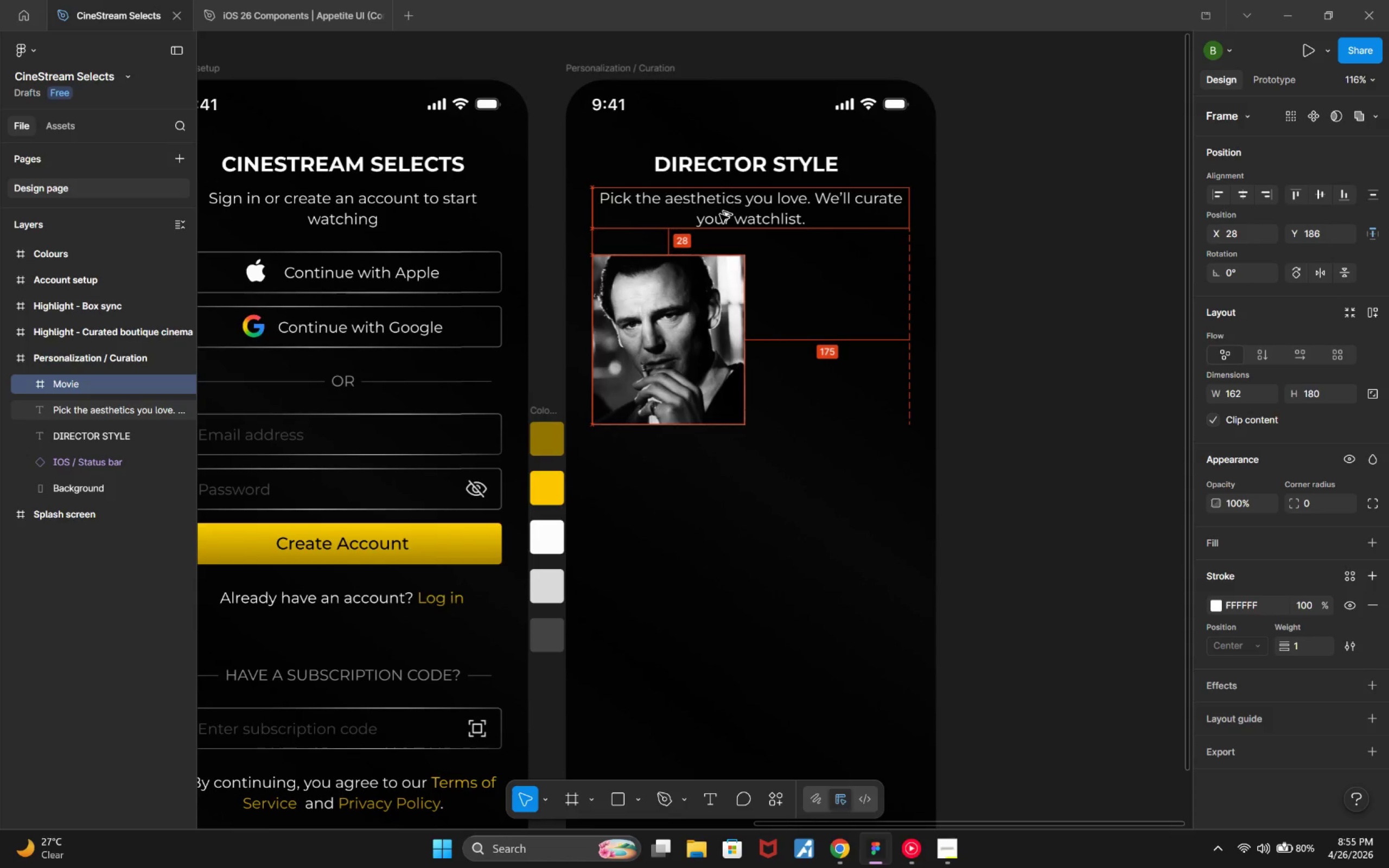 
key(Alt+ArrowUp)
 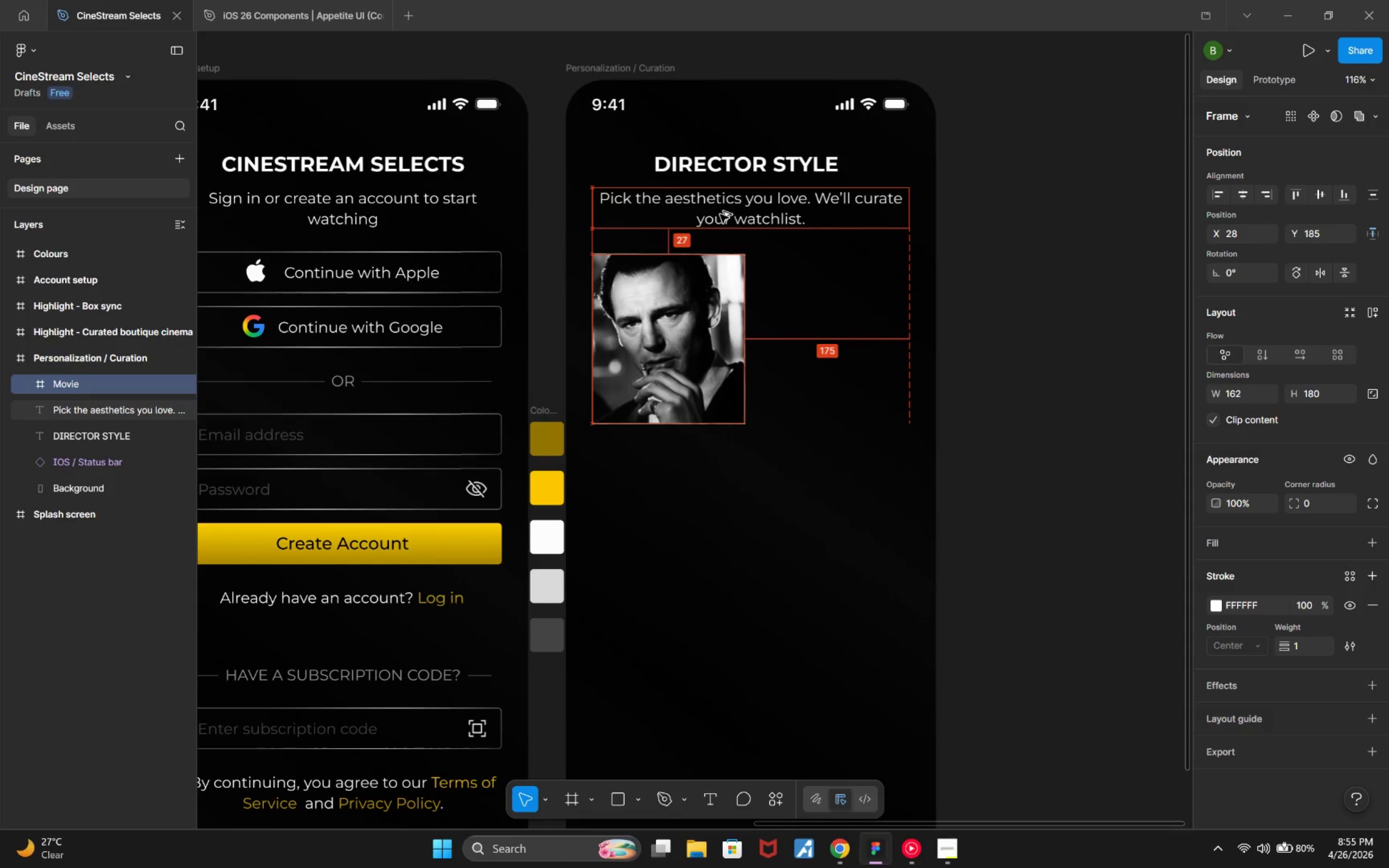 
key(Alt+ArrowUp)
 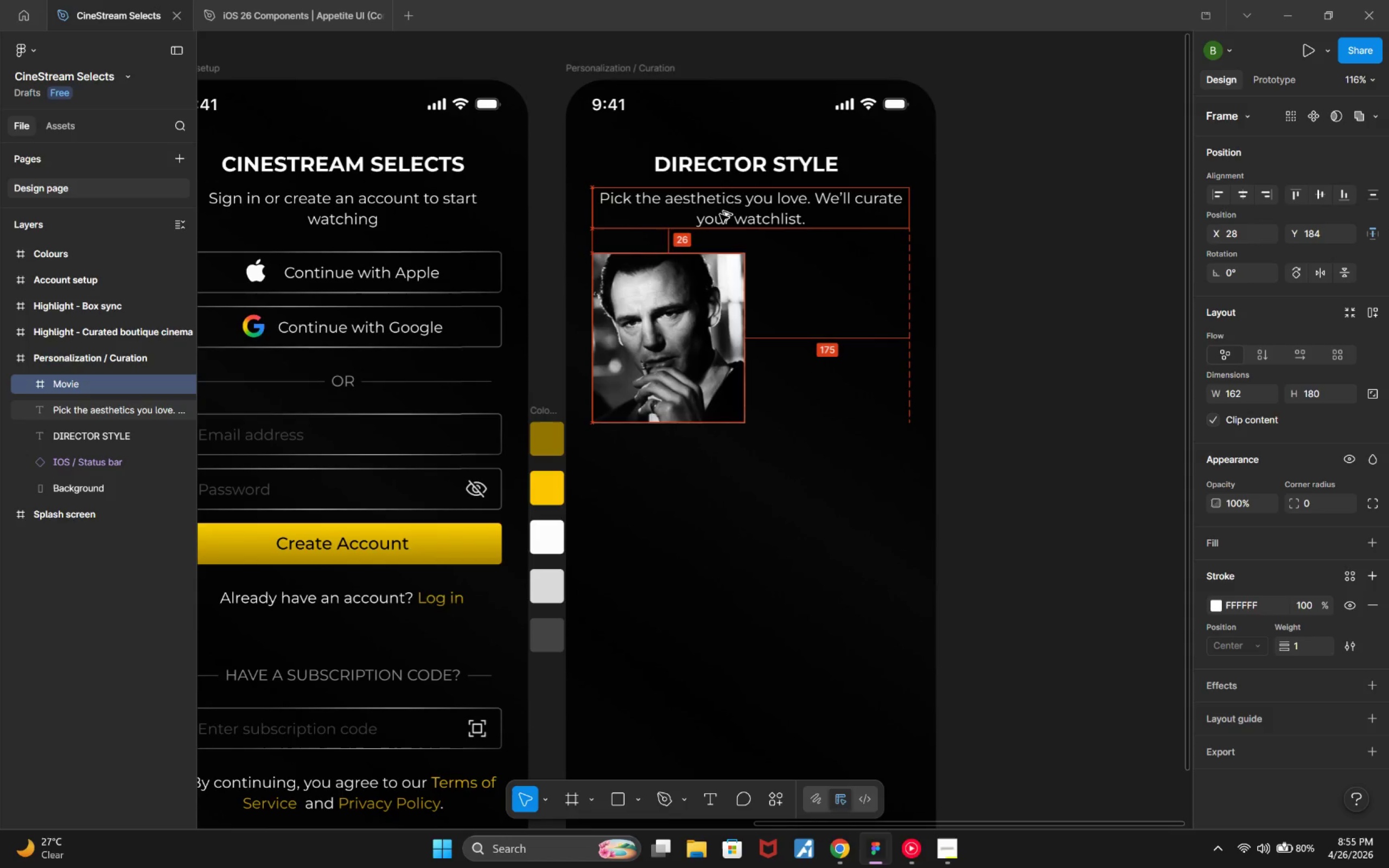 
key(Alt+ArrowUp)
 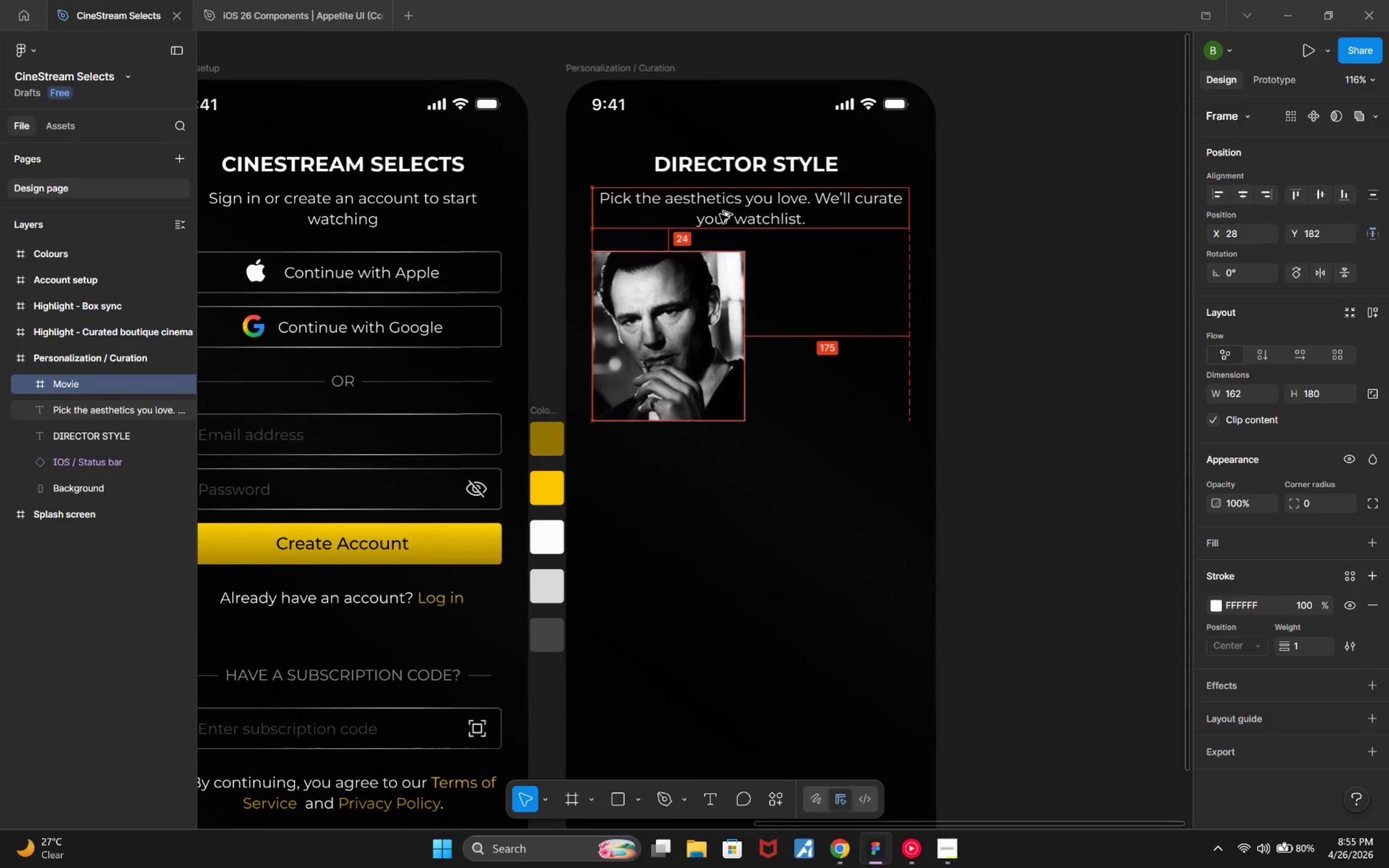 
key(Alt+ArrowUp)
 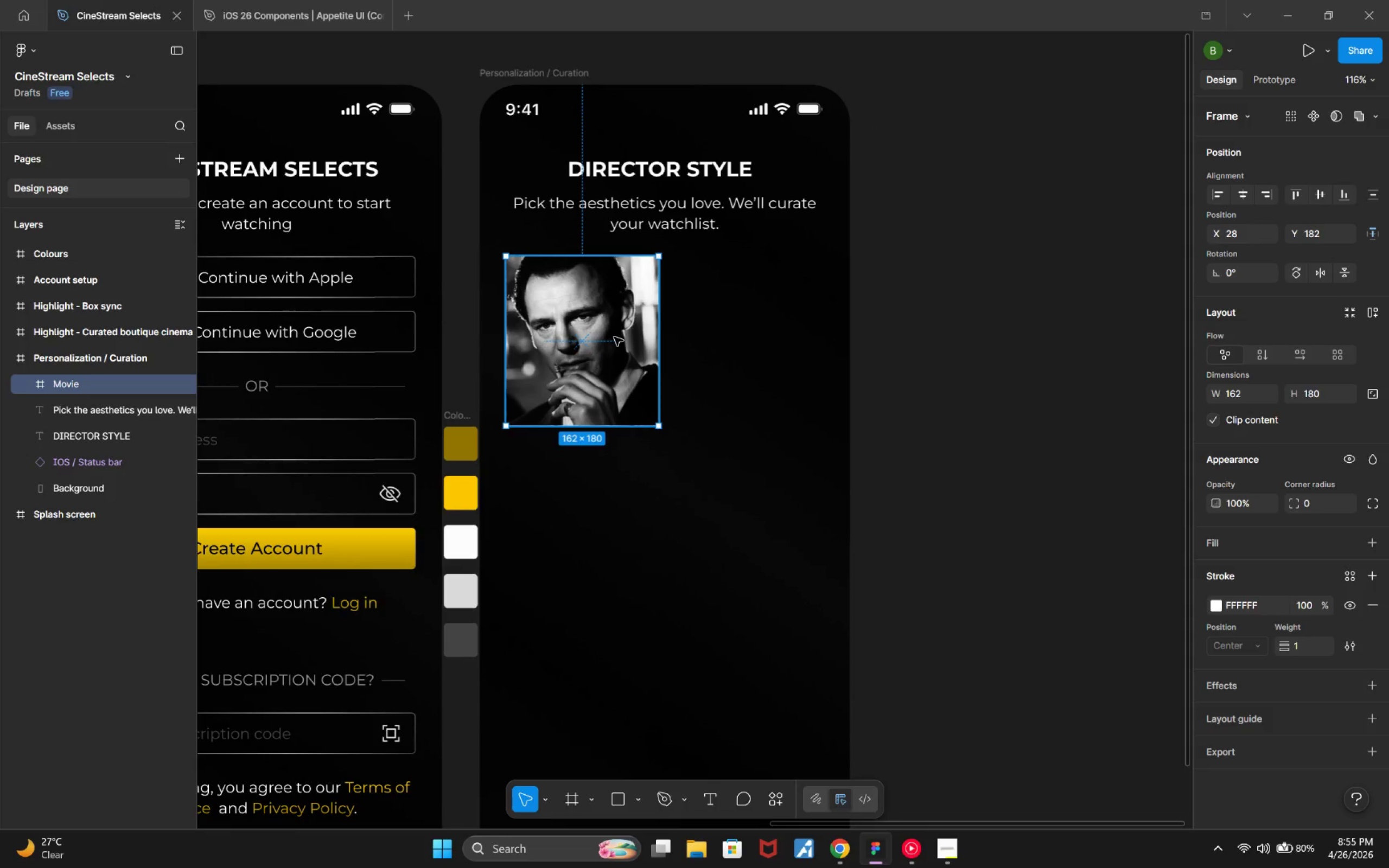 
hold_key(key=AltLeft, duration=3.43)
left_click_drag(start_coordinate=[601, 332], to_coordinate=[768, 332])
 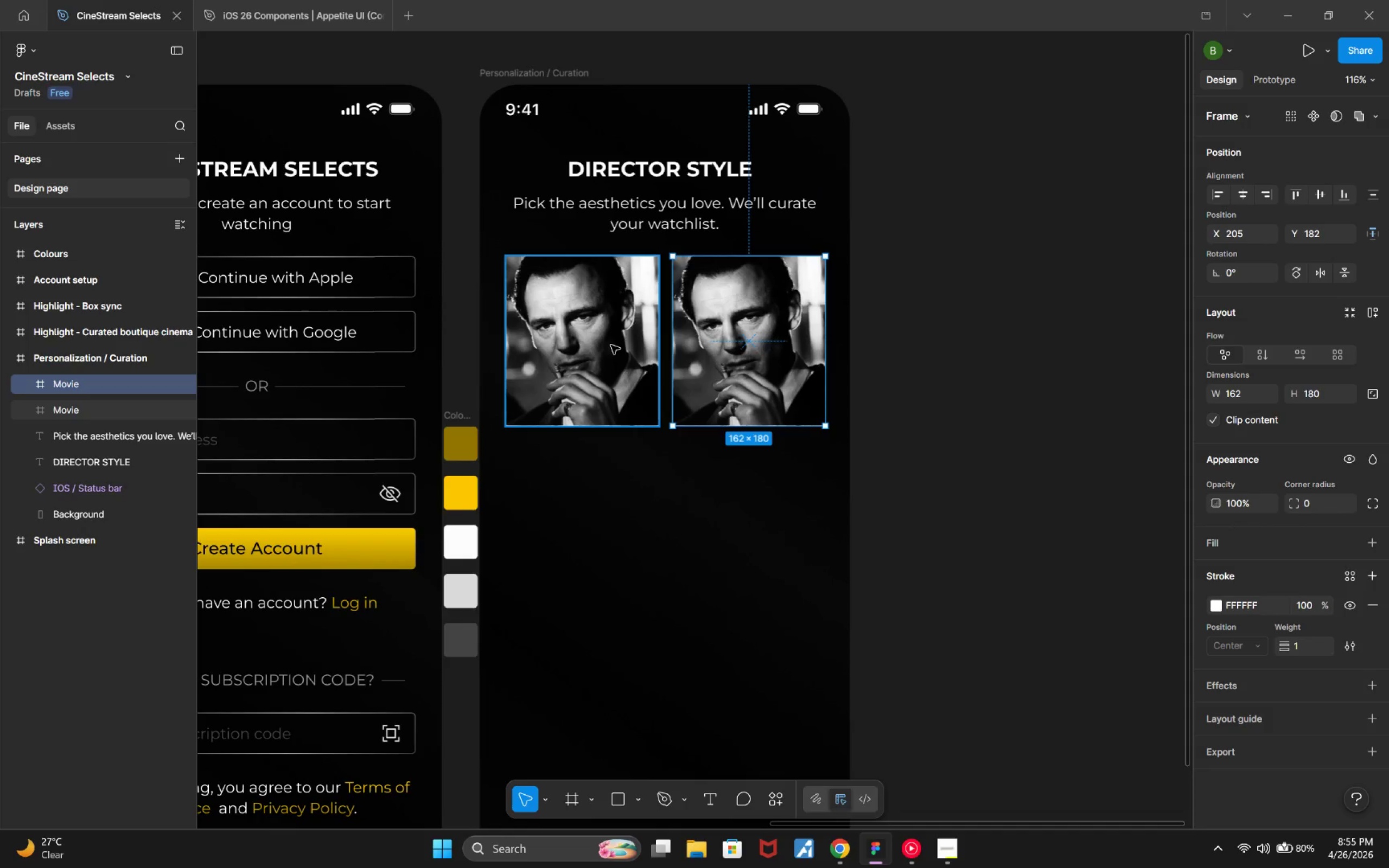 
key(Alt+ArrowLeft)
 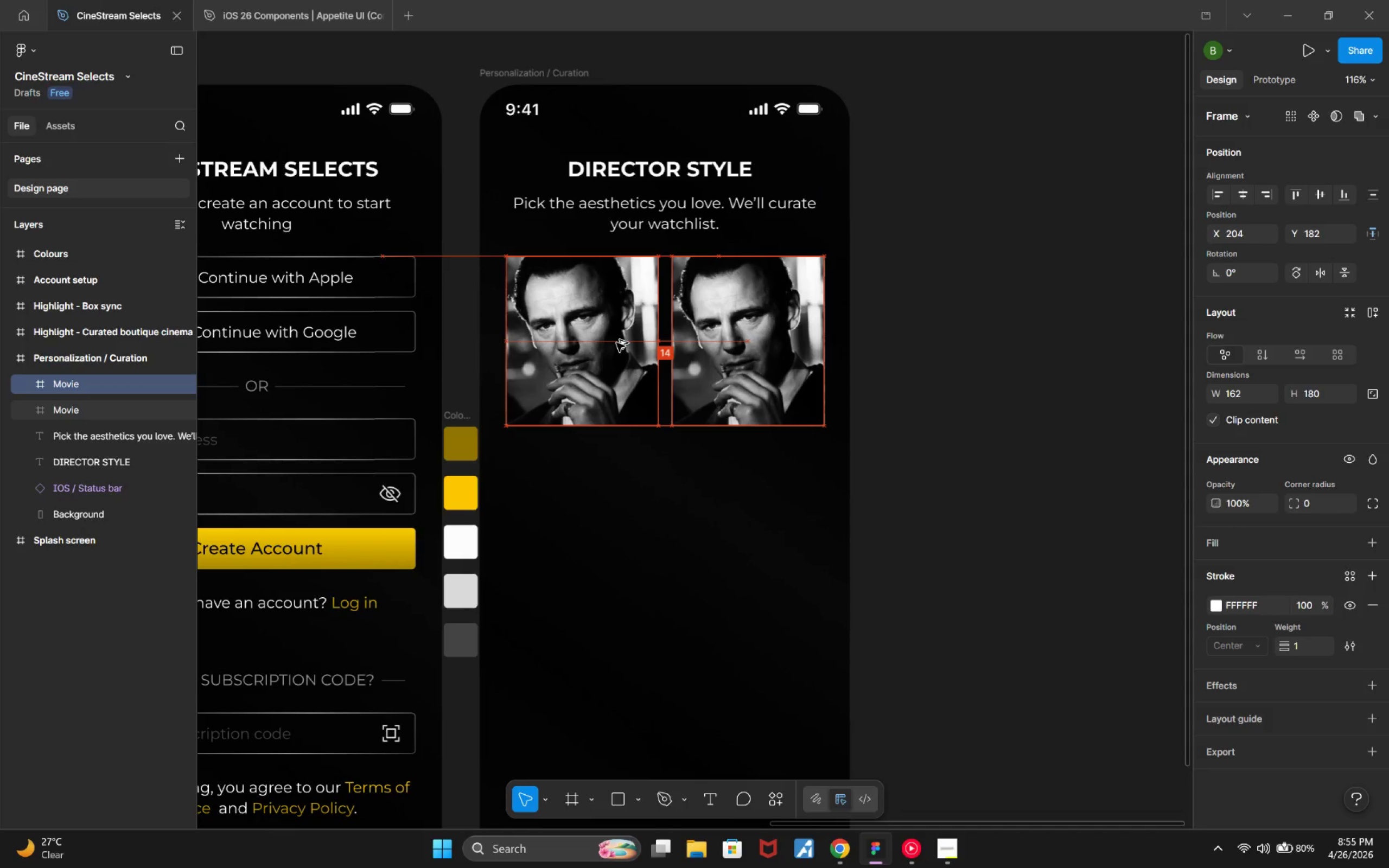 
key(Alt+ArrowLeft)
 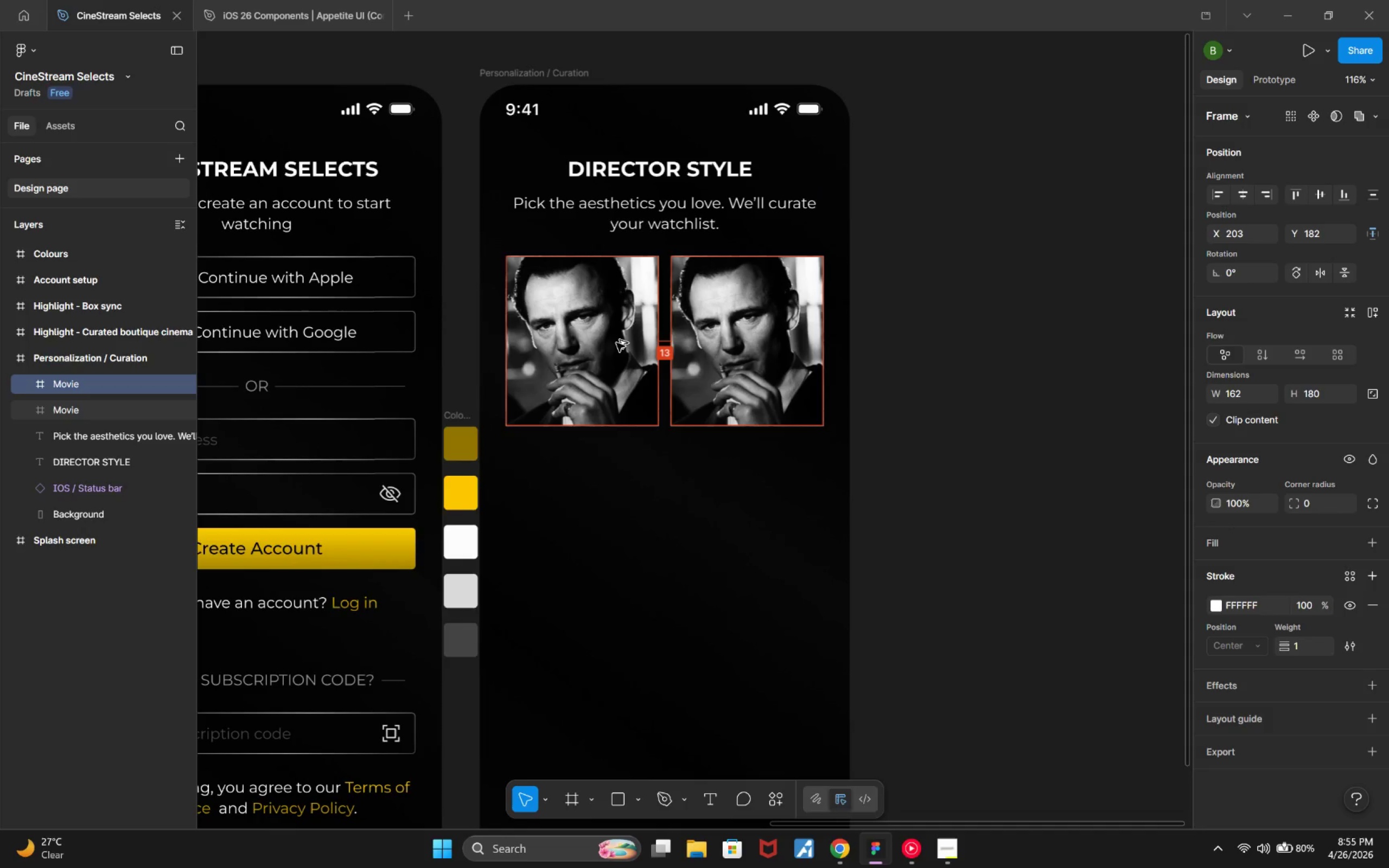 
key(Alt+ArrowRight)
 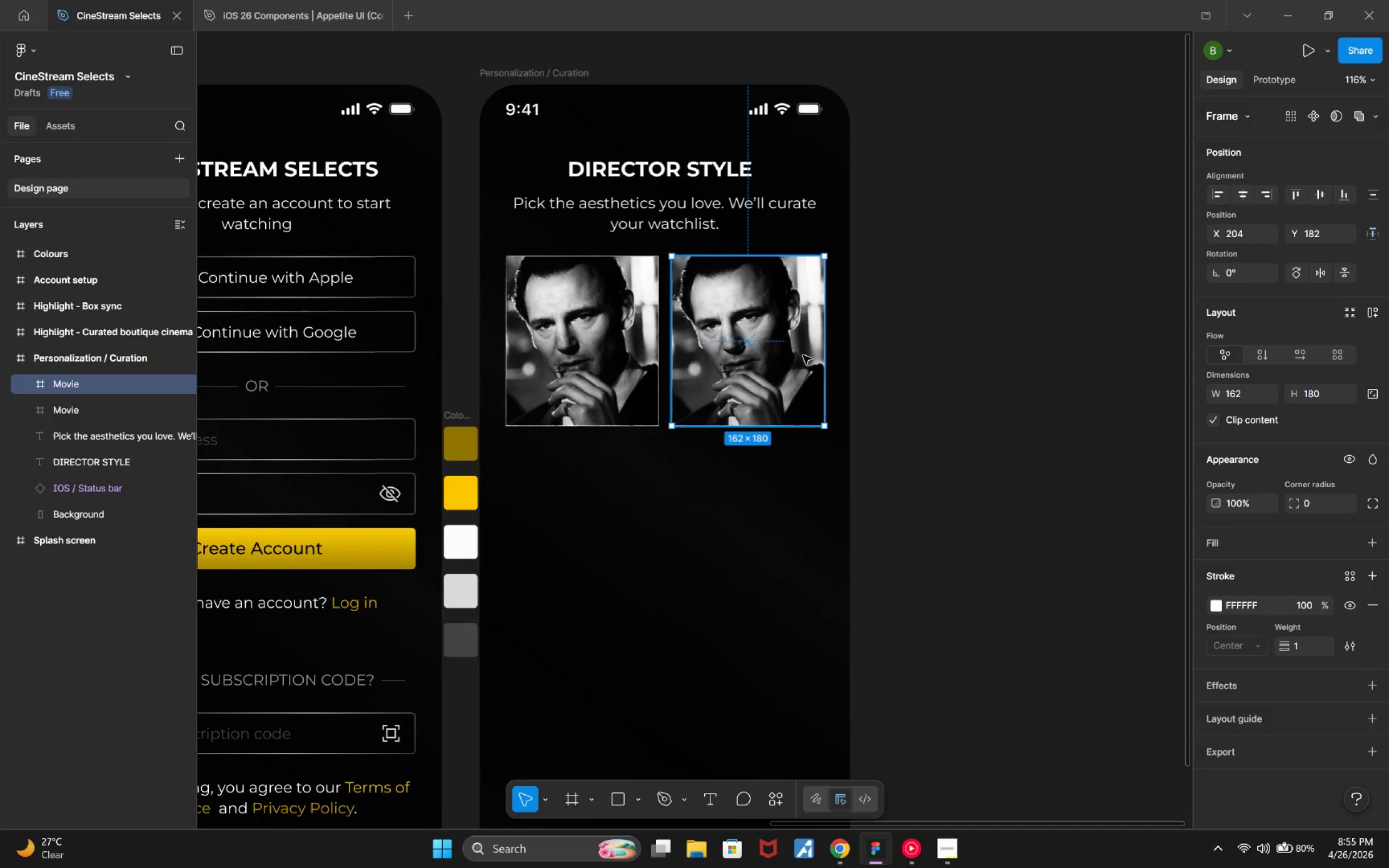 
hold_key(key=AltLeft, duration=3.76)
left_click_drag(start_coordinate=[775, 354], to_coordinate=[611, 534])
 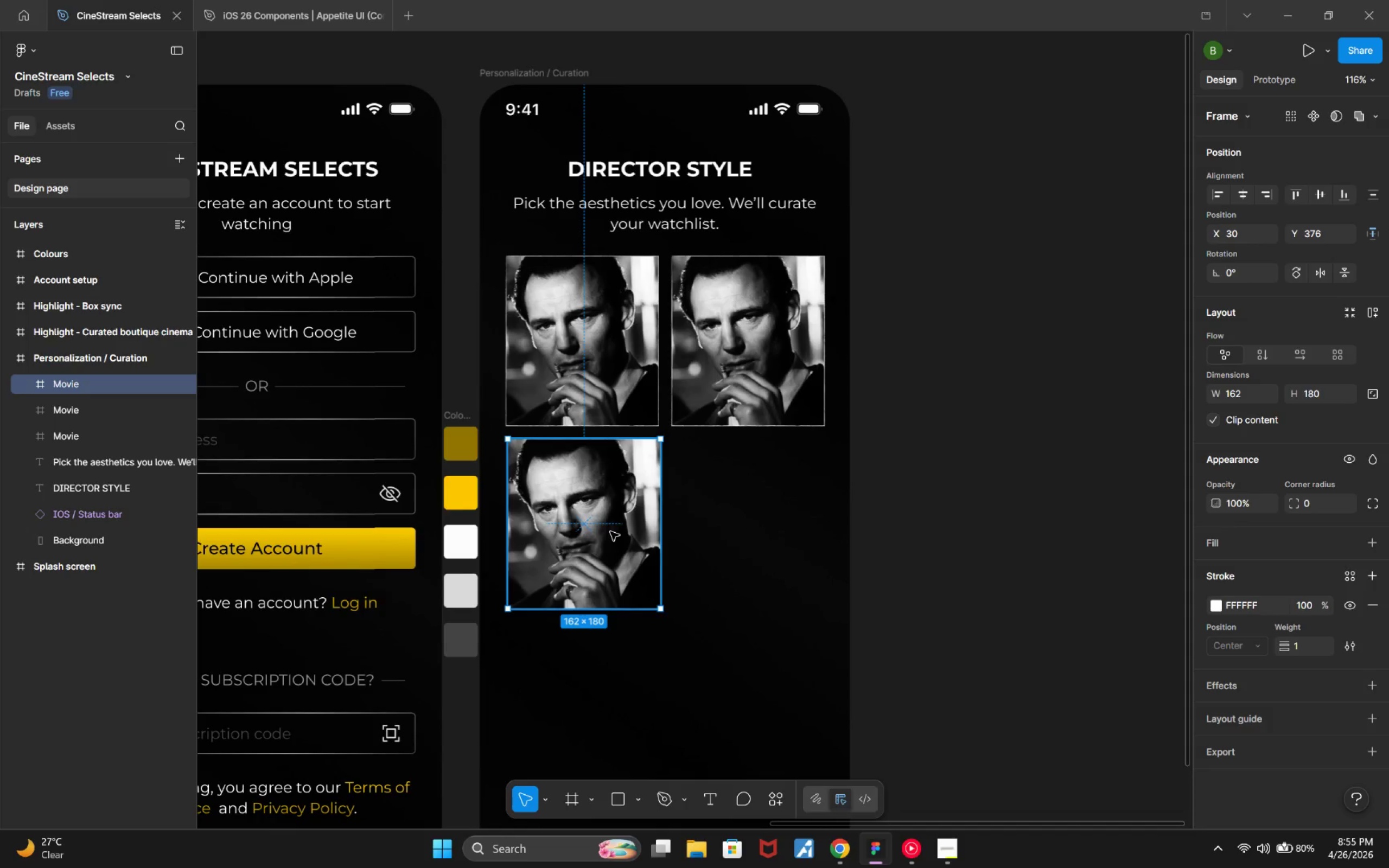 
hold_key(key=AltLeft, duration=5.3)
left_click_drag(start_coordinate=[607, 532], to_coordinate=[773, 532])
 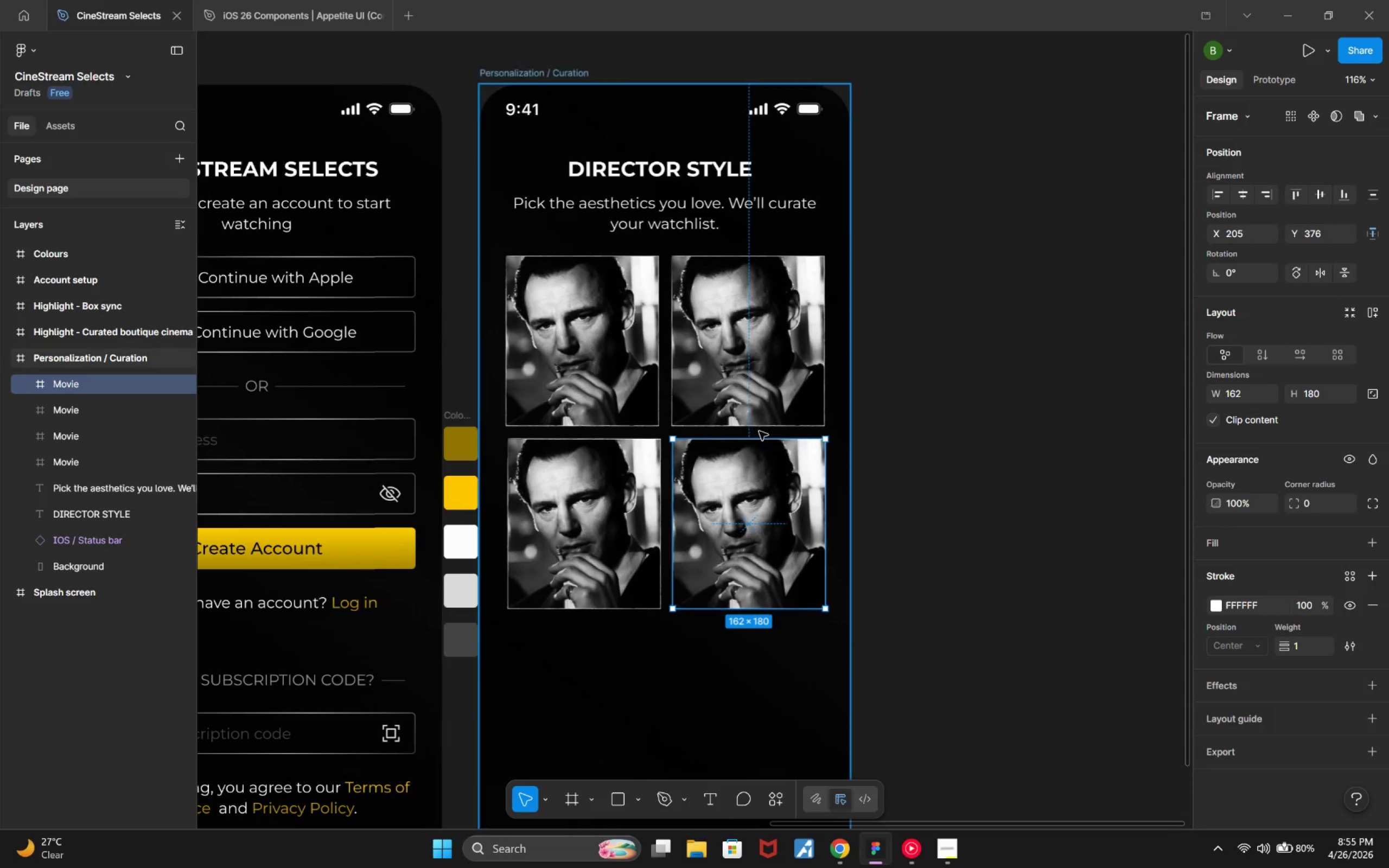 
hold_key(key=AltLeft, duration=0.38)
 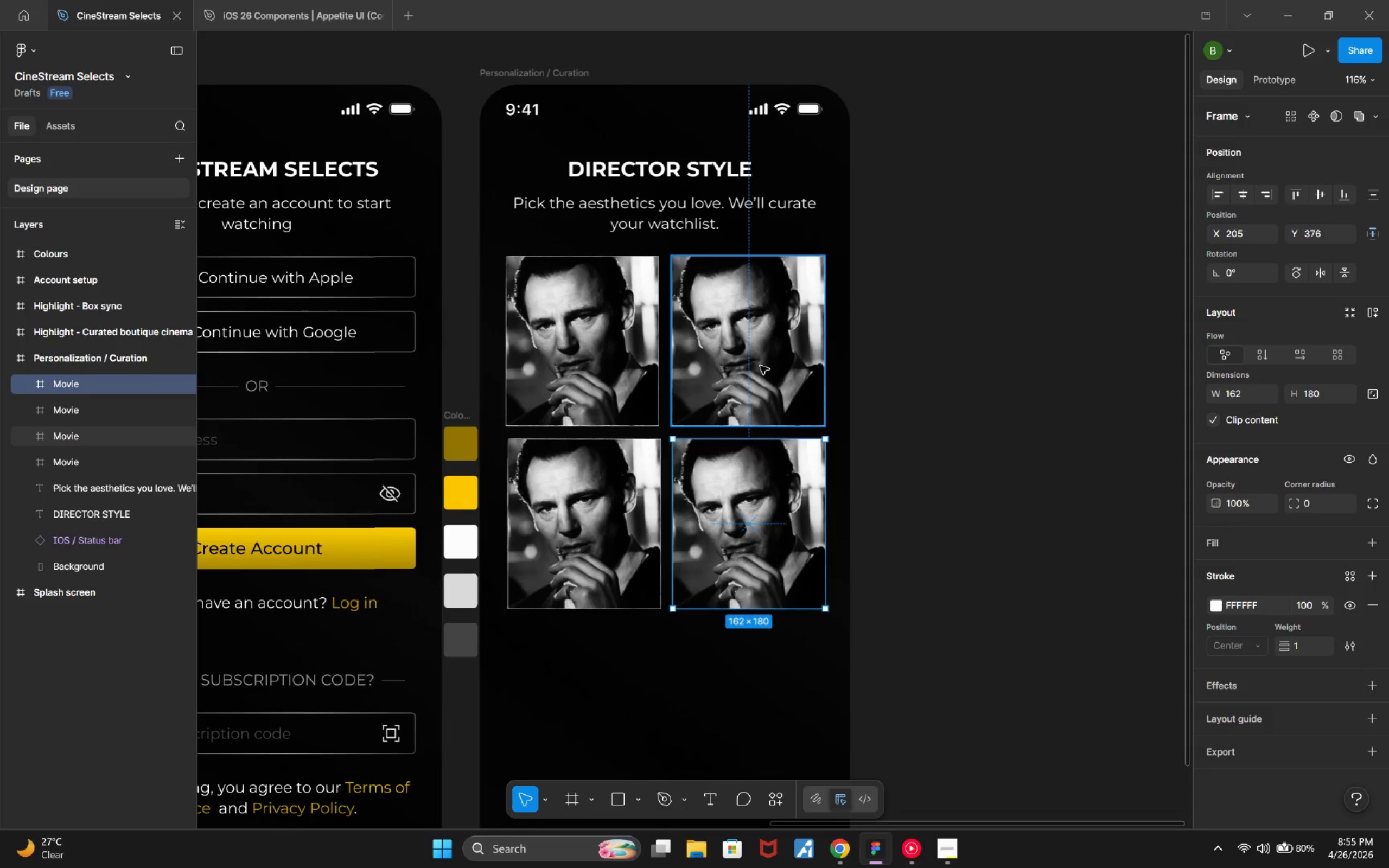 
key(Alt+ArrowRight)
 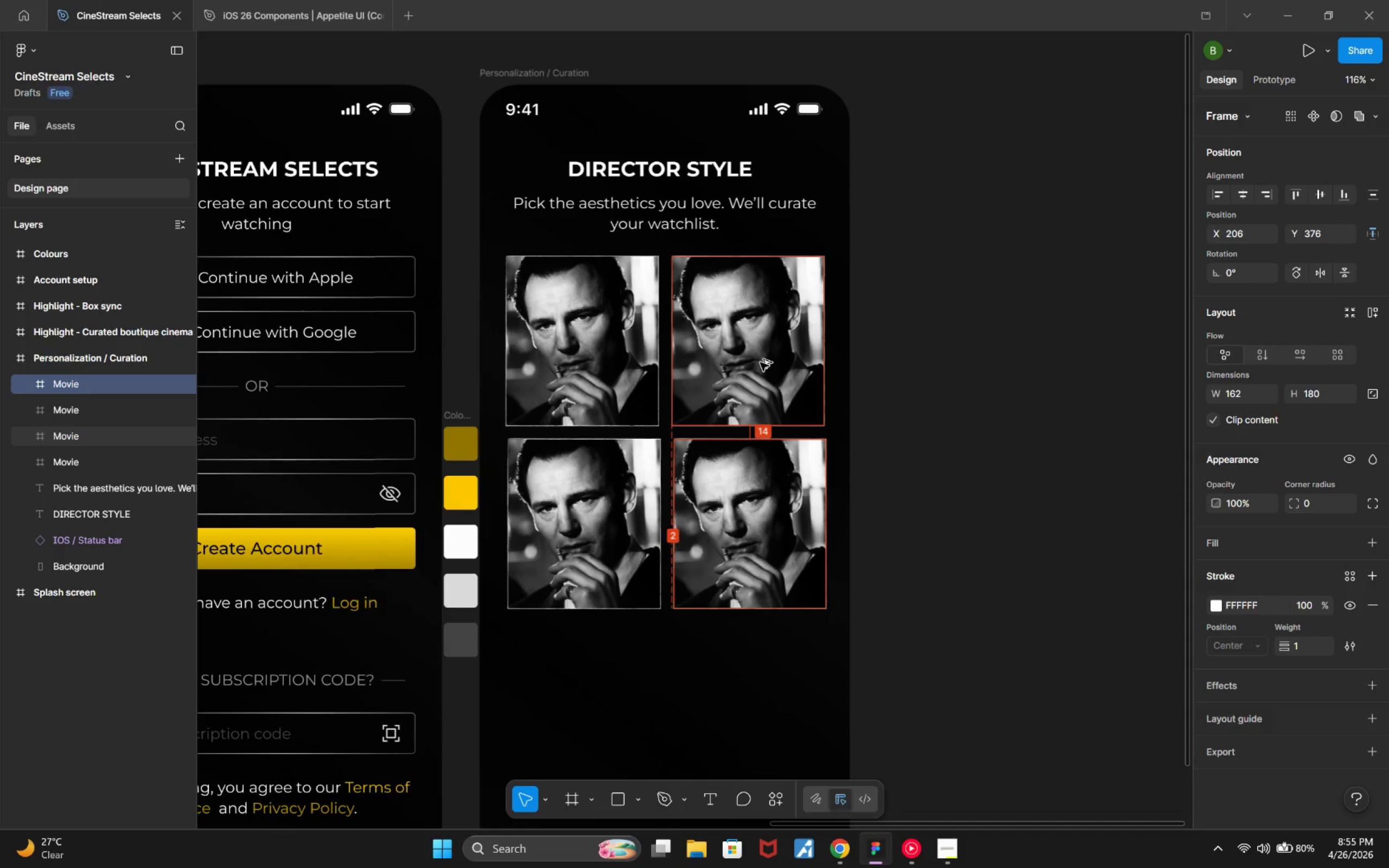 
key(Alt+ArrowLeft)
 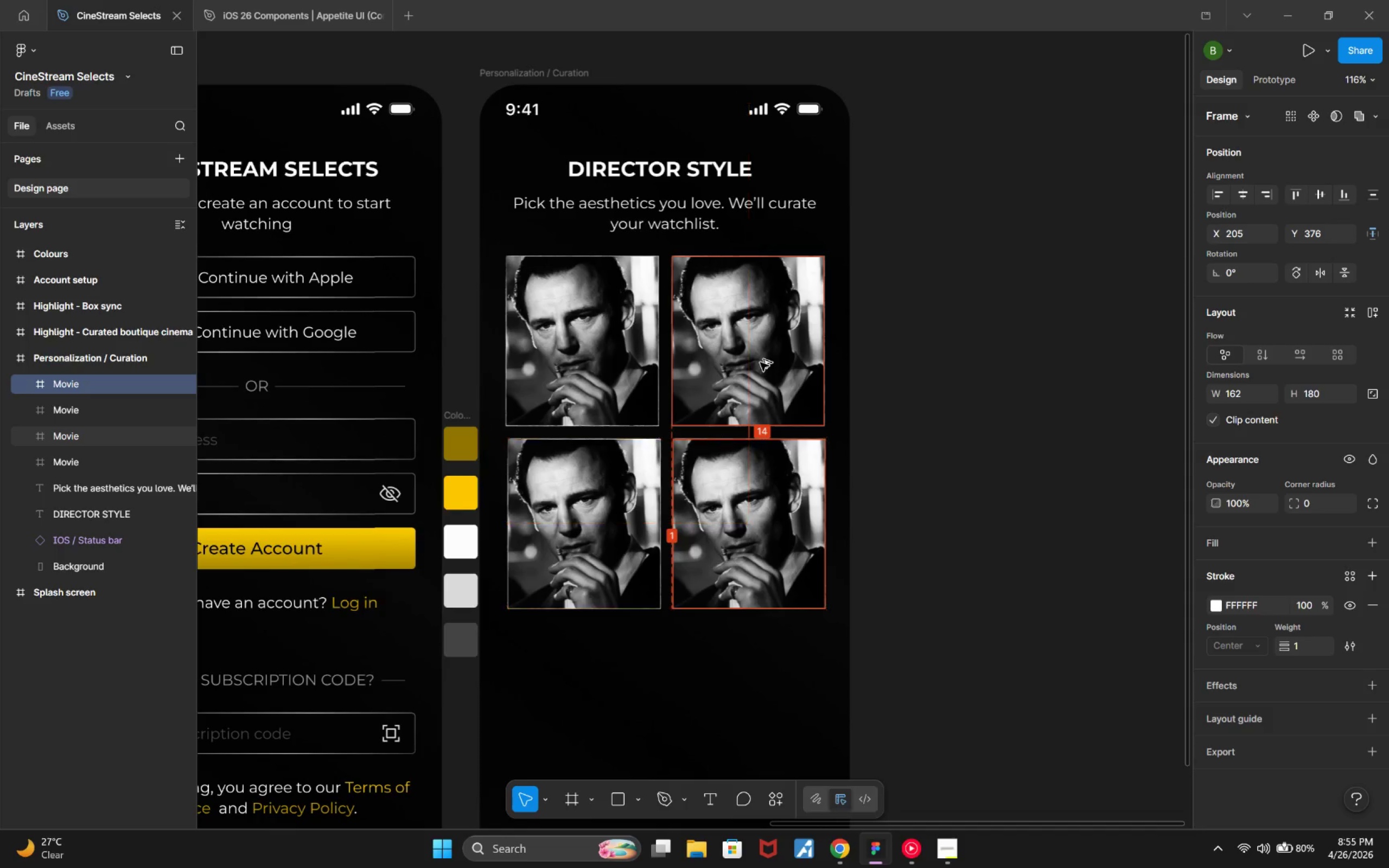 
key(Alt+ArrowLeft)
 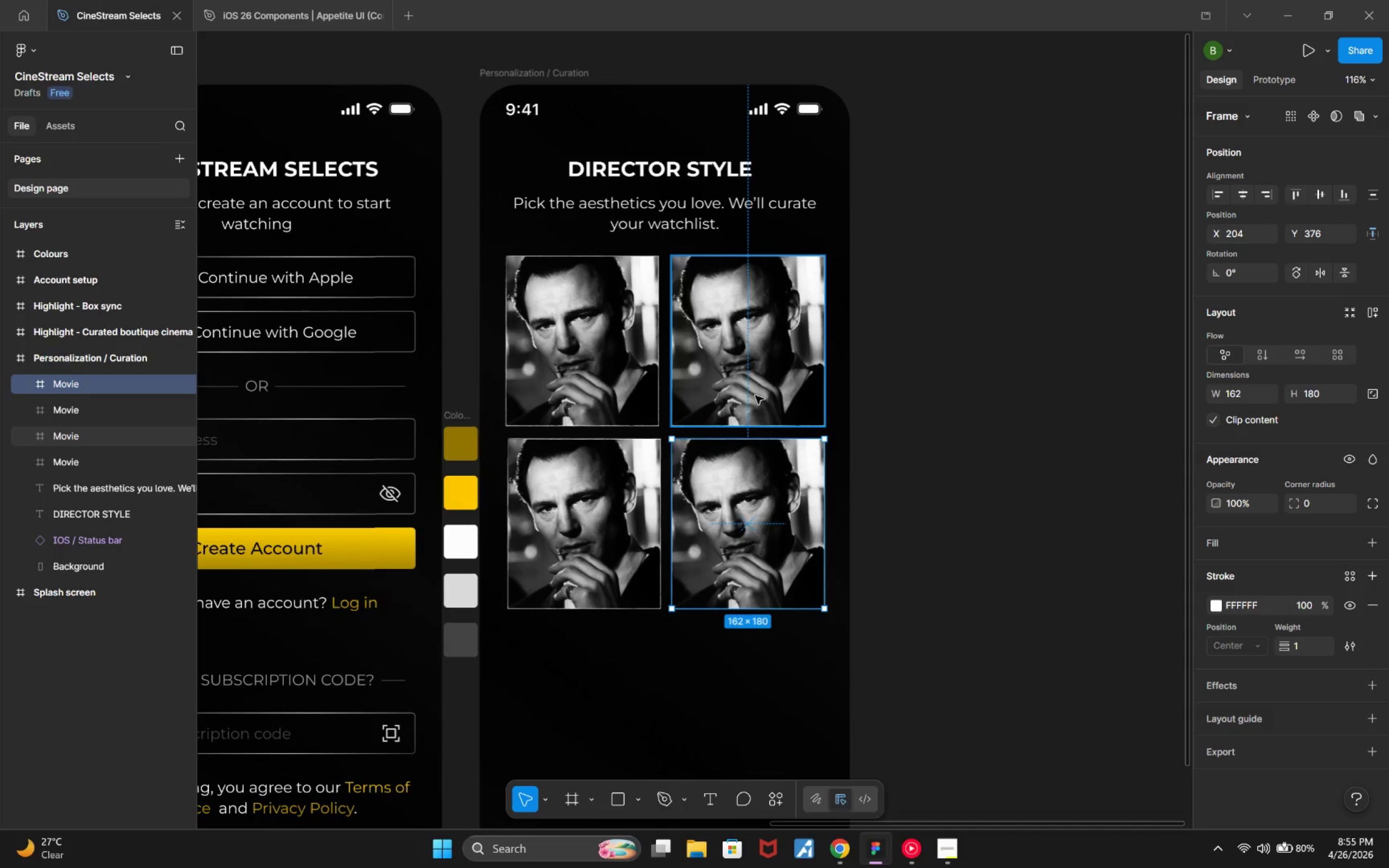 
hold_key(key=AltLeft, duration=0.78)
 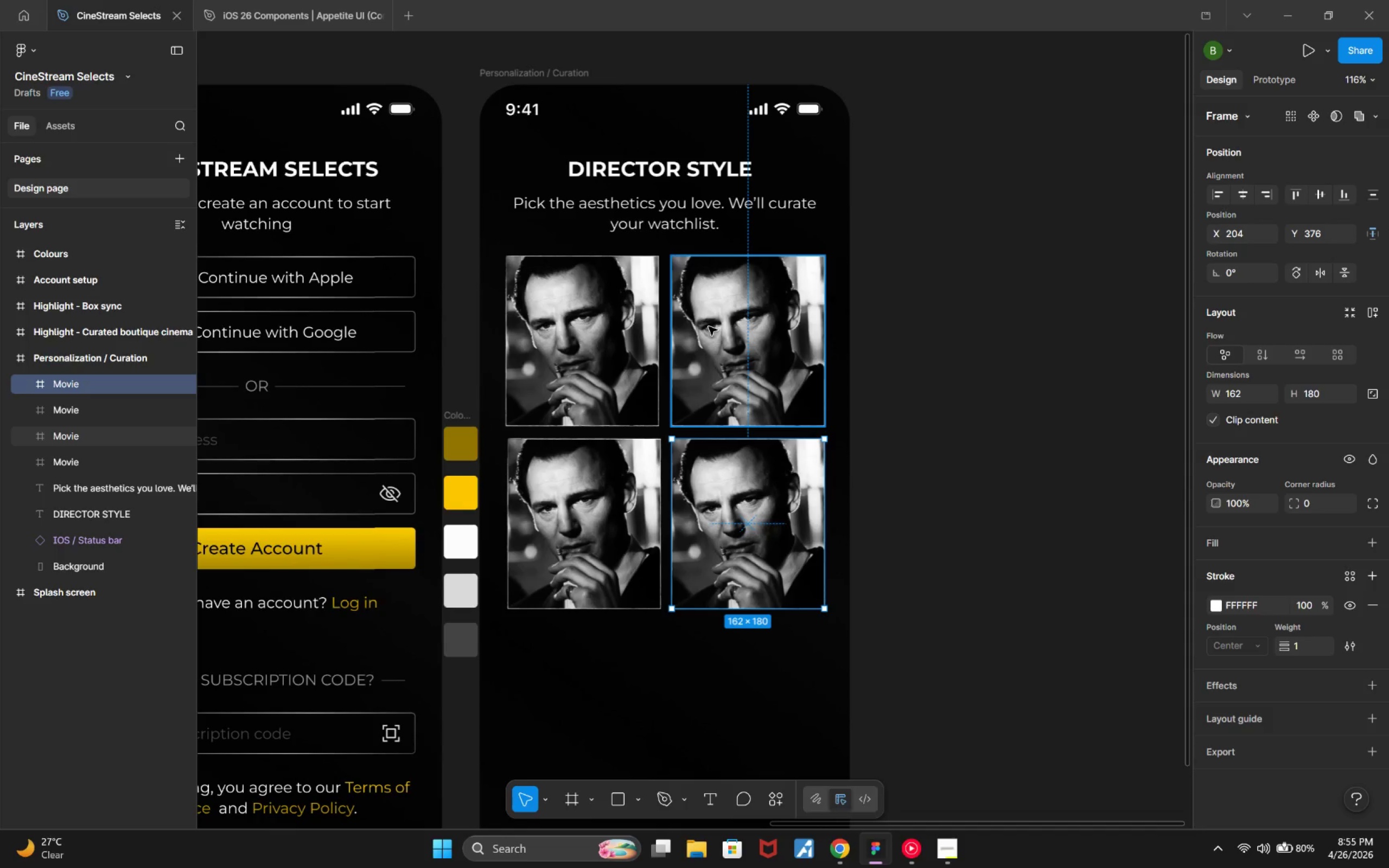 
left_click([709, 327])
 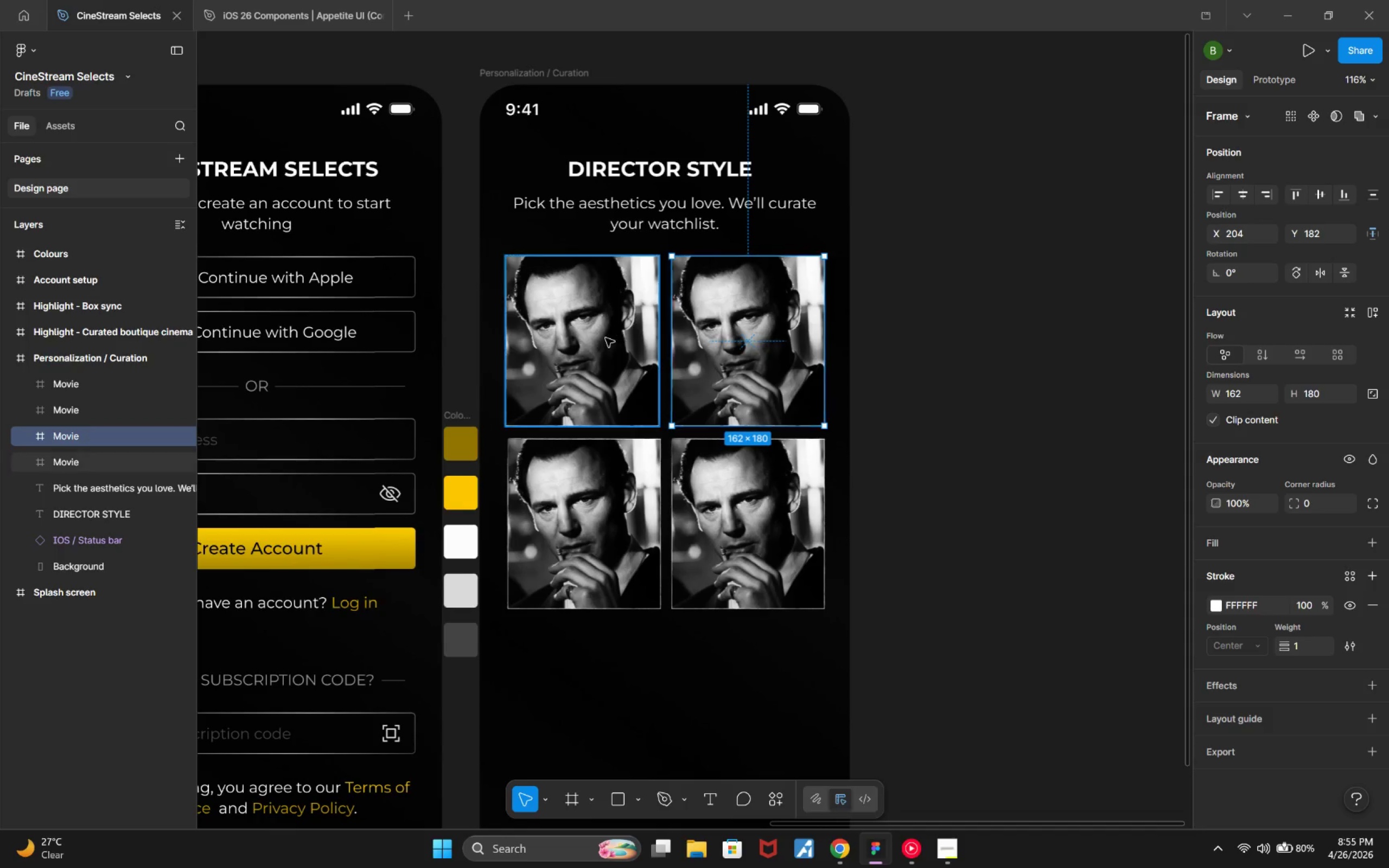 
hold_key(key=AltLeft, duration=1.24)
 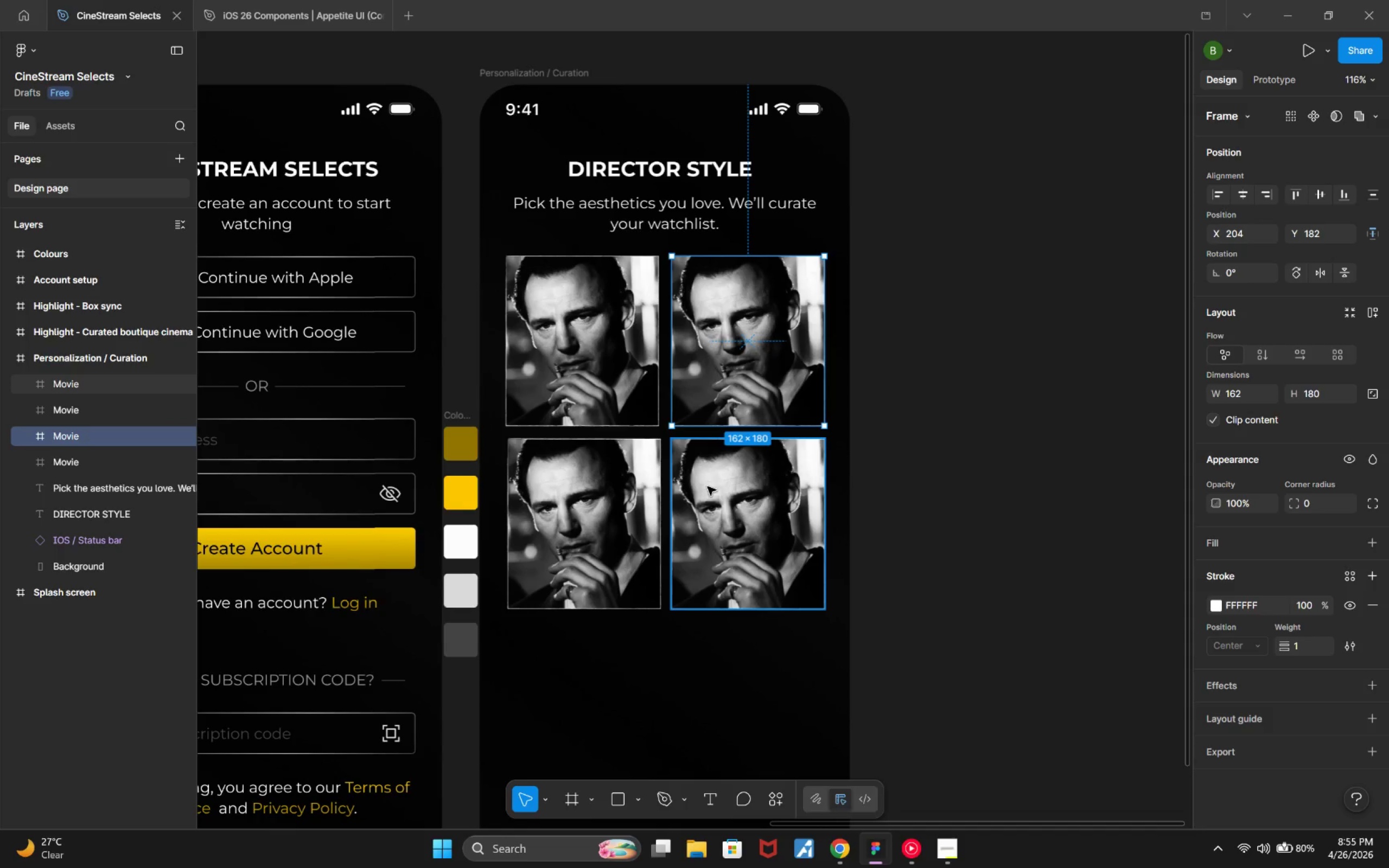 
left_click([708, 487])
 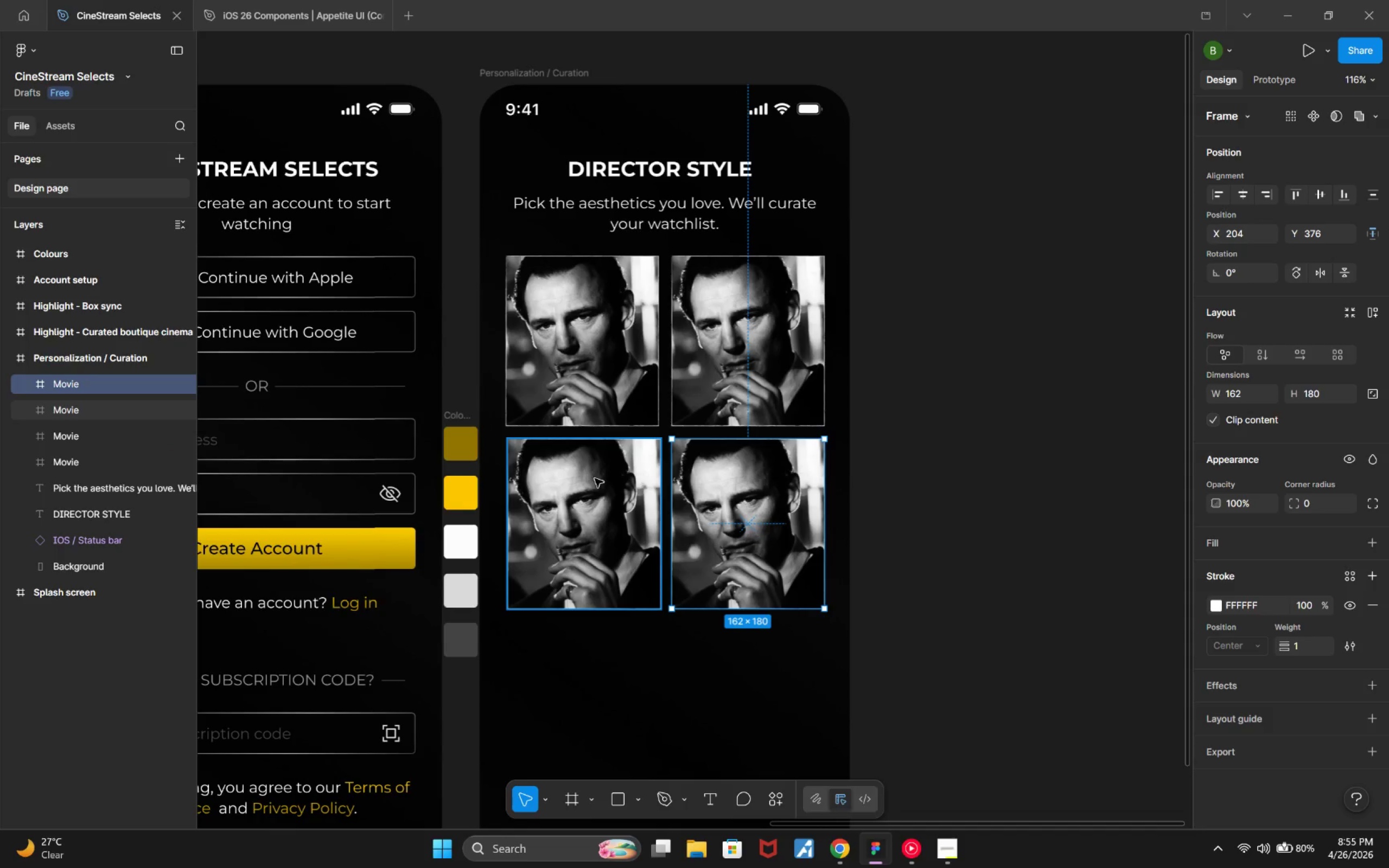 
left_click([578, 477])
 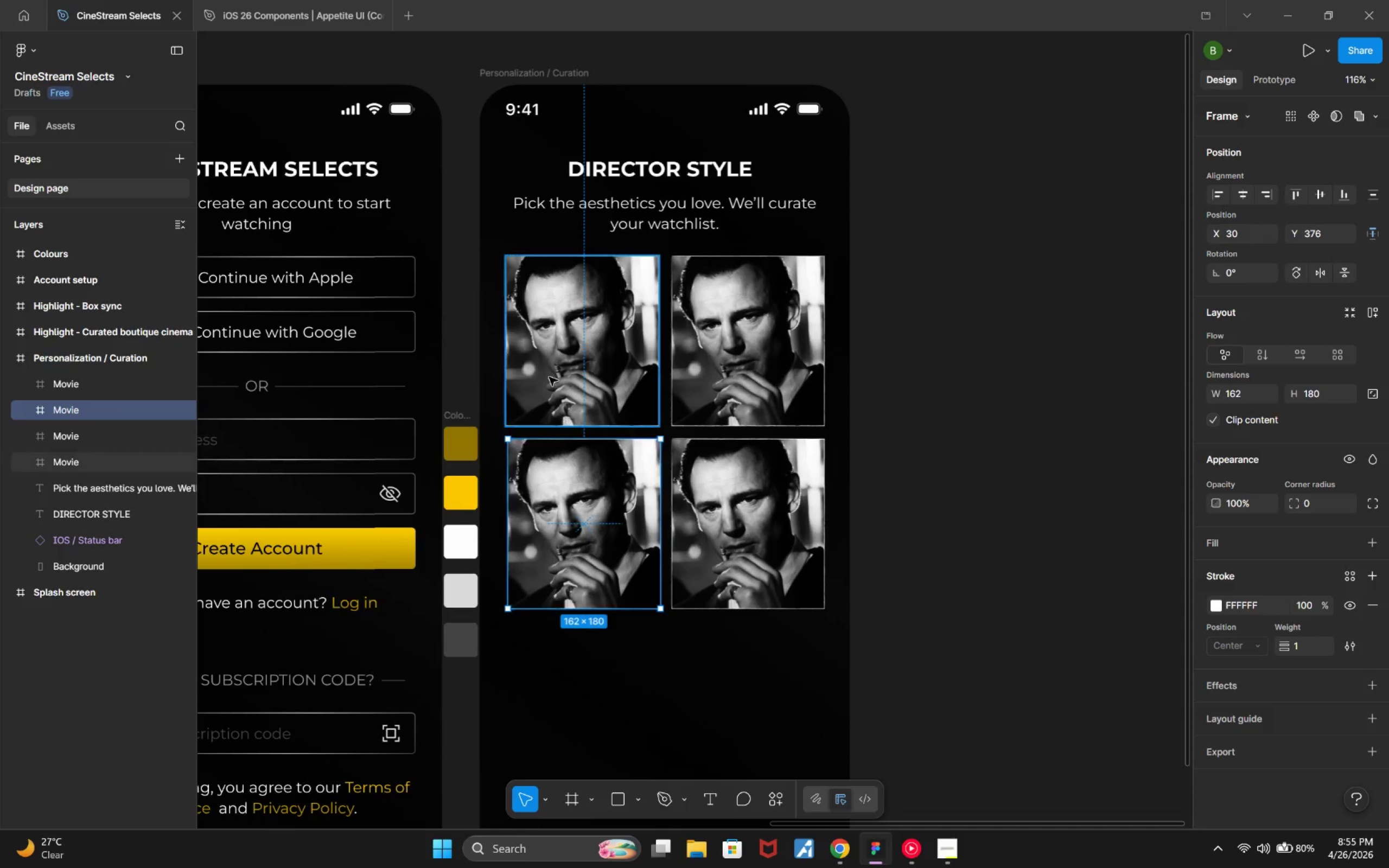 
key(Alt+ArrowLeft)
 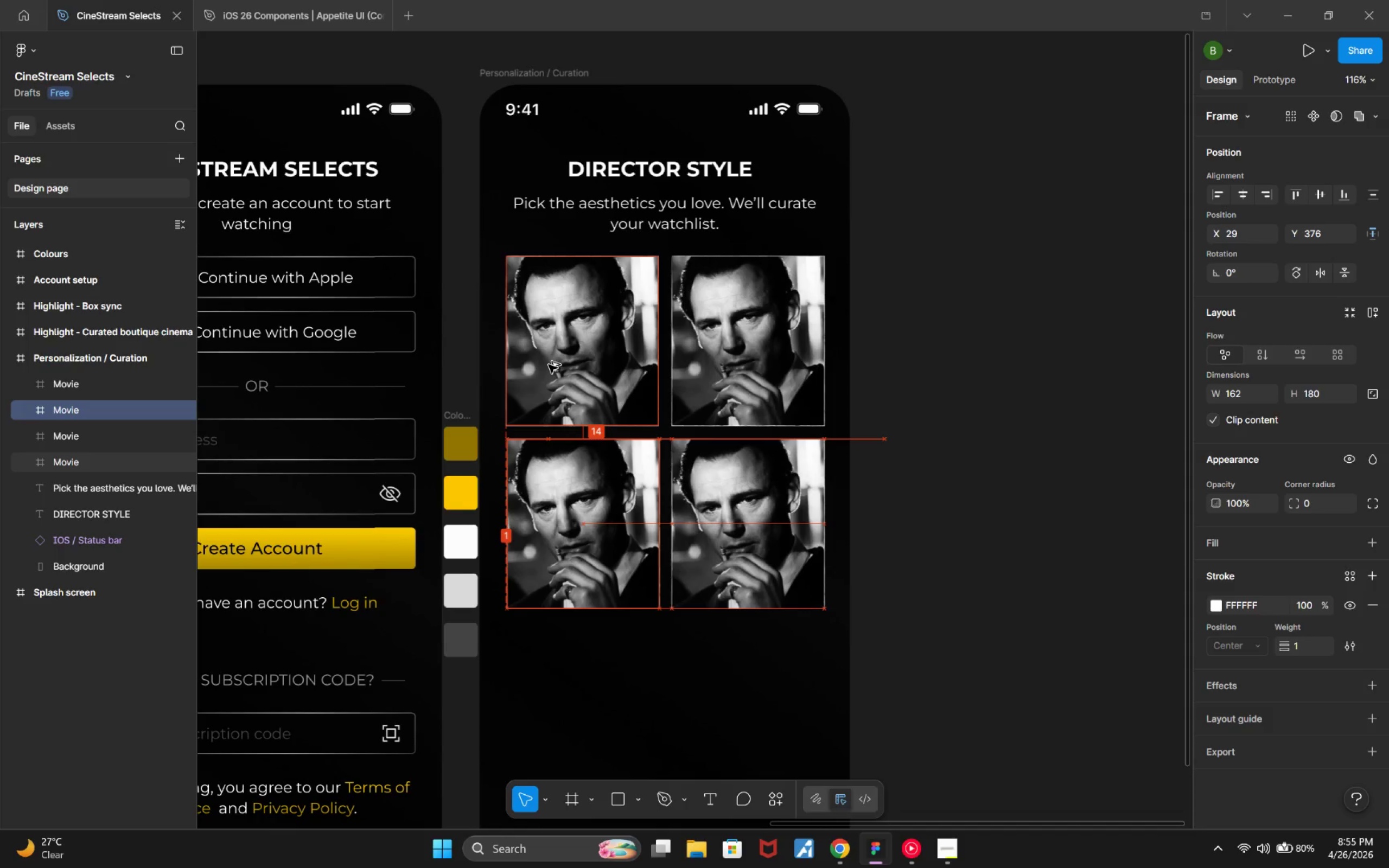 
key(Alt+ArrowLeft)
 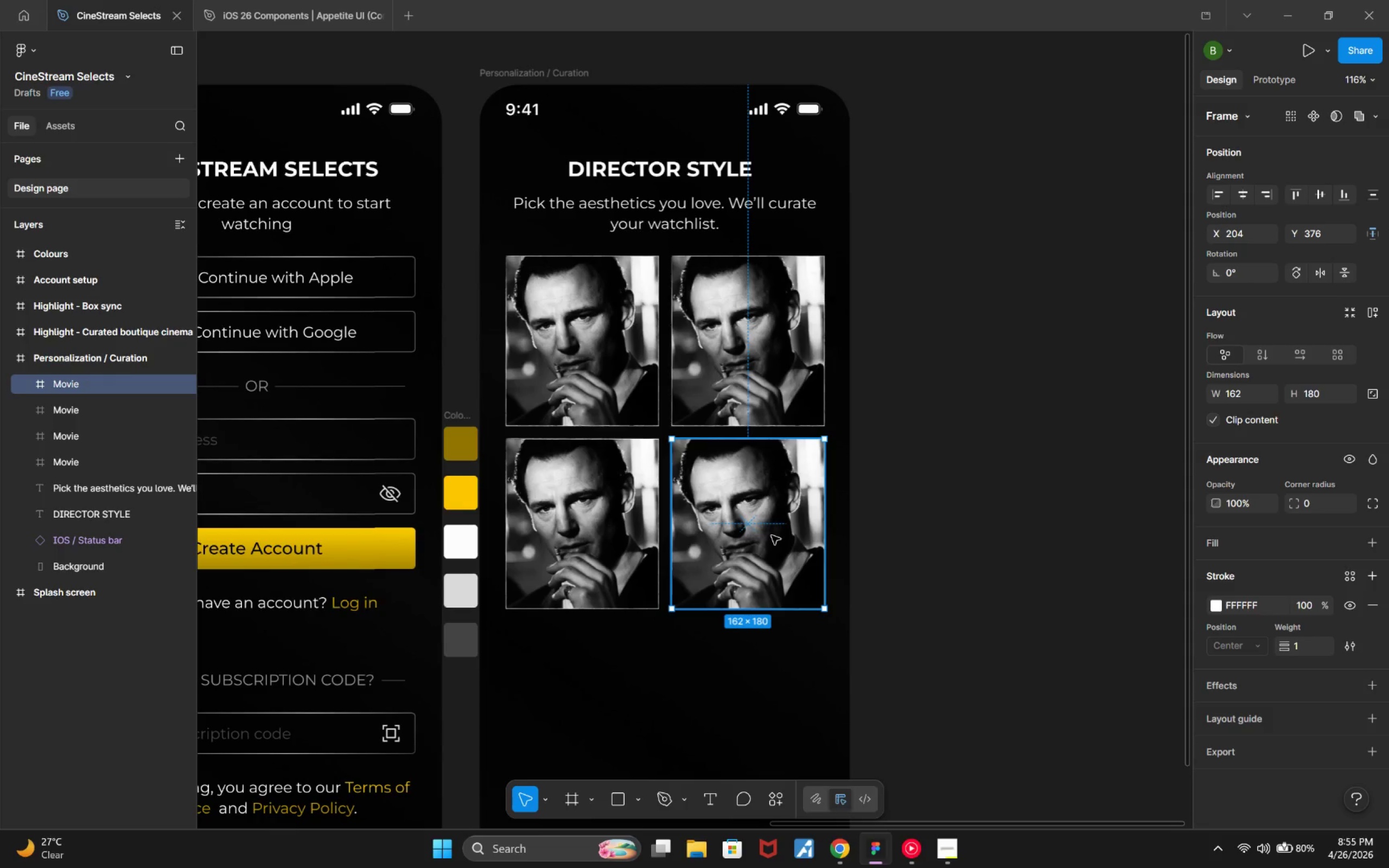 
hold_key(key=AltLeft, duration=0.5)
 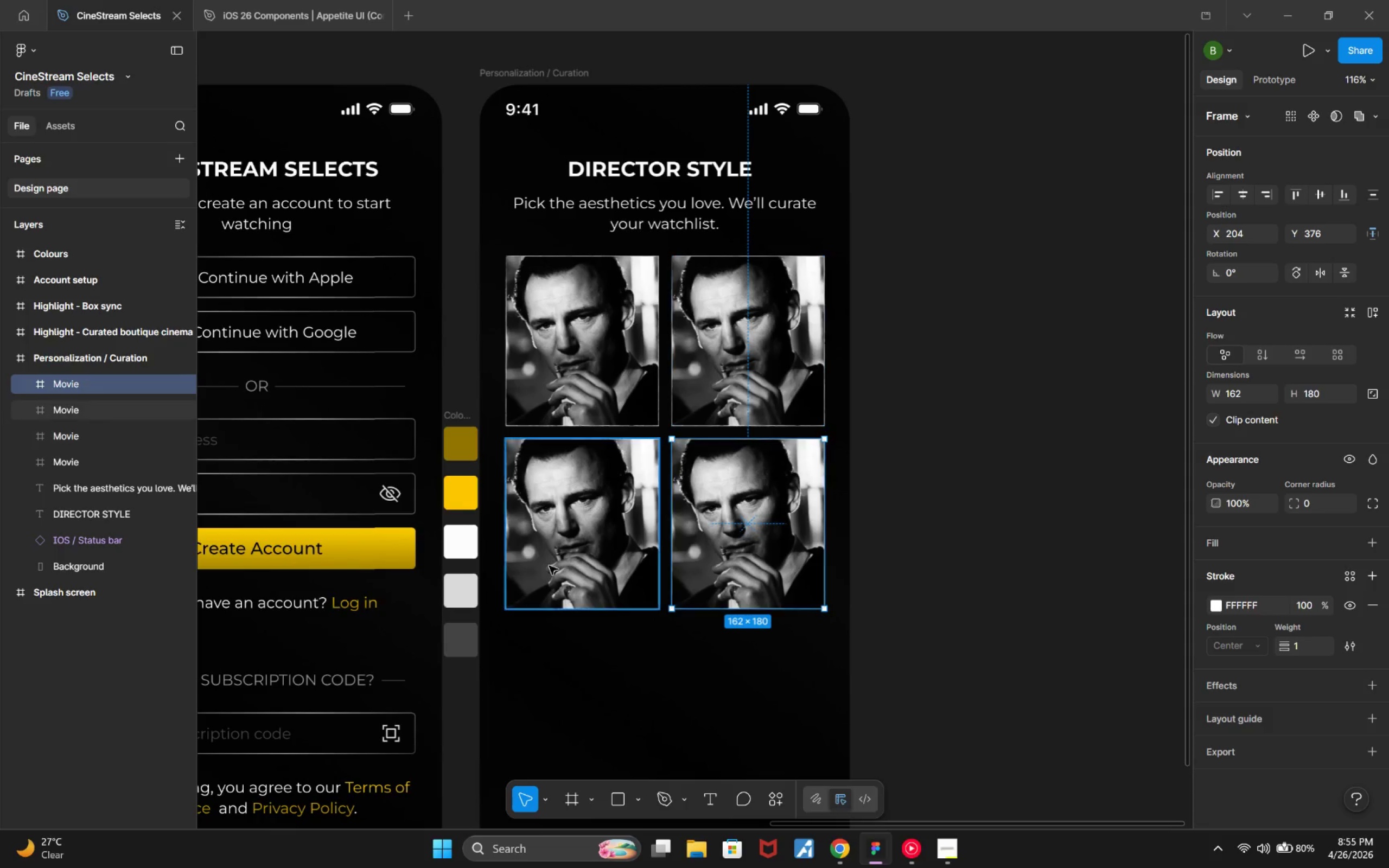 
hold_key(key=AltLeft, duration=0.47)
 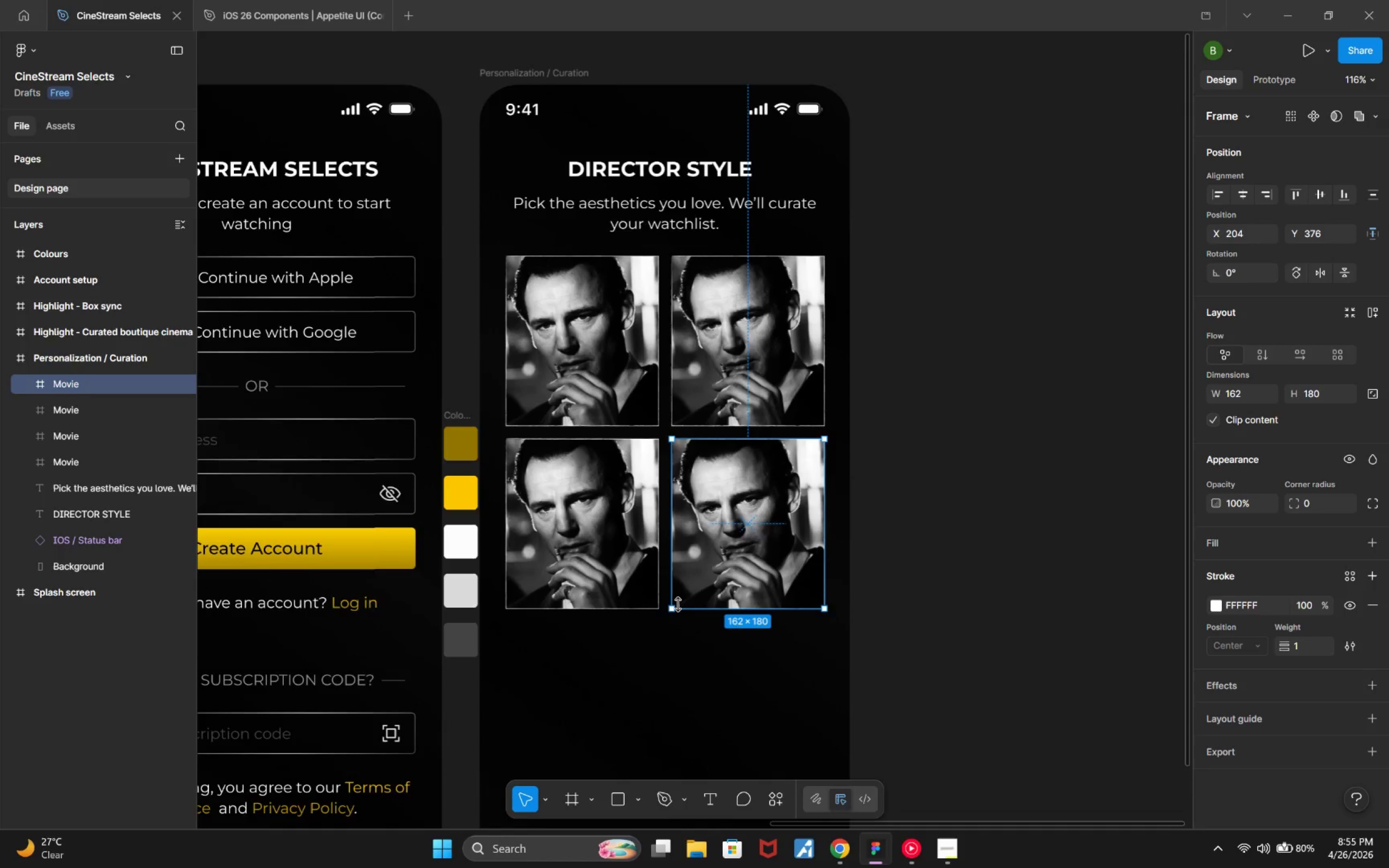 
scroll: coordinate [678, 607], scroll_direction: down, amount: 4.0
 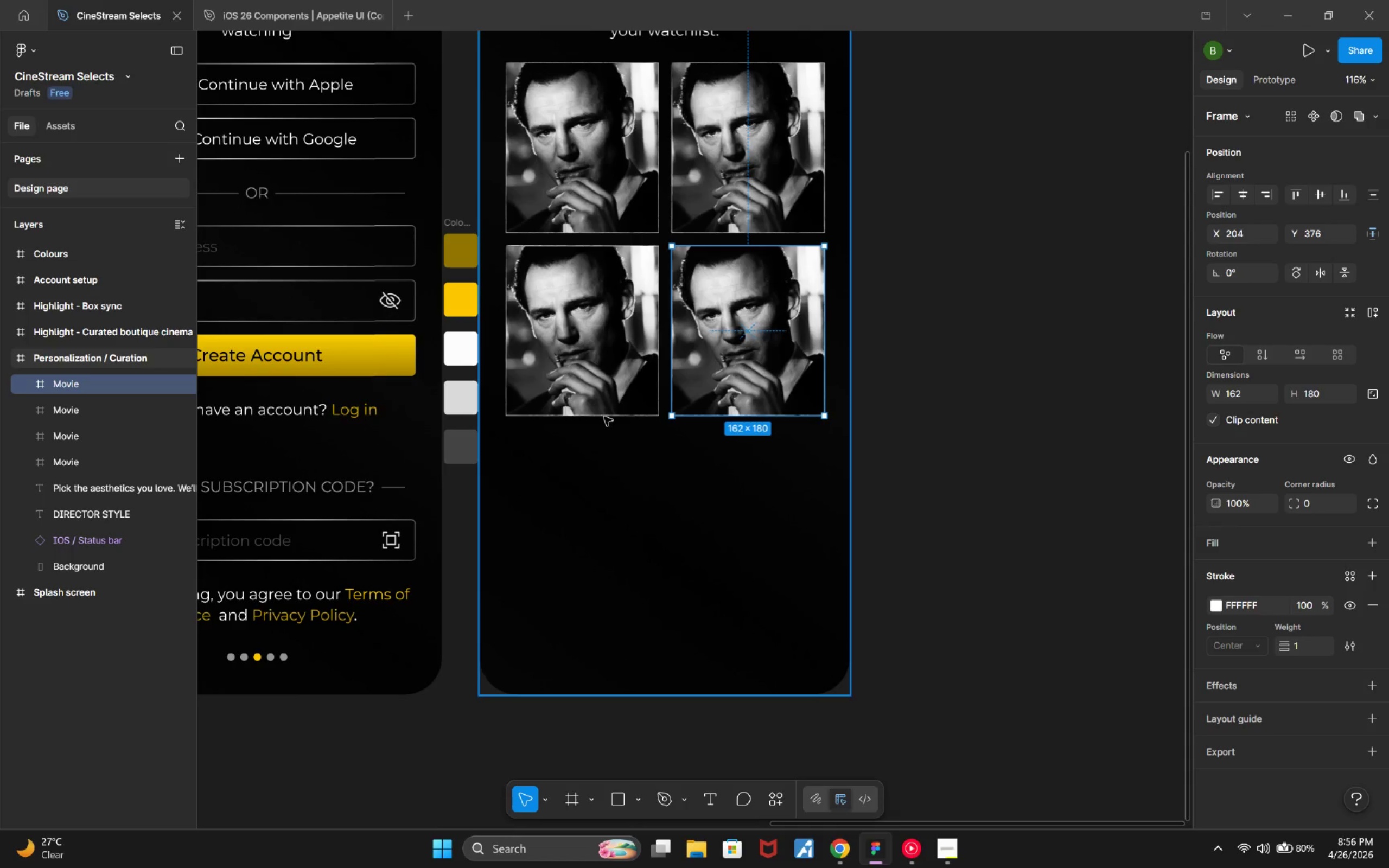 
wait(12.53)
 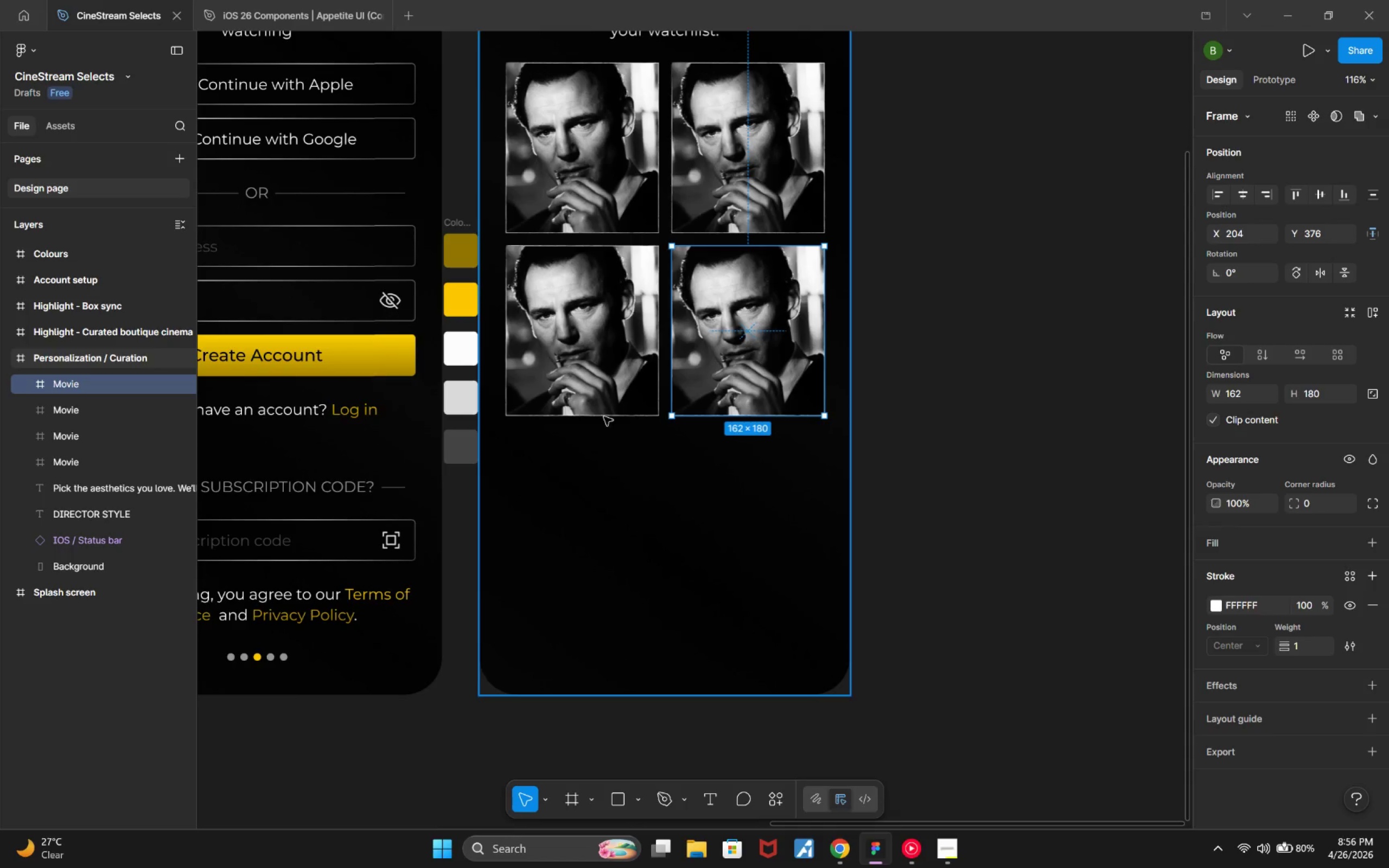 
hold_key(key=AltLeft, duration=1.74)
left_click_drag(start_coordinate=[612, 369], to_coordinate=[610, 550])
 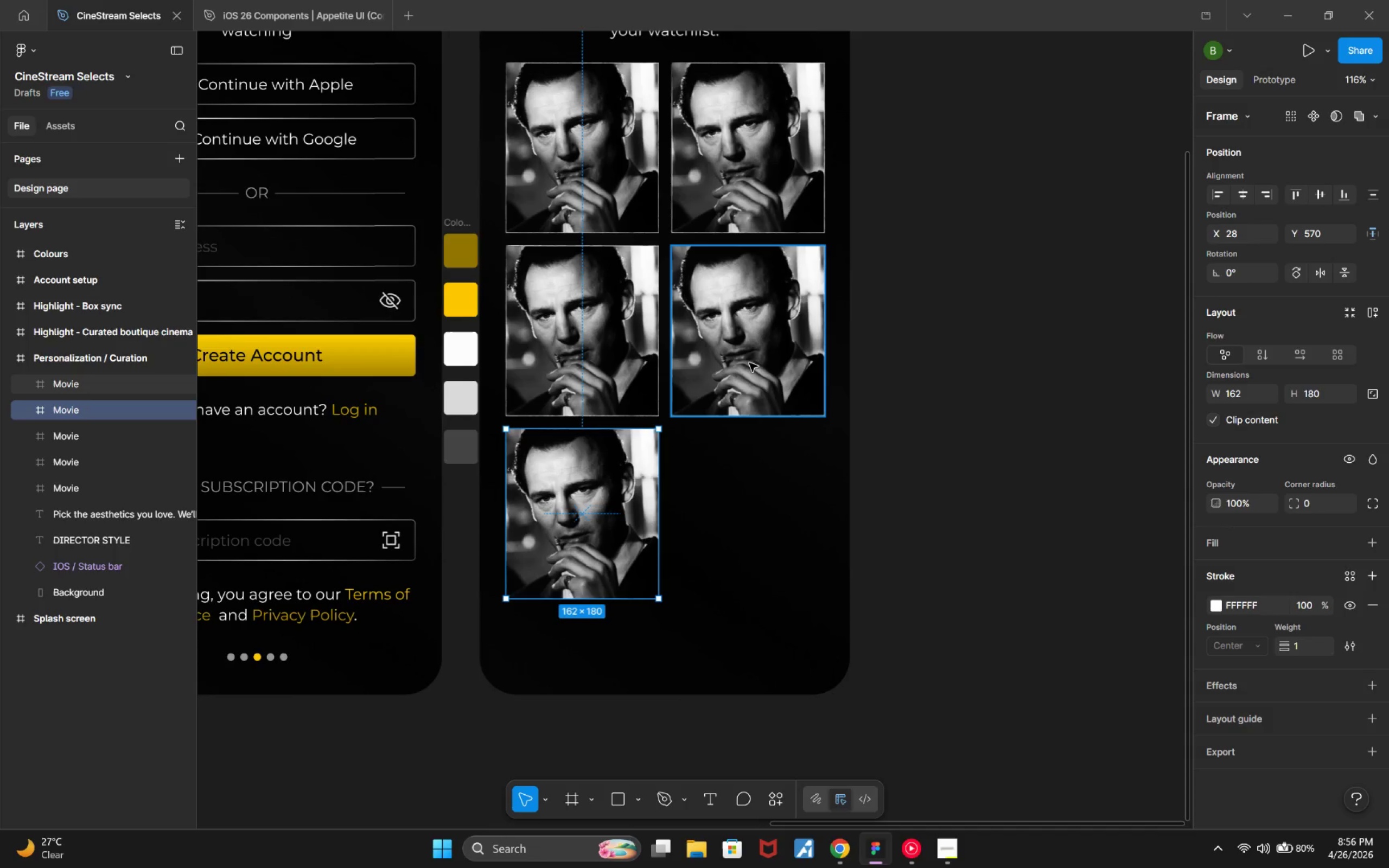 
hold_key(key=AltLeft, duration=1.76)
left_click_drag(start_coordinate=[749, 362], to_coordinate=[751, 544])
 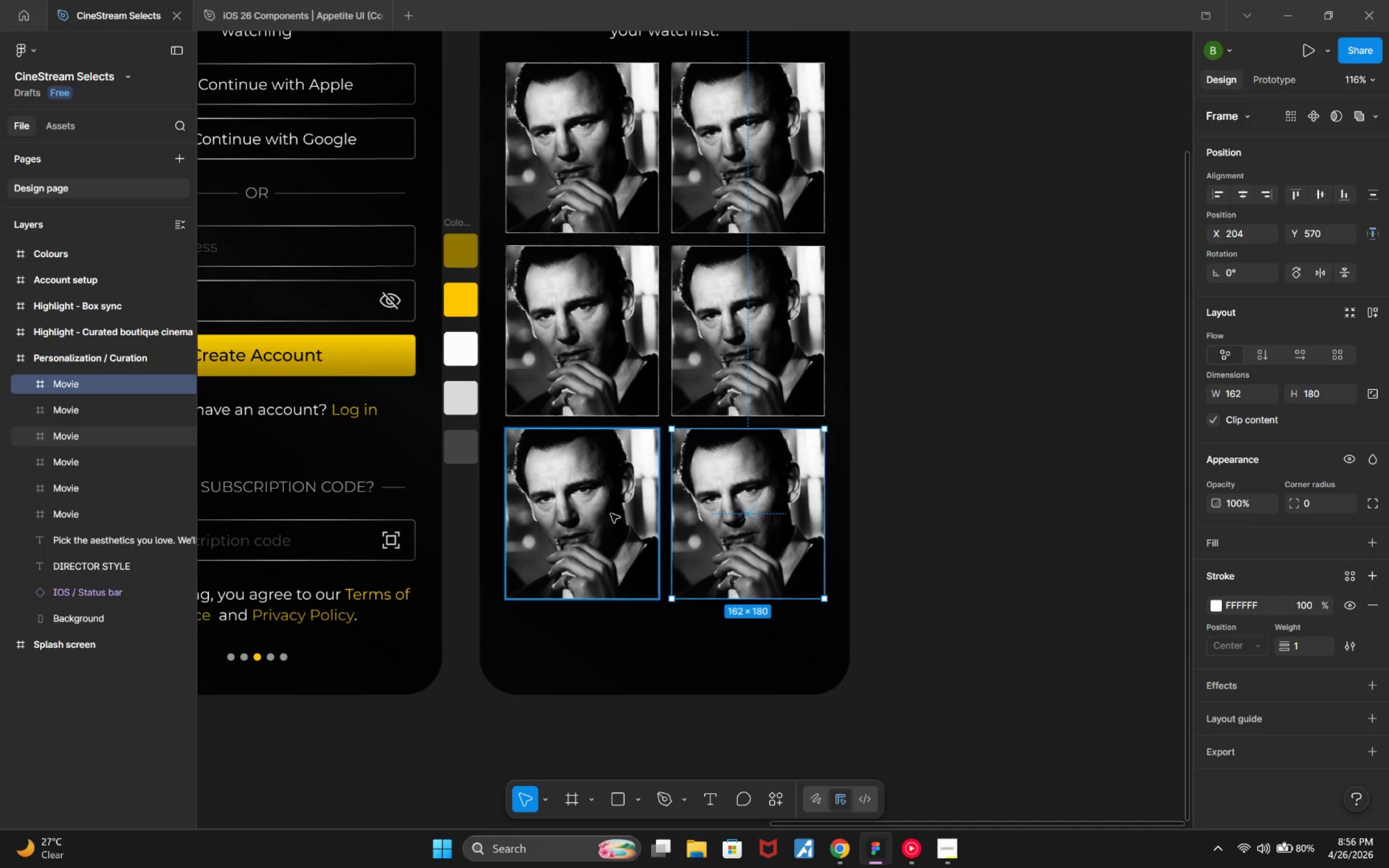 
hold_key(key=AltLeft, duration=1.82)
 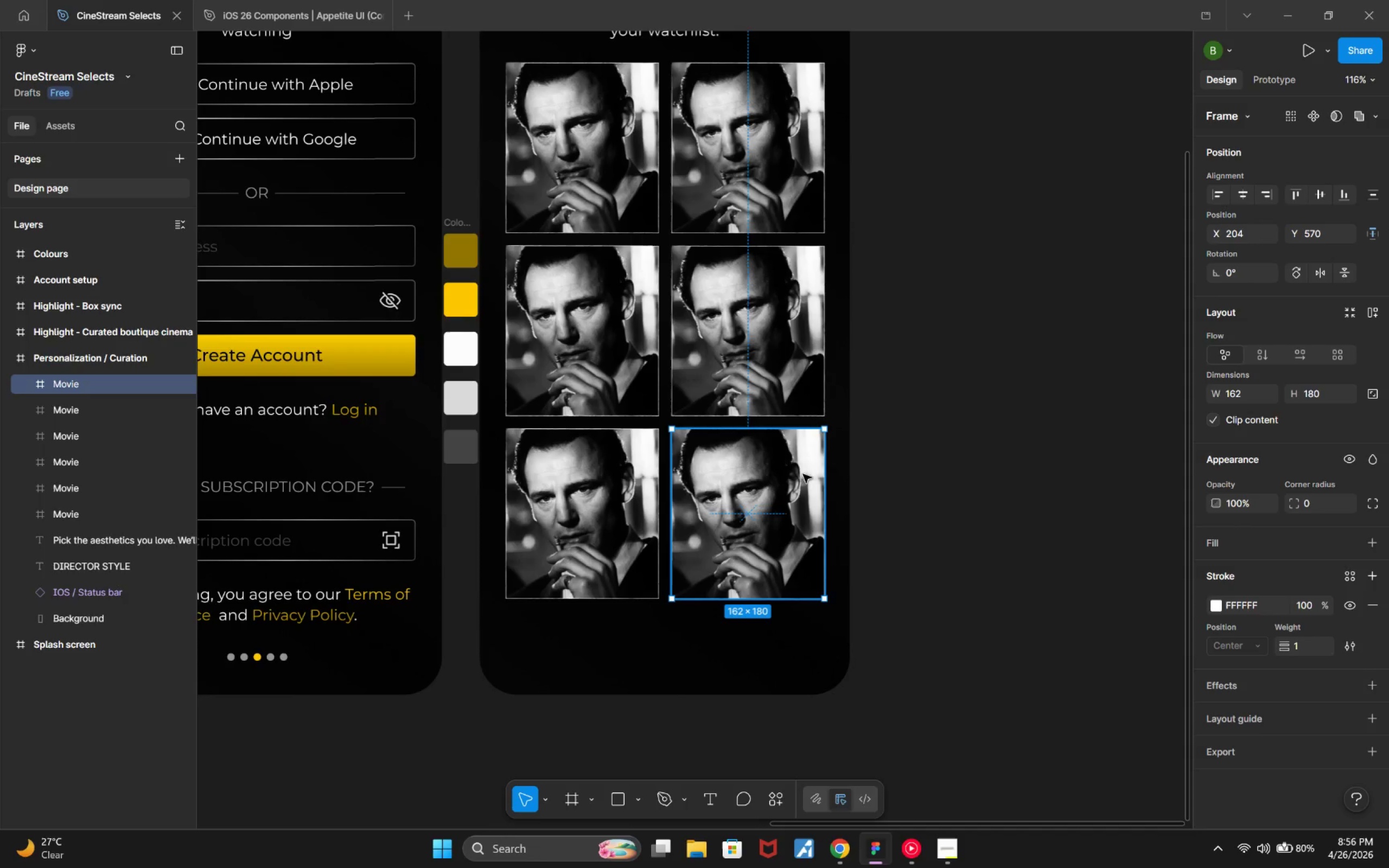 
scroll: coordinate [814, 473], scroll_direction: up, amount: 1.0
 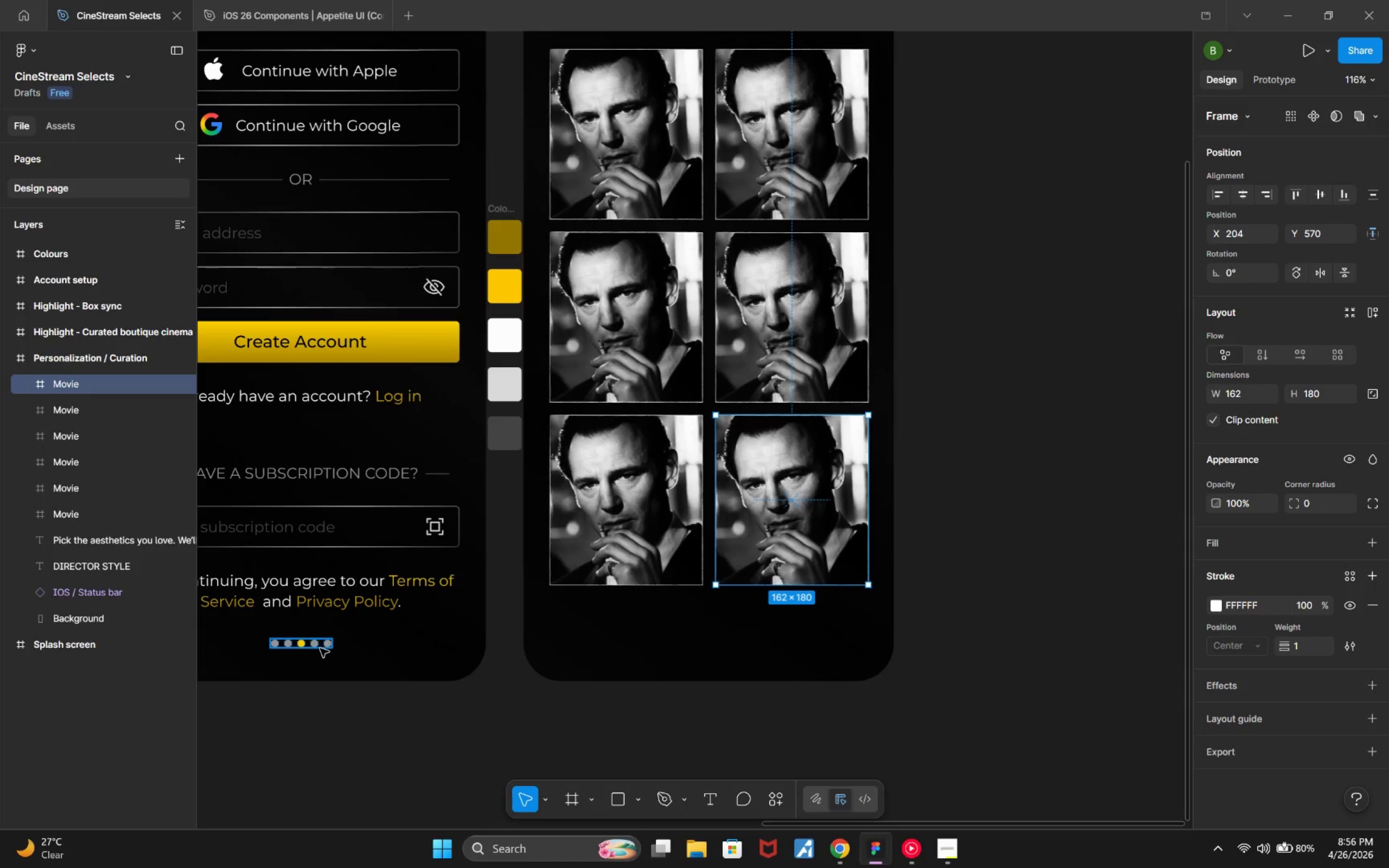 
hold_key(key=AltLeft, duration=3.19)
left_click_drag(start_coordinate=[317, 648], to_coordinate=[726, 654])
 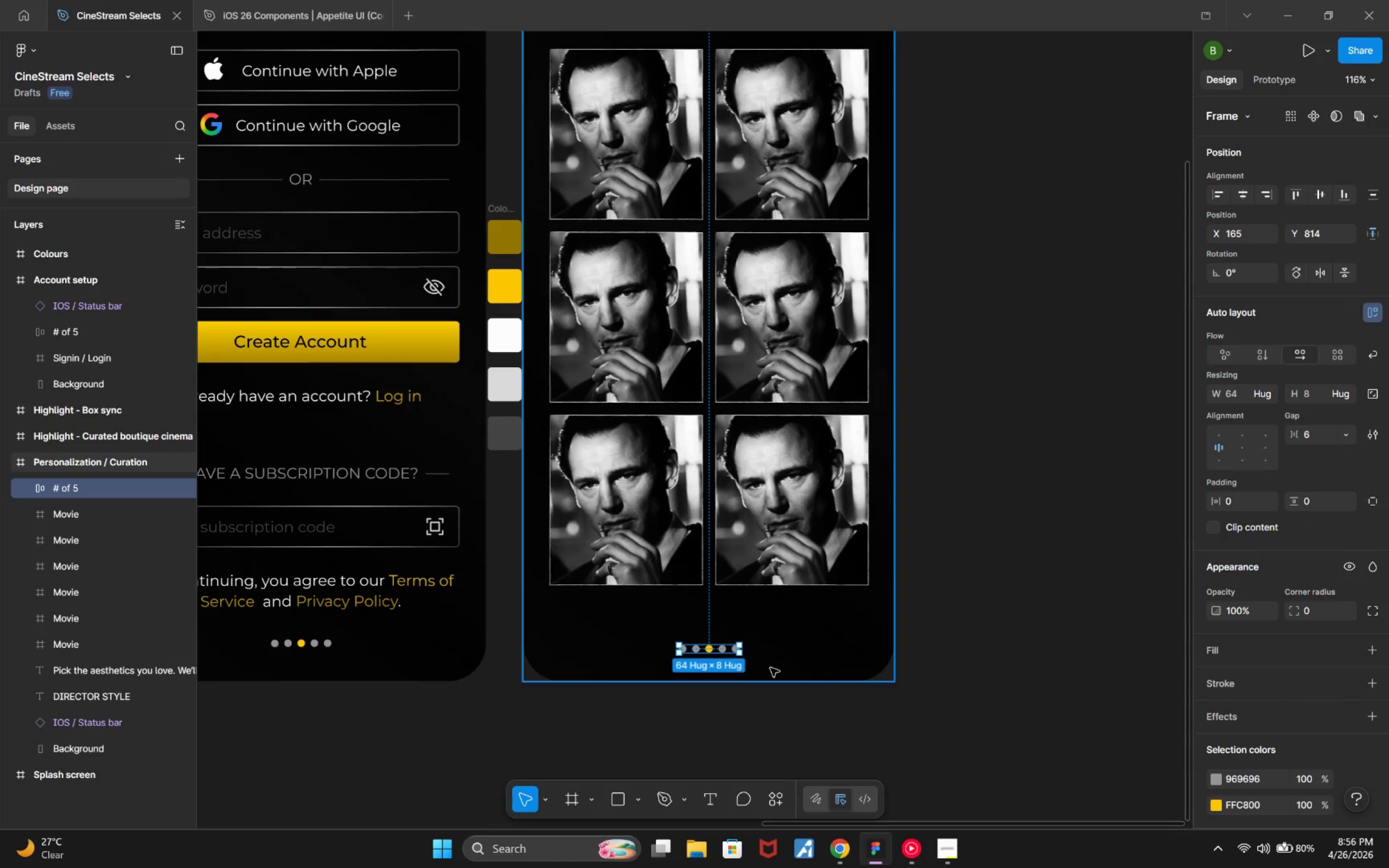 
hold_key(key=AltLeft, duration=0.95)
 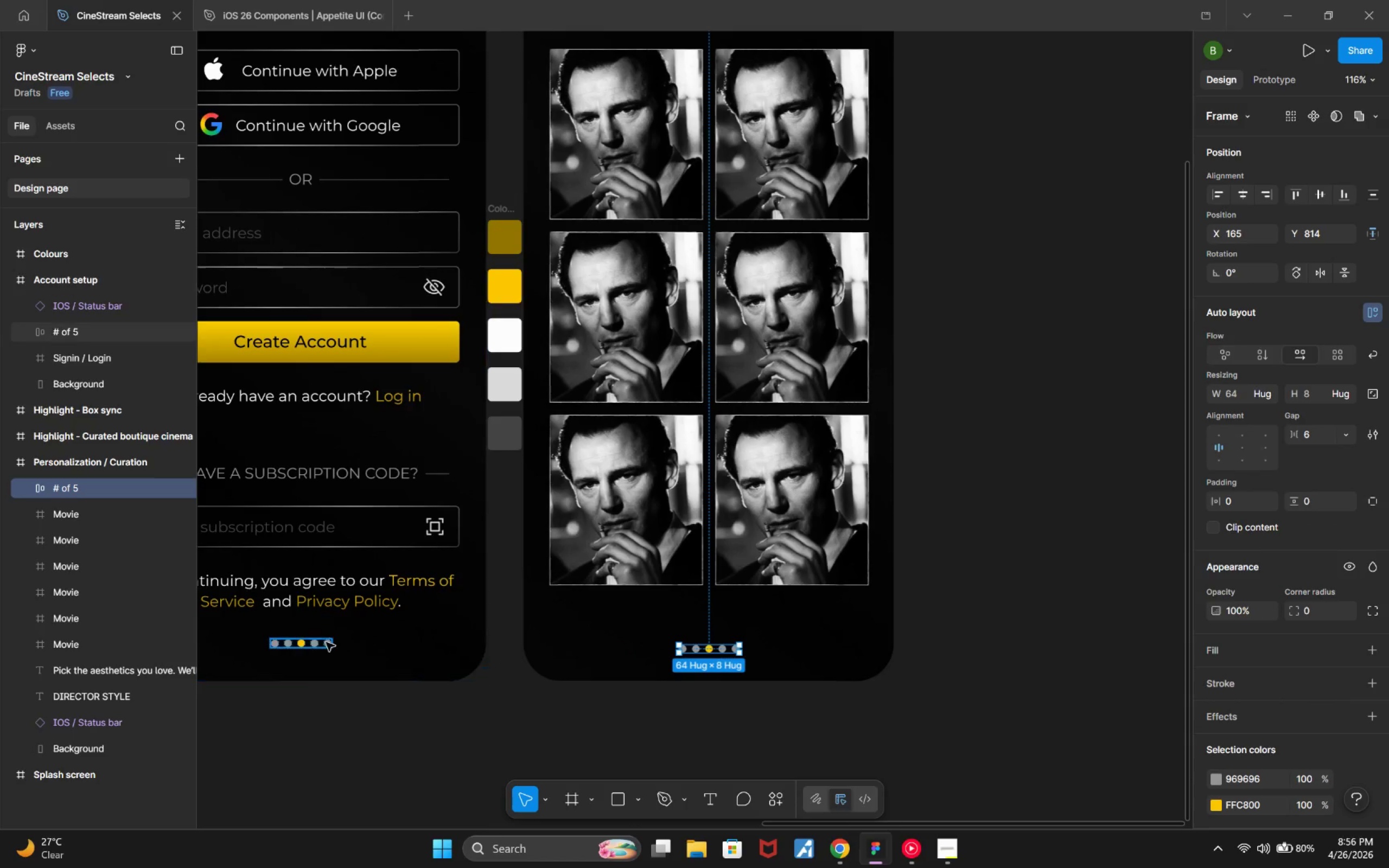 
left_click([326, 642])
 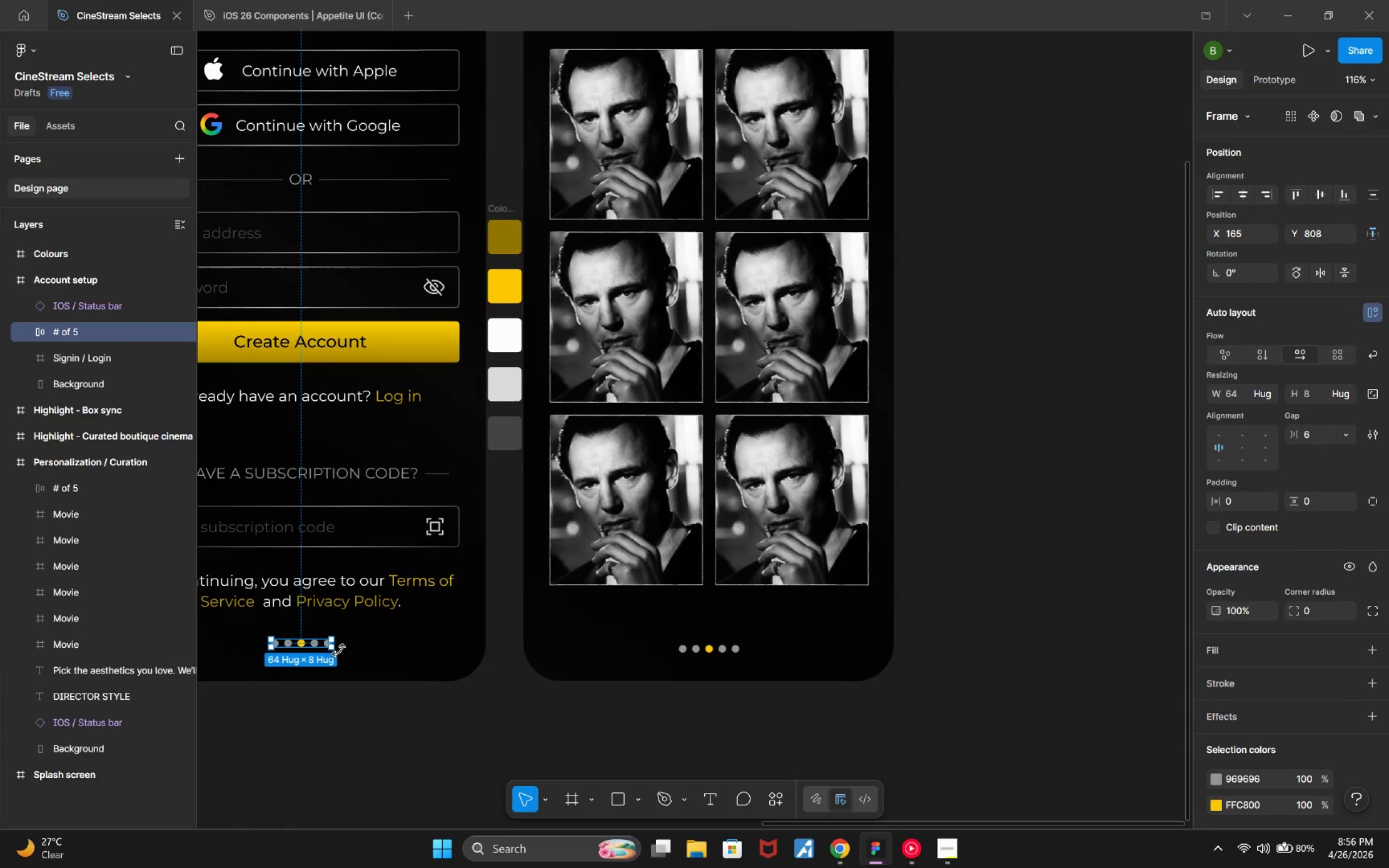 
hold_key(key=AltLeft, duration=0.53)
 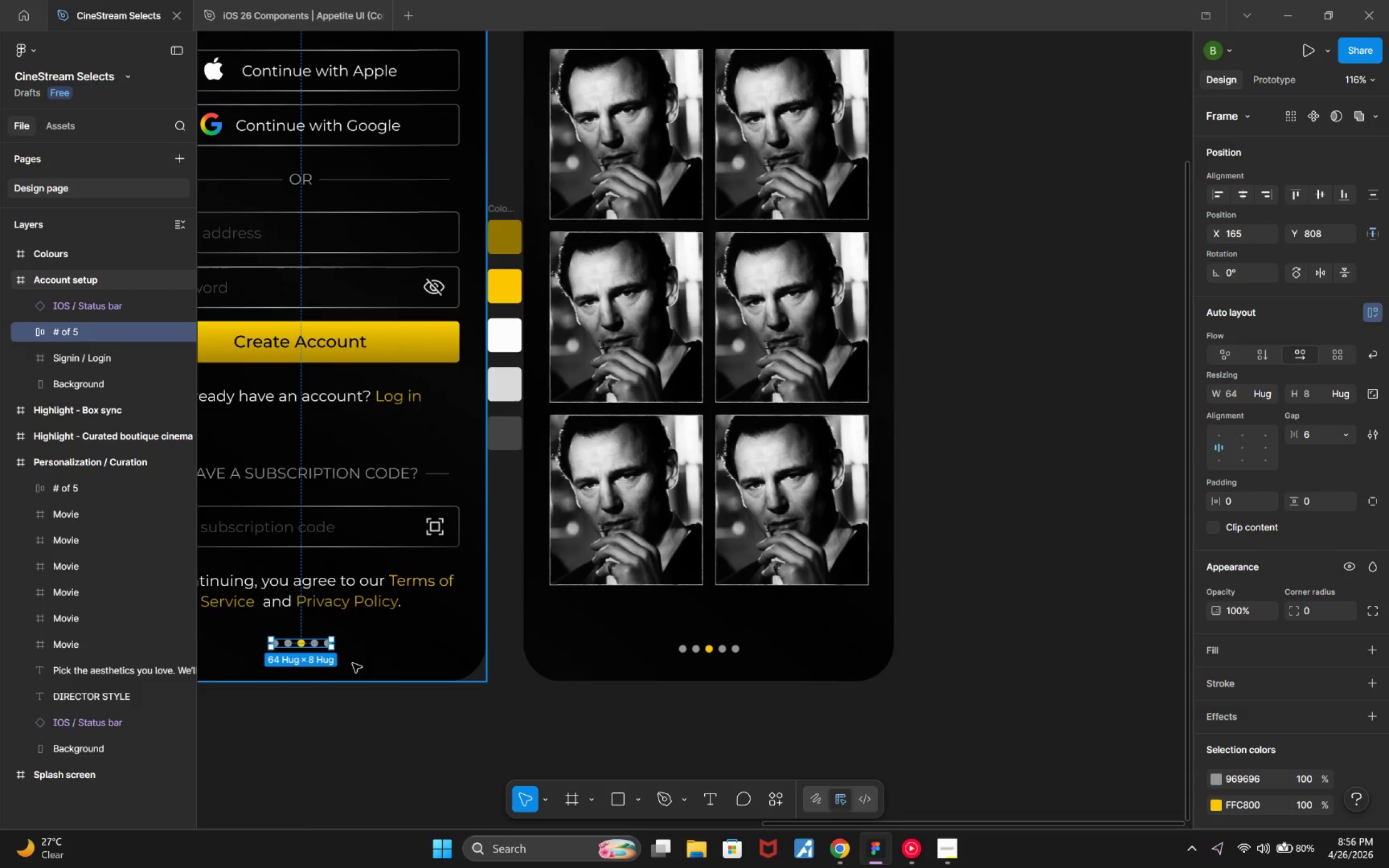 
hold_key(key=AltLeft, duration=0.45)
 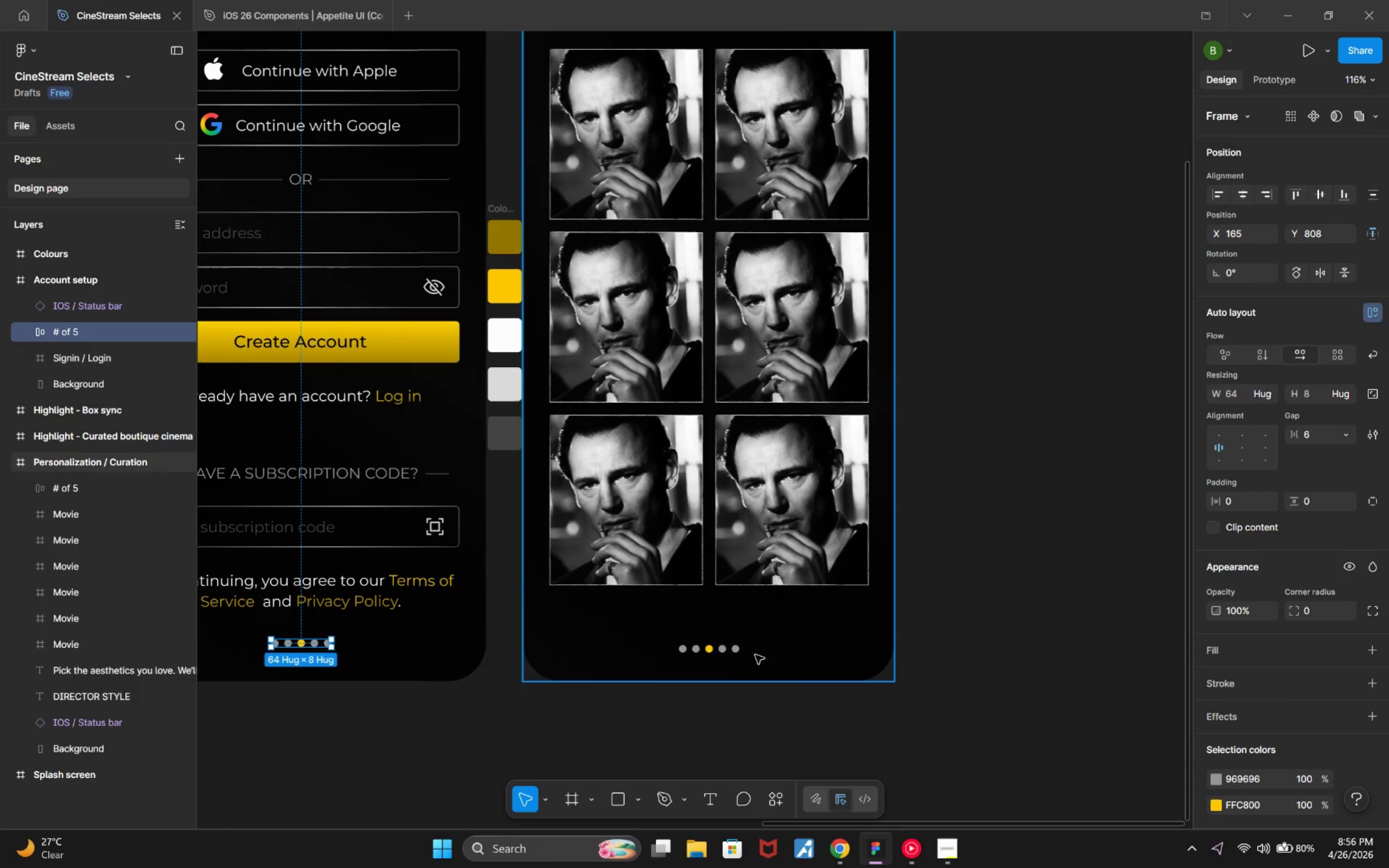 
left_click([727, 649])
 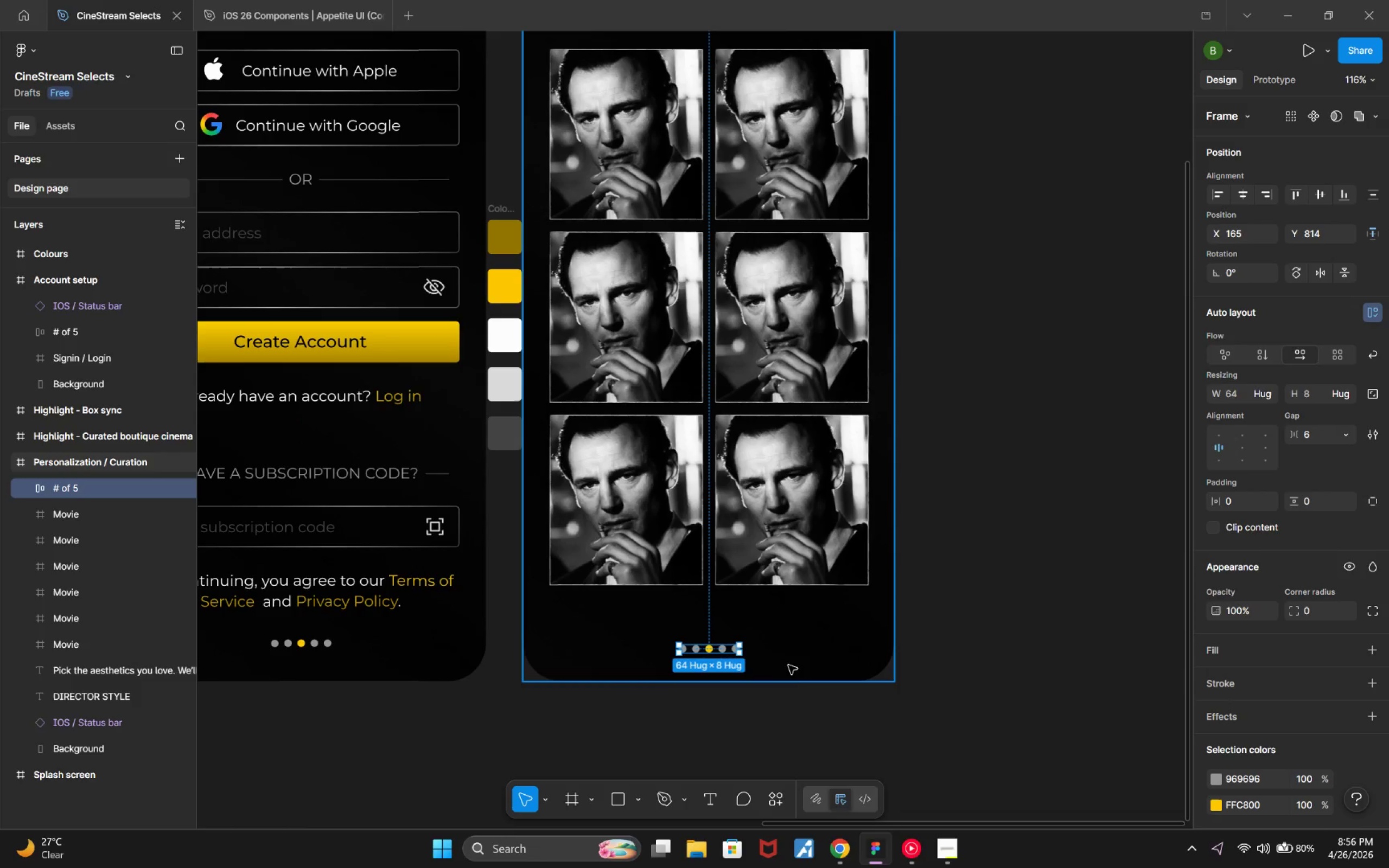 
key(Alt+ArrowUp)
 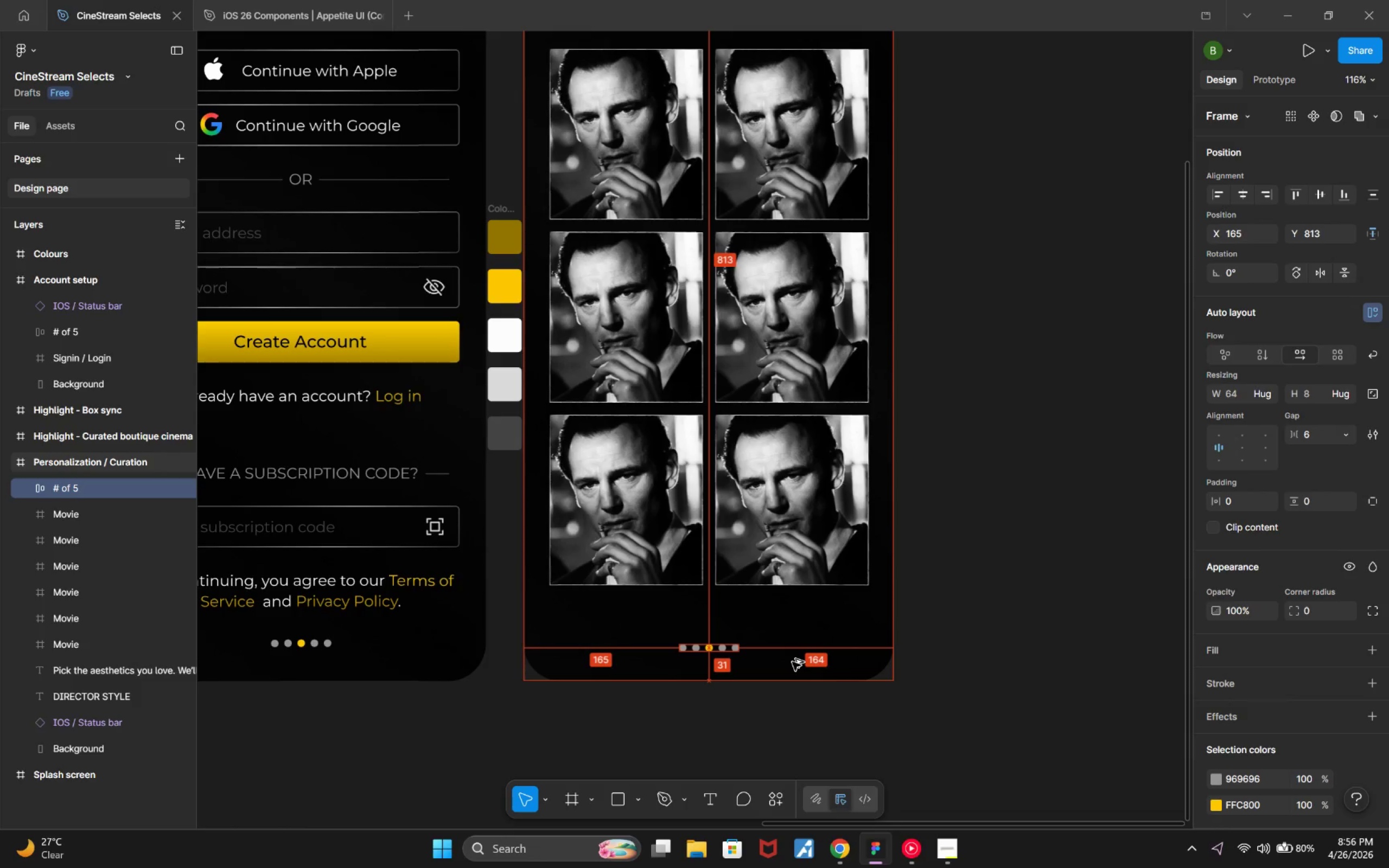 
key(Alt+ArrowUp)
 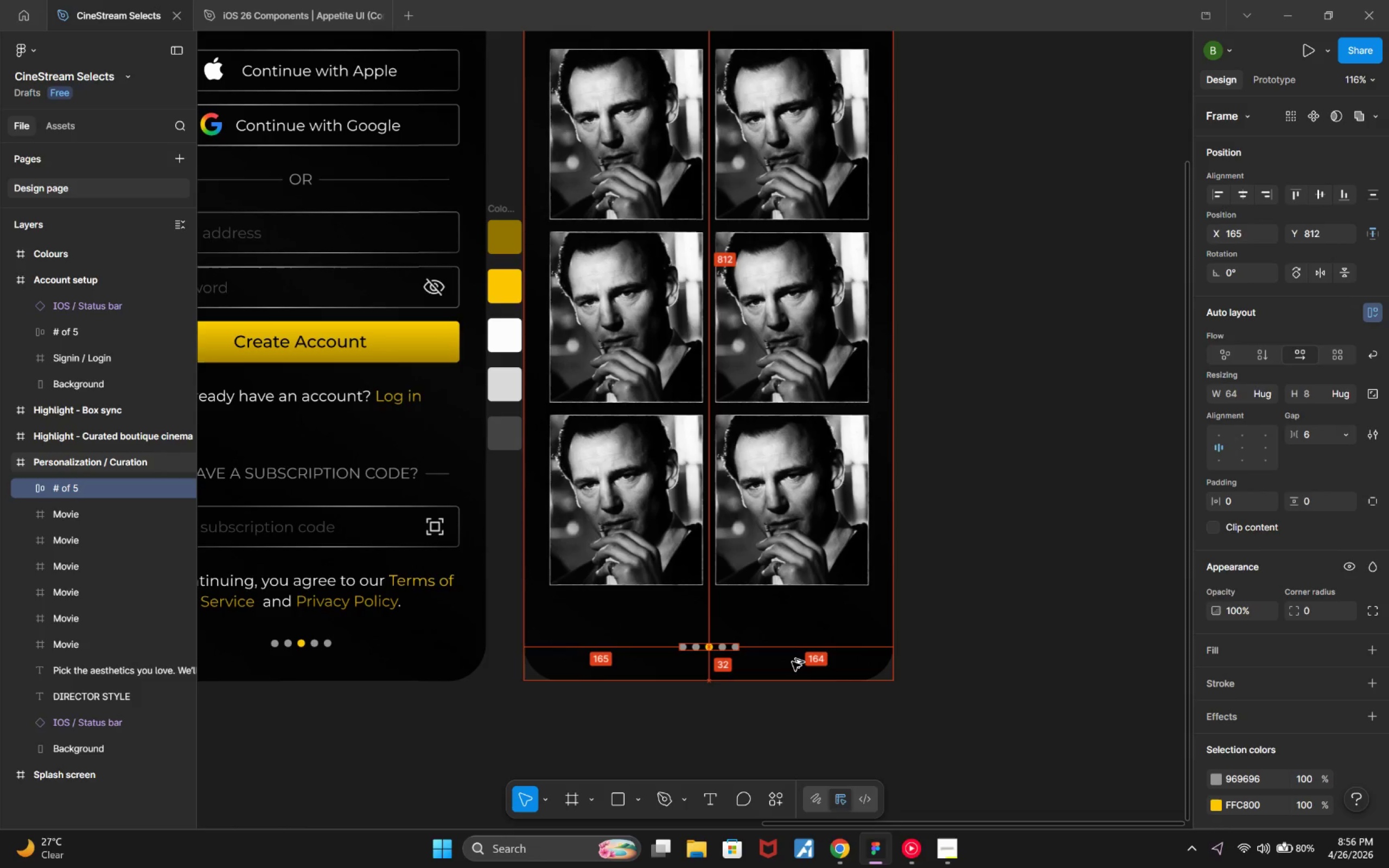 
key(Alt+ArrowUp)
 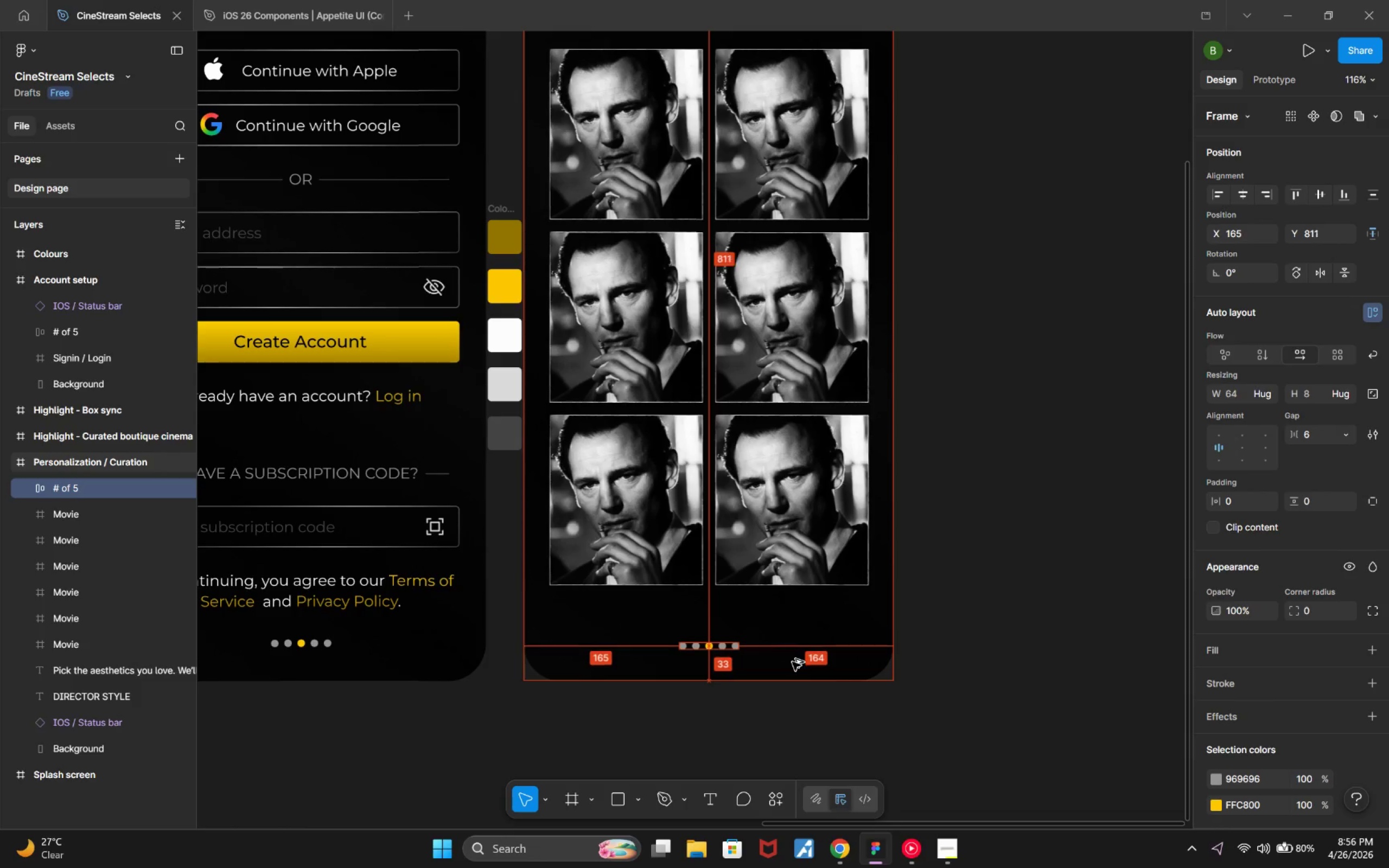 
key(Alt+ArrowUp)
 